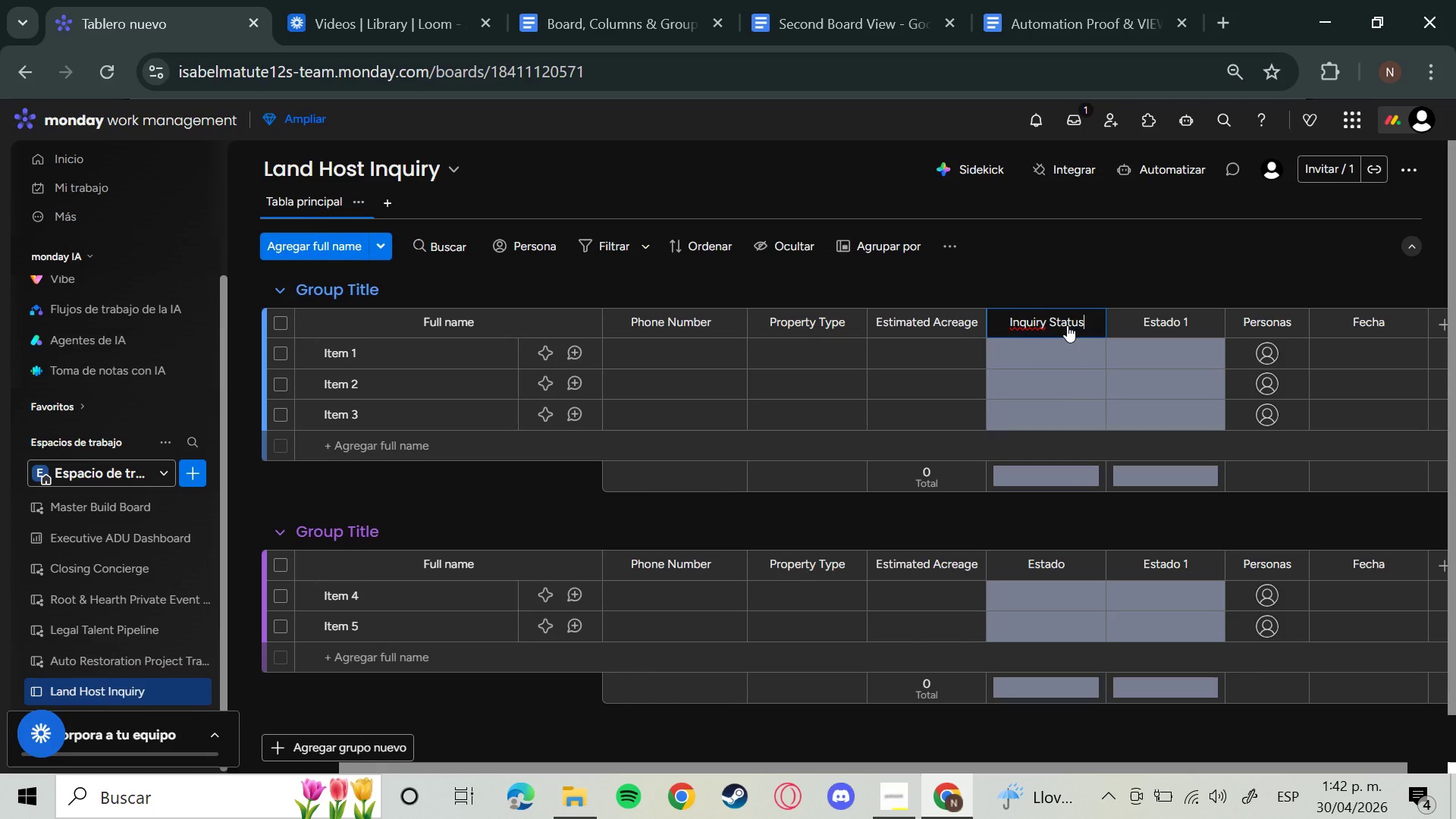 
key(Enter)
 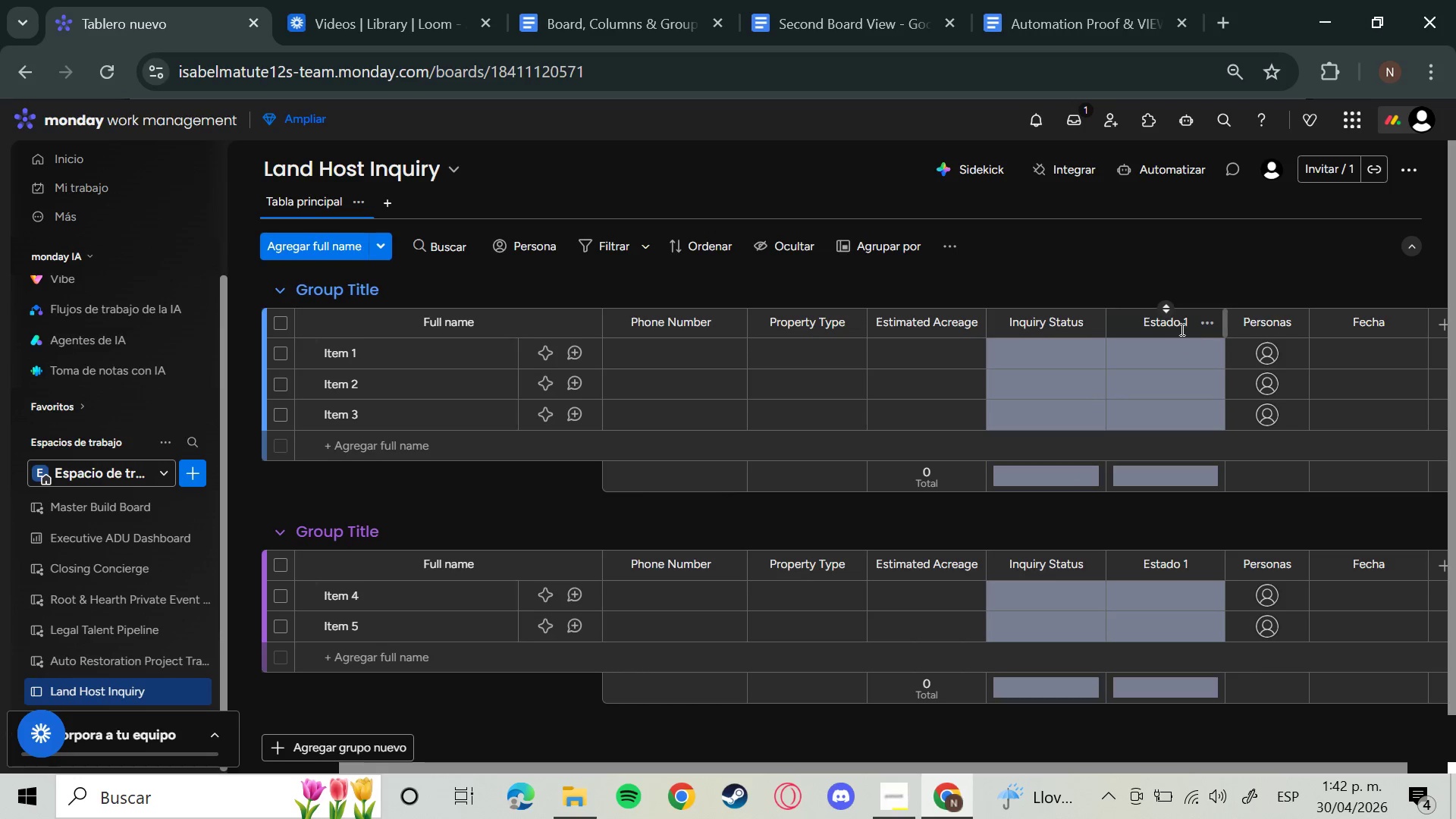 
left_click([1181, 329])
 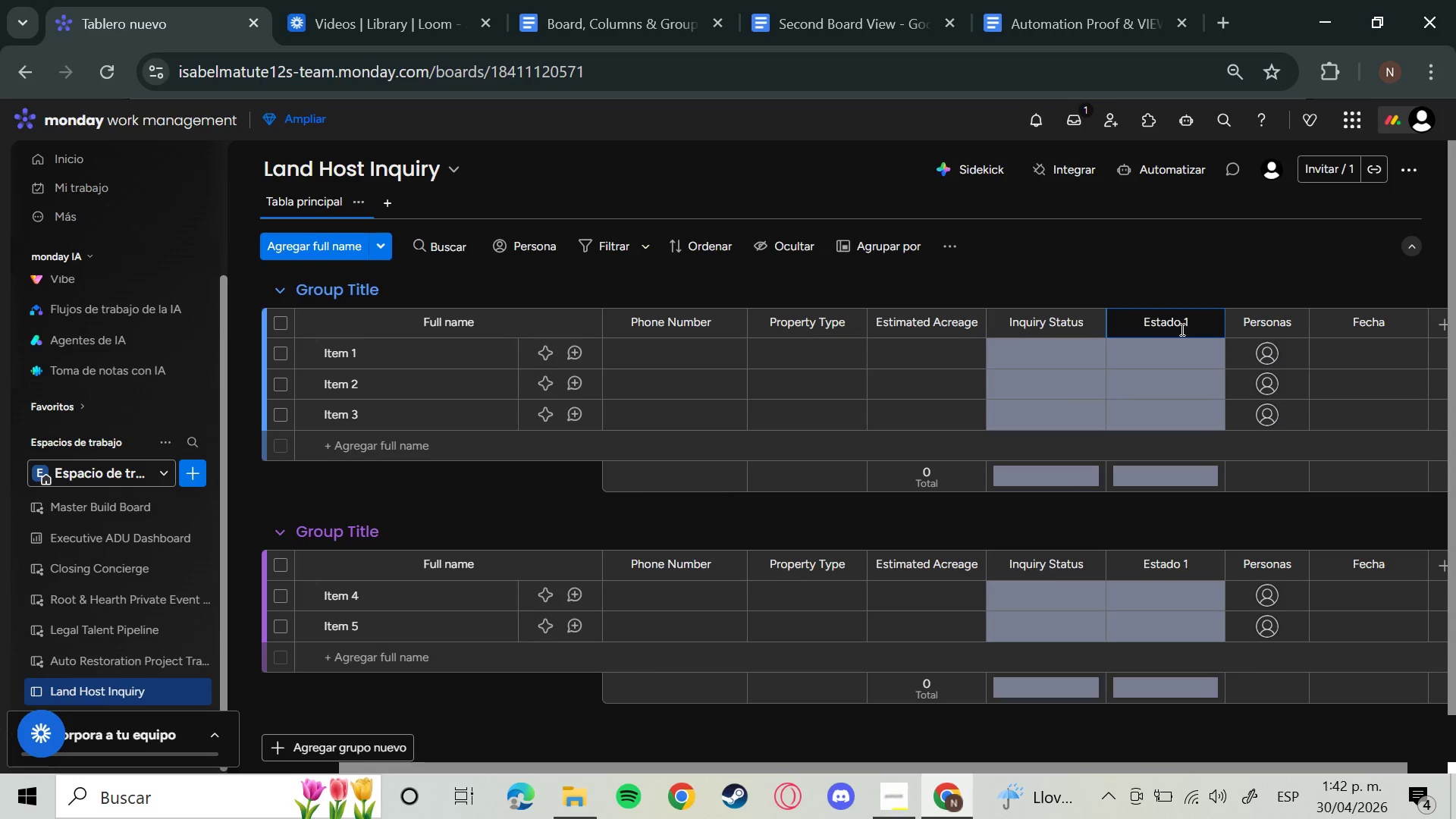 
key(Backspace)
key(Backspace)
key(Backspace)
key(Backspace)
key(Backspace)
key(Backspace)
key(Backspace)
key(Backspace)
key(Backspace)
type(Lead Priority)
 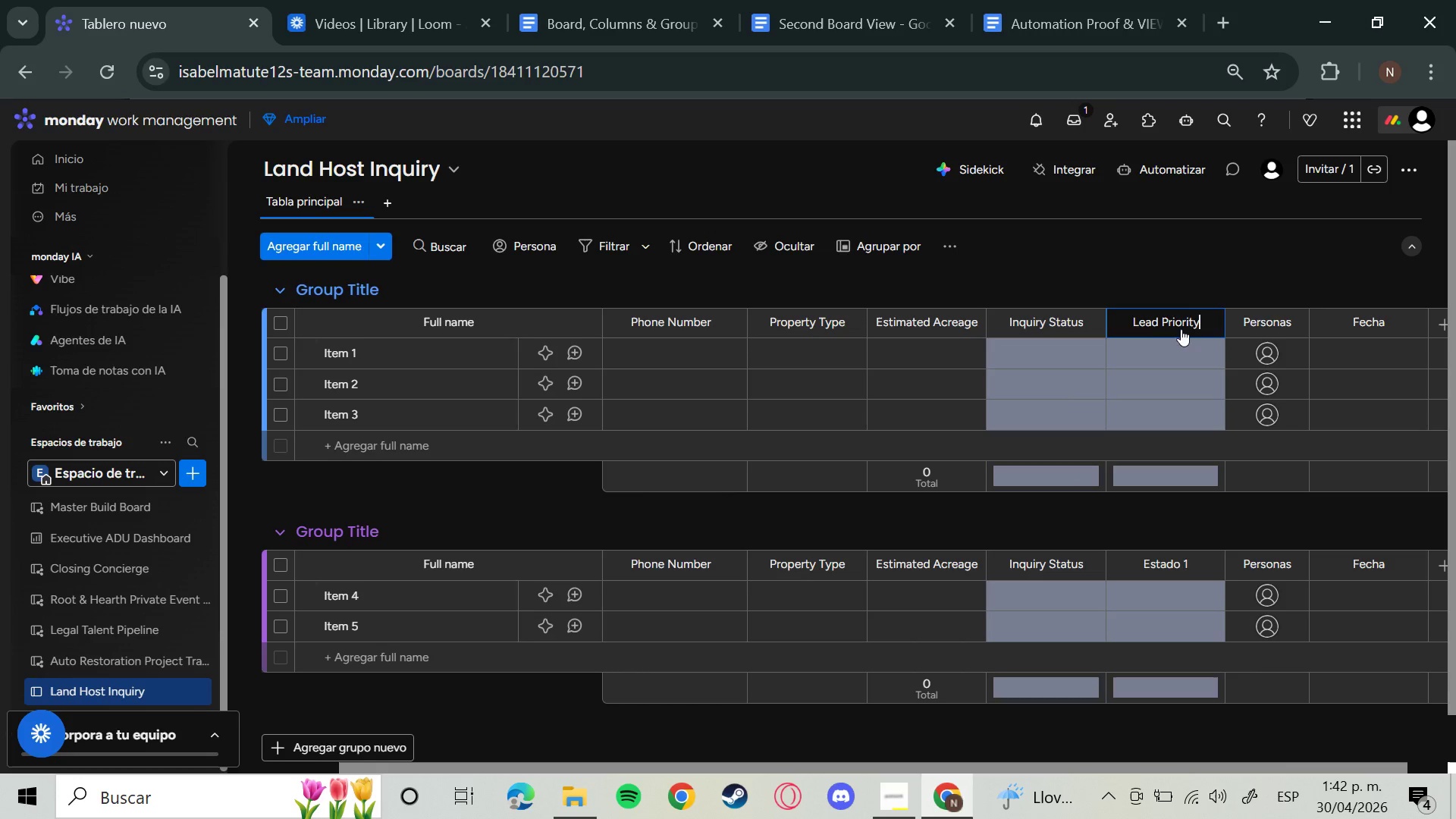 
key(Enter)
 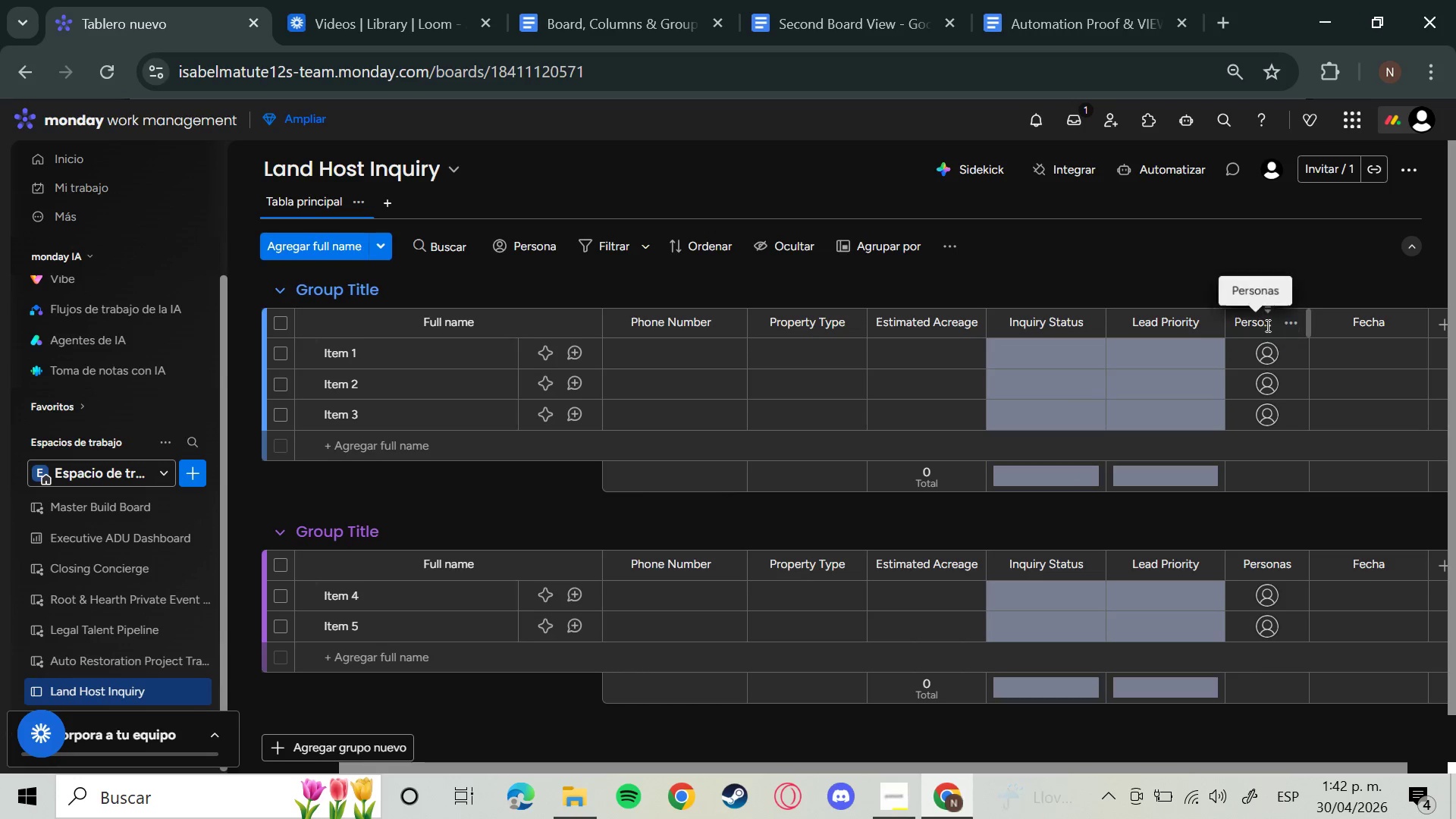 
left_click([1266, 325])
 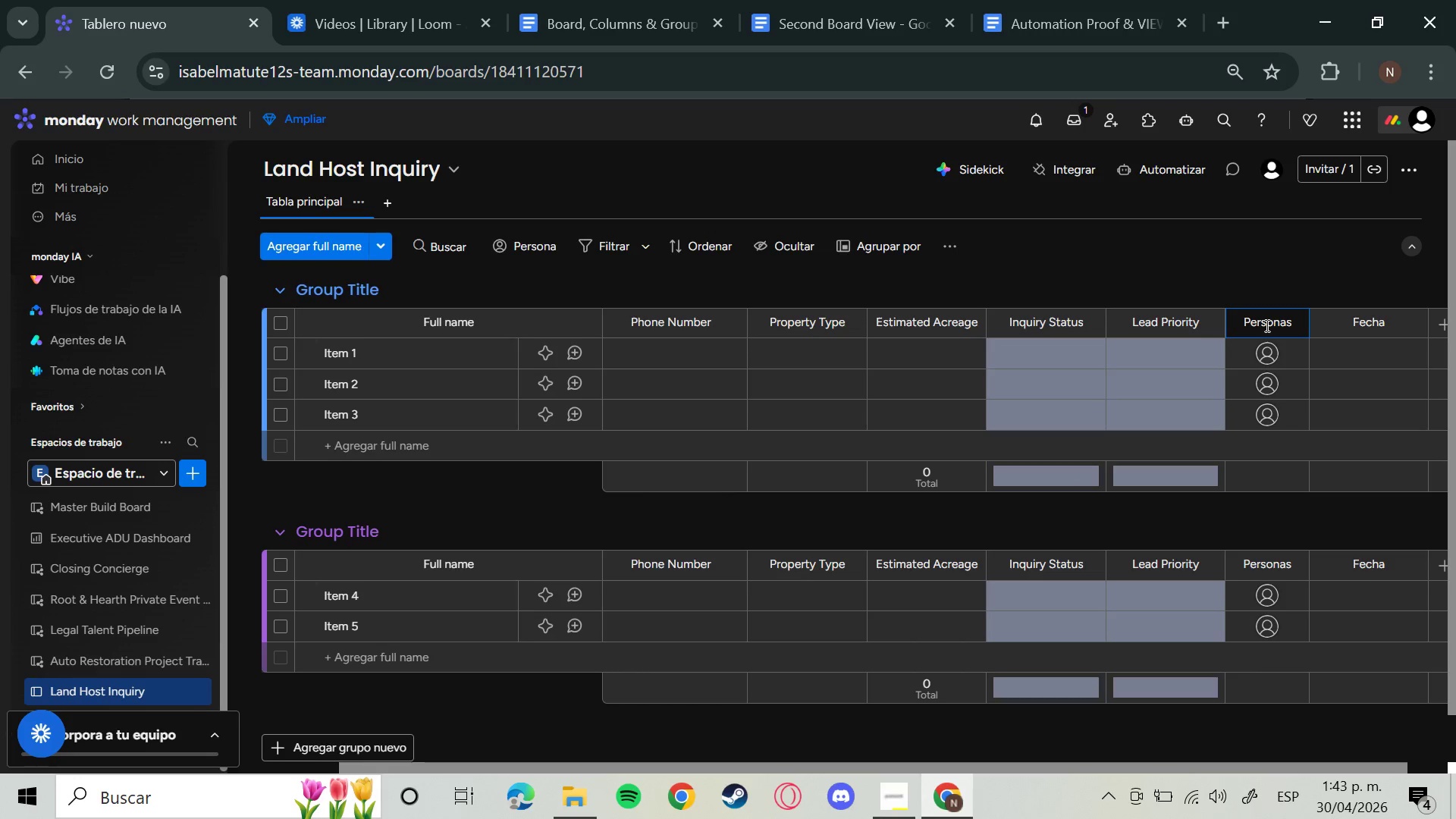 
hold_key(key=Backspace, duration=1.45)
 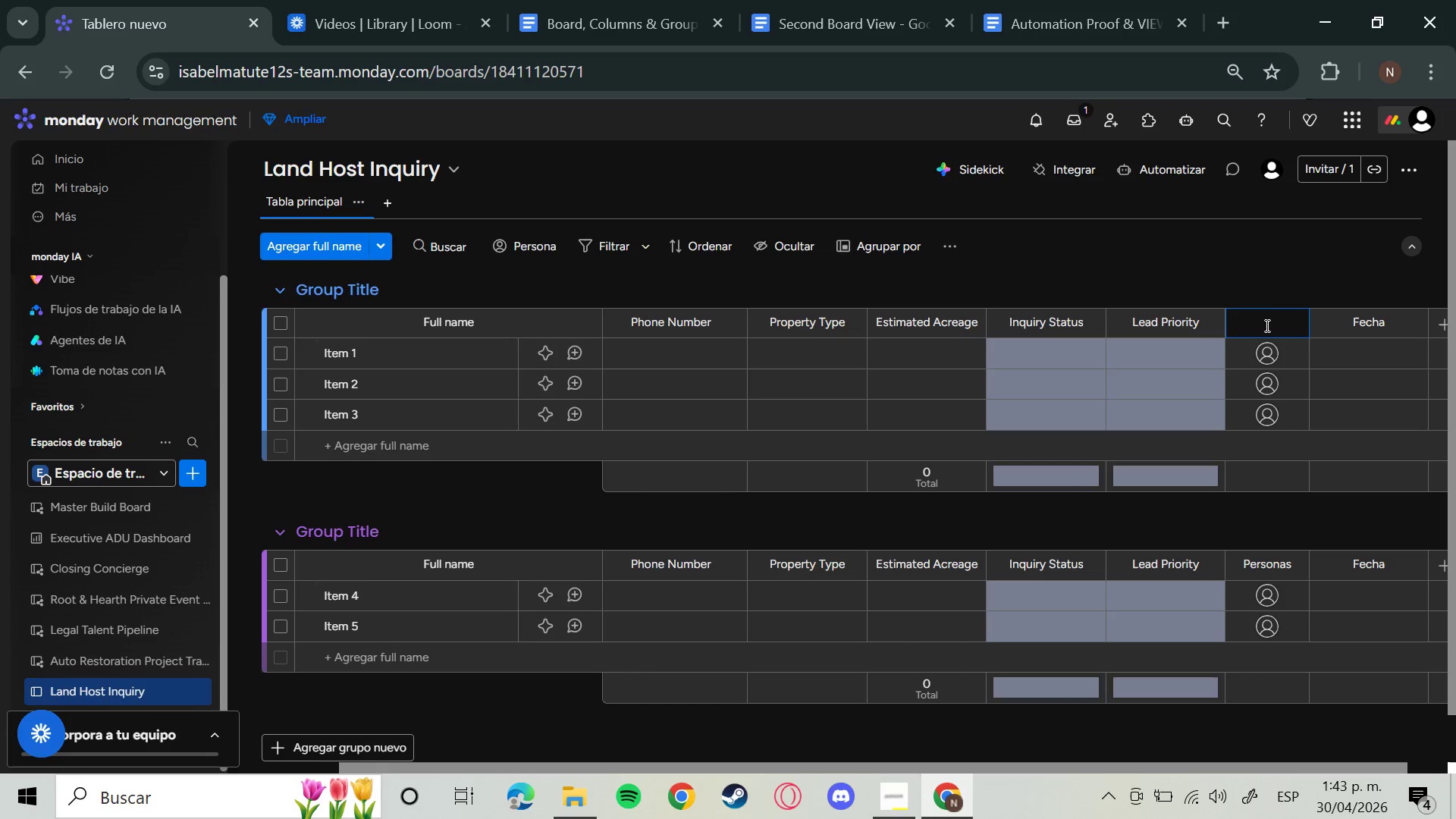 
type(Assigned Rea)
key(Backspace)
key(Backspace)
key(Backspace)
 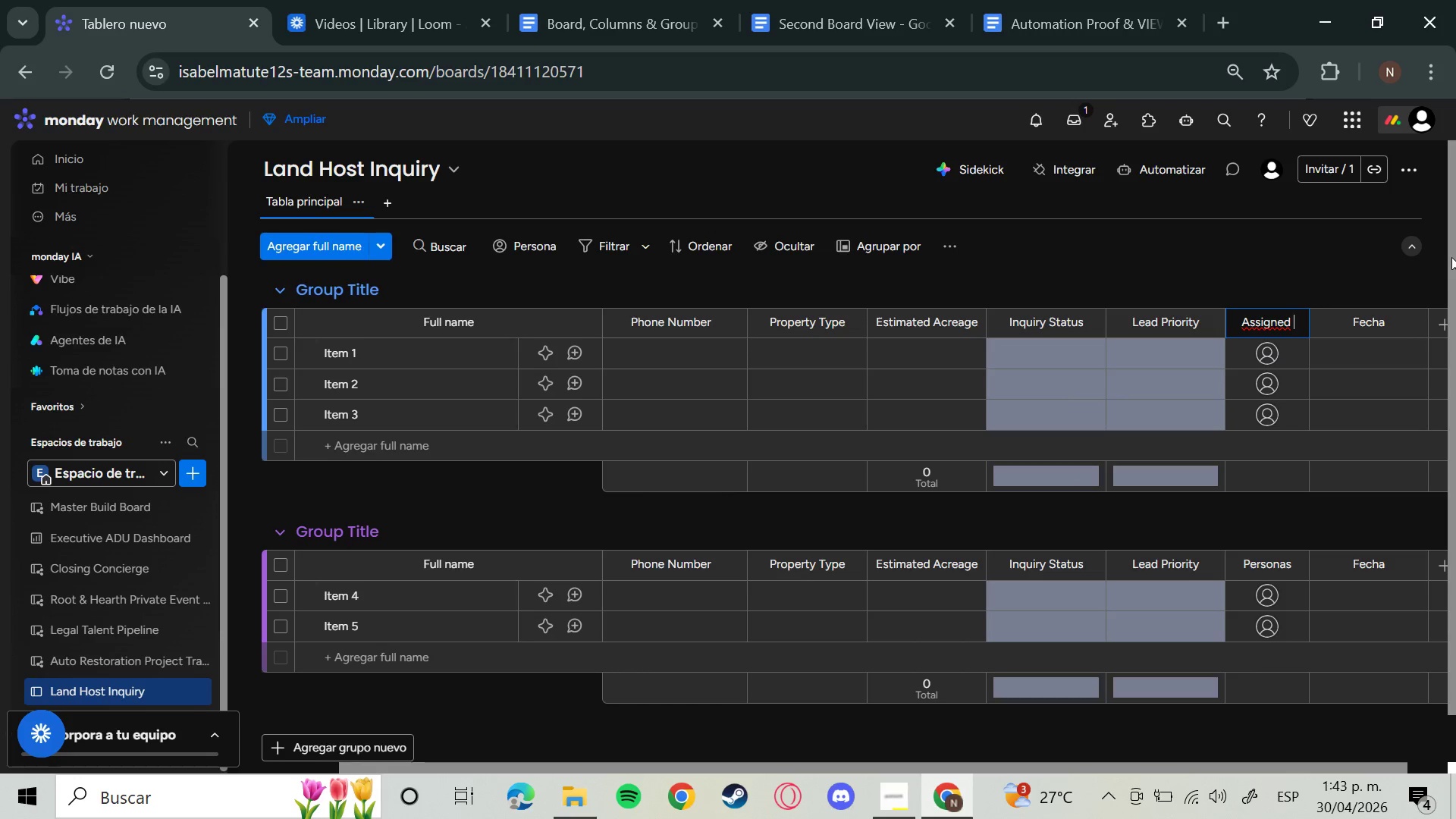 
type(Team Mem)
 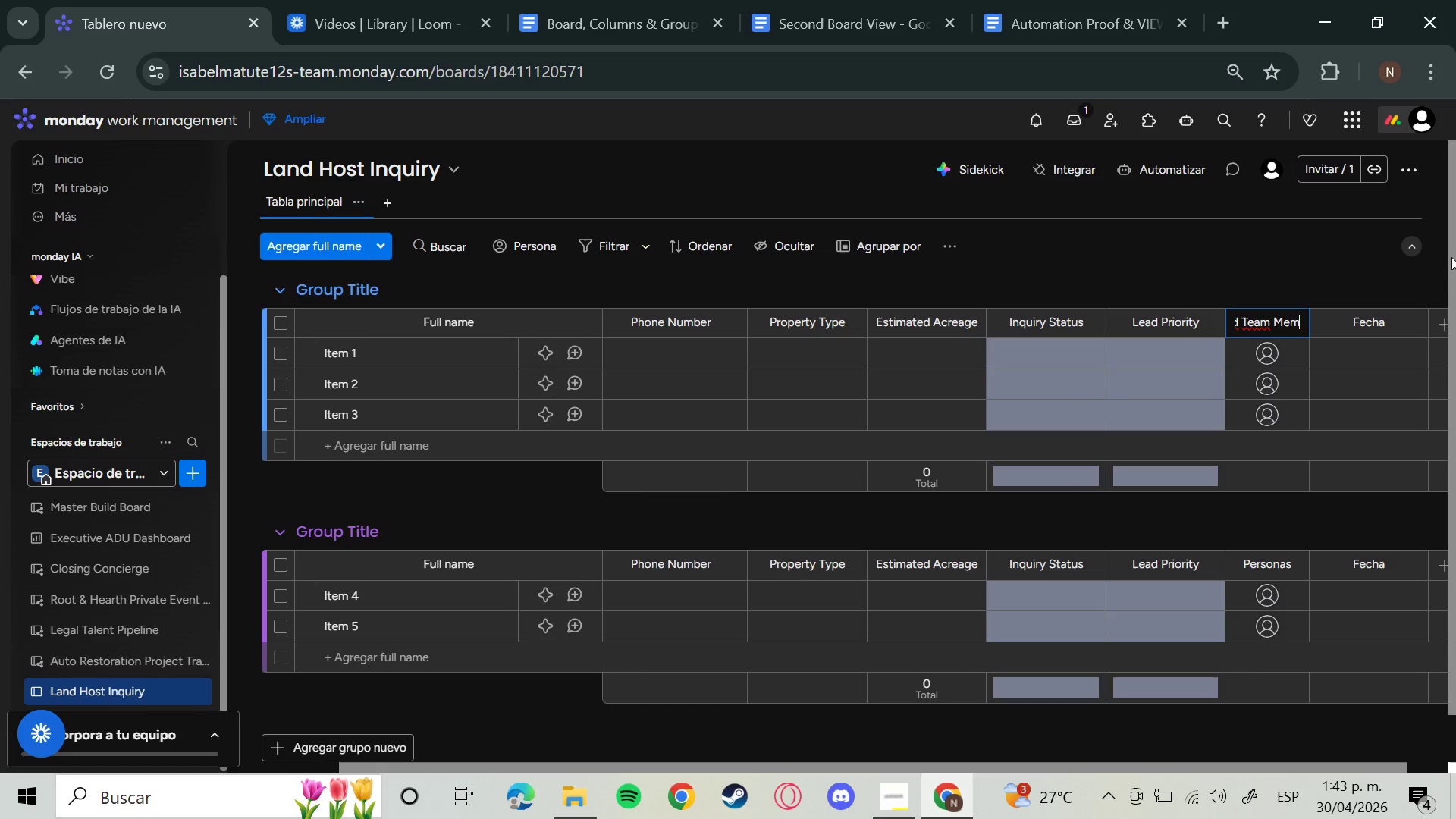 
type(ber)
 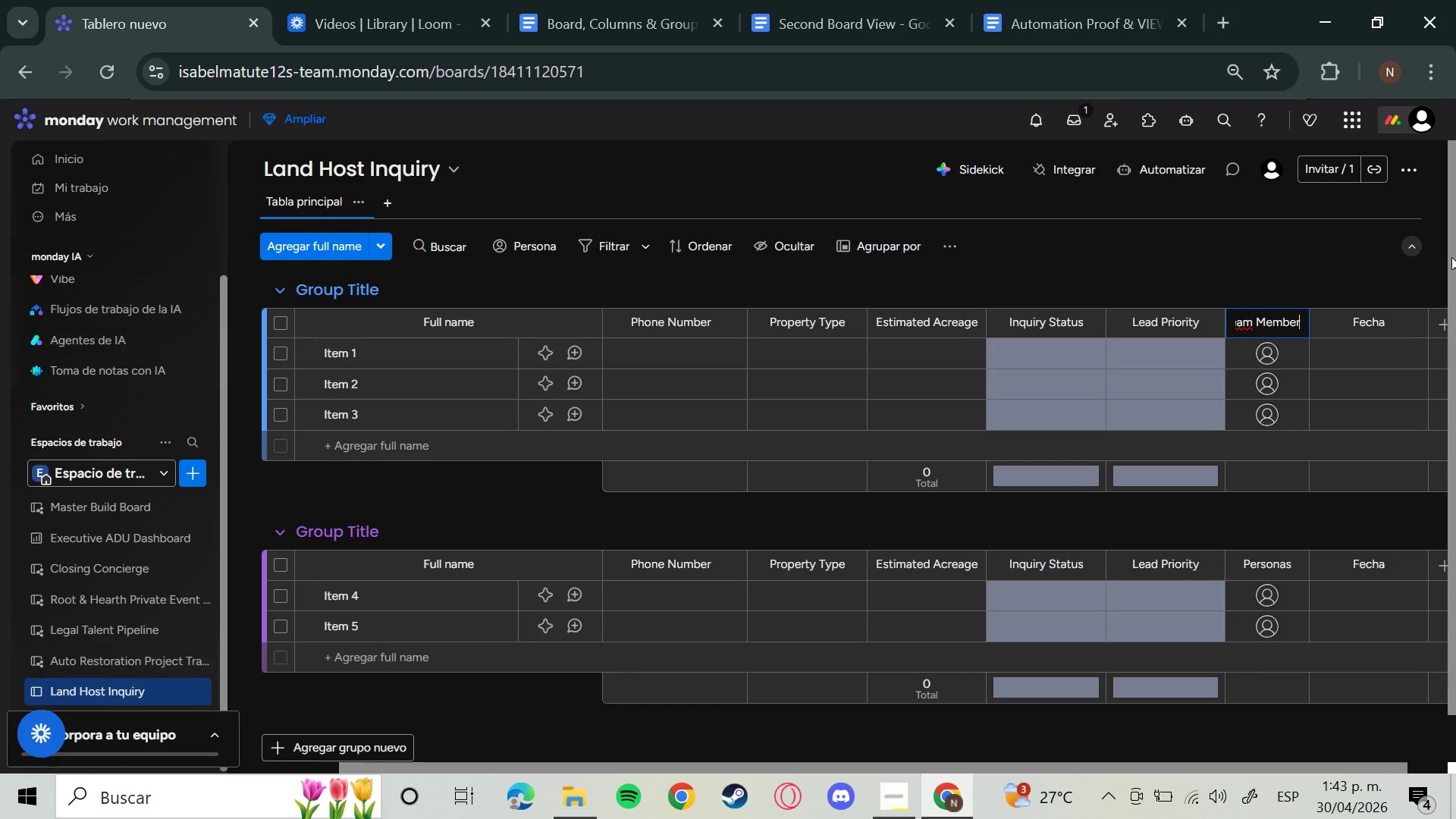 
key(Enter)
 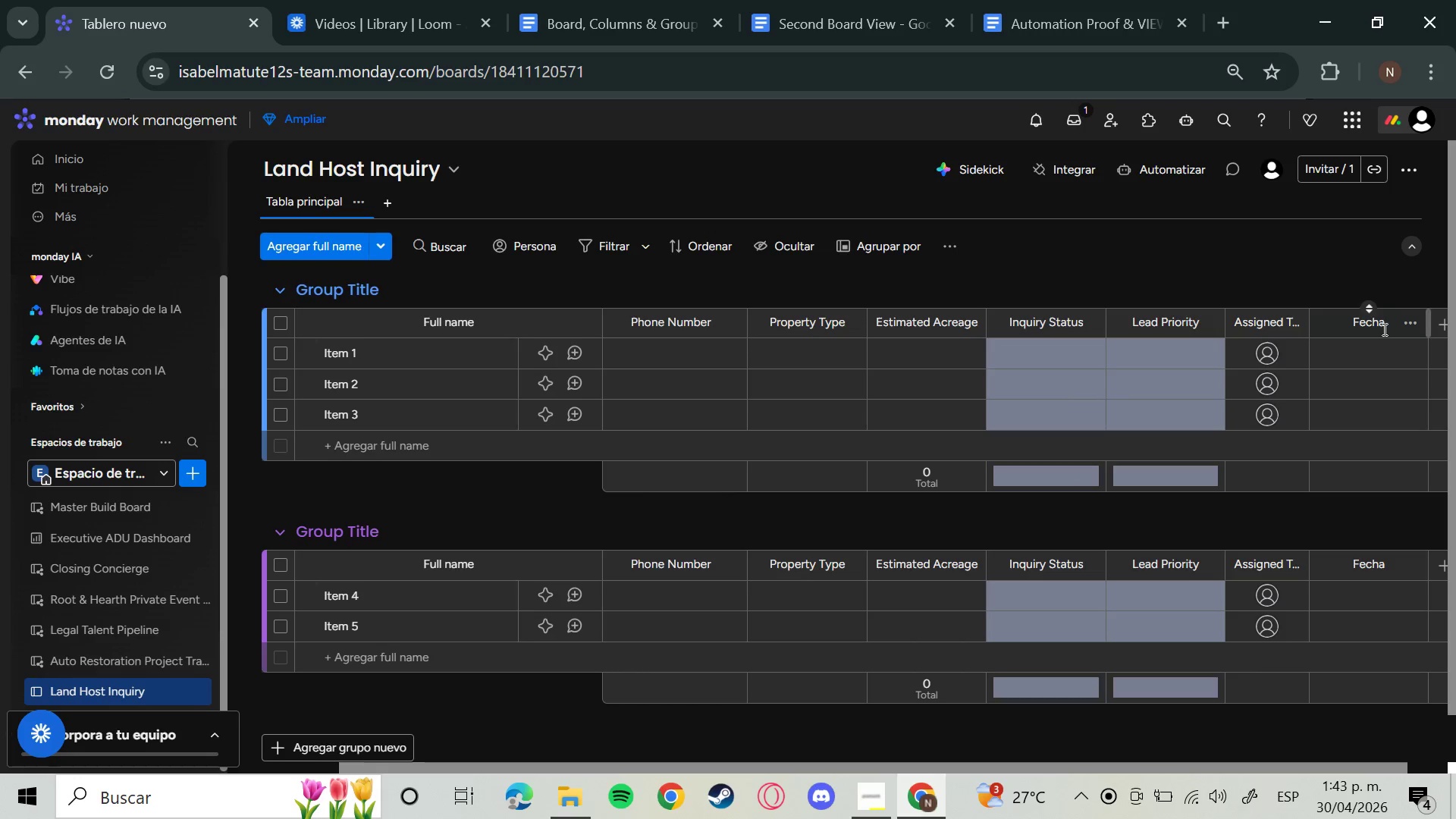 
left_click([1383, 329])
 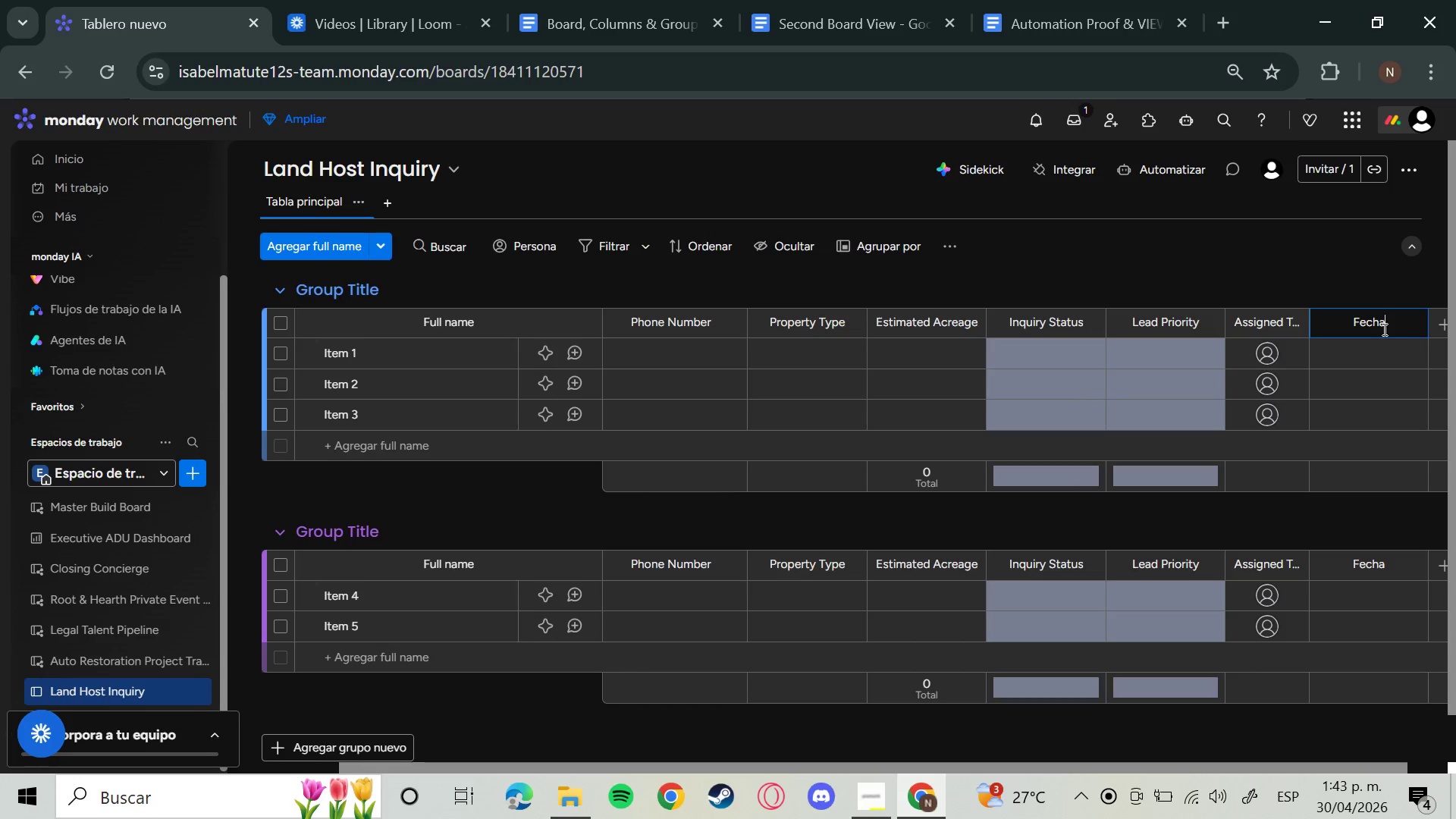 
hold_key(key=Backspace, duration=1.31)
 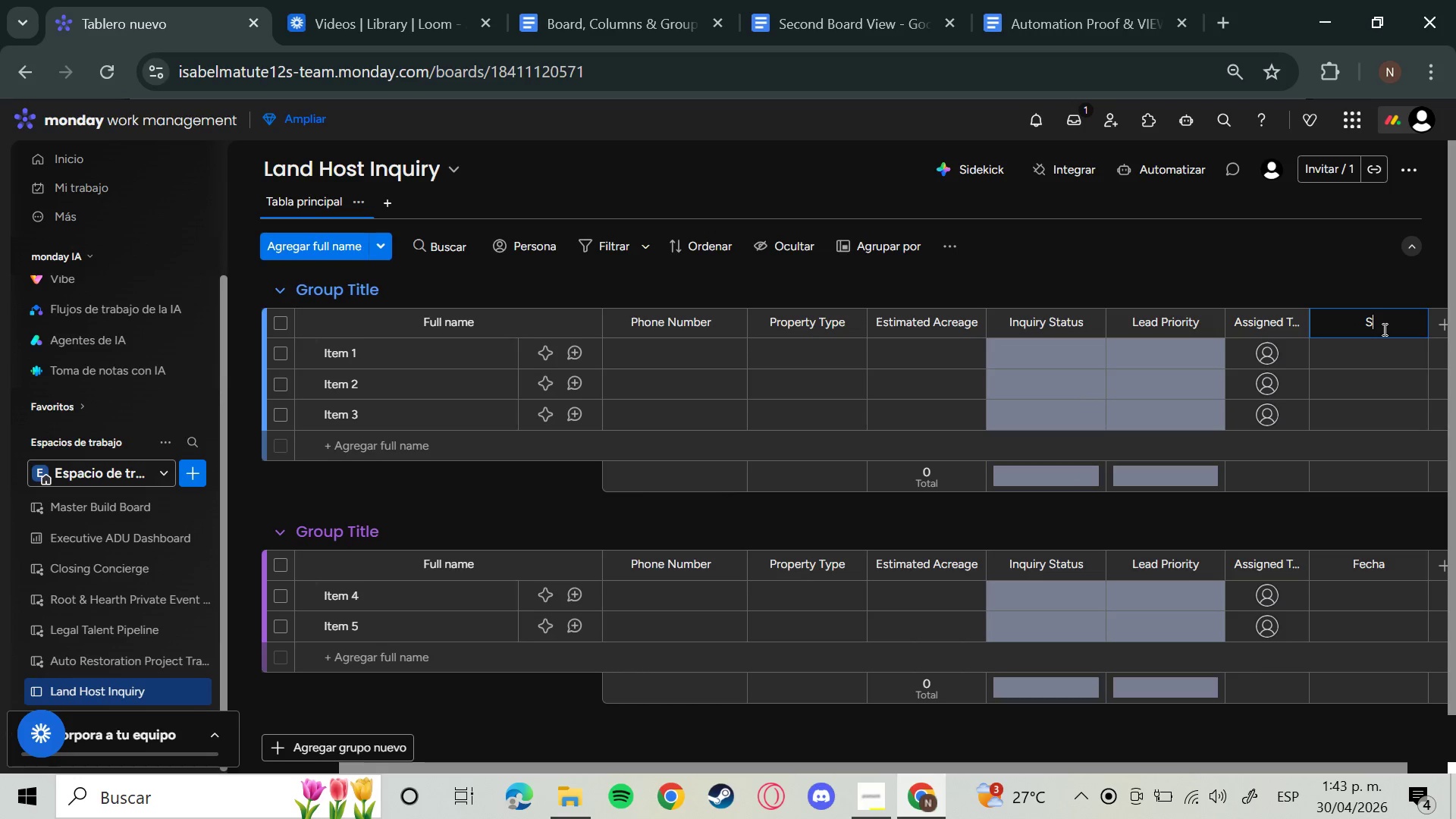 
type(Submission Date)
 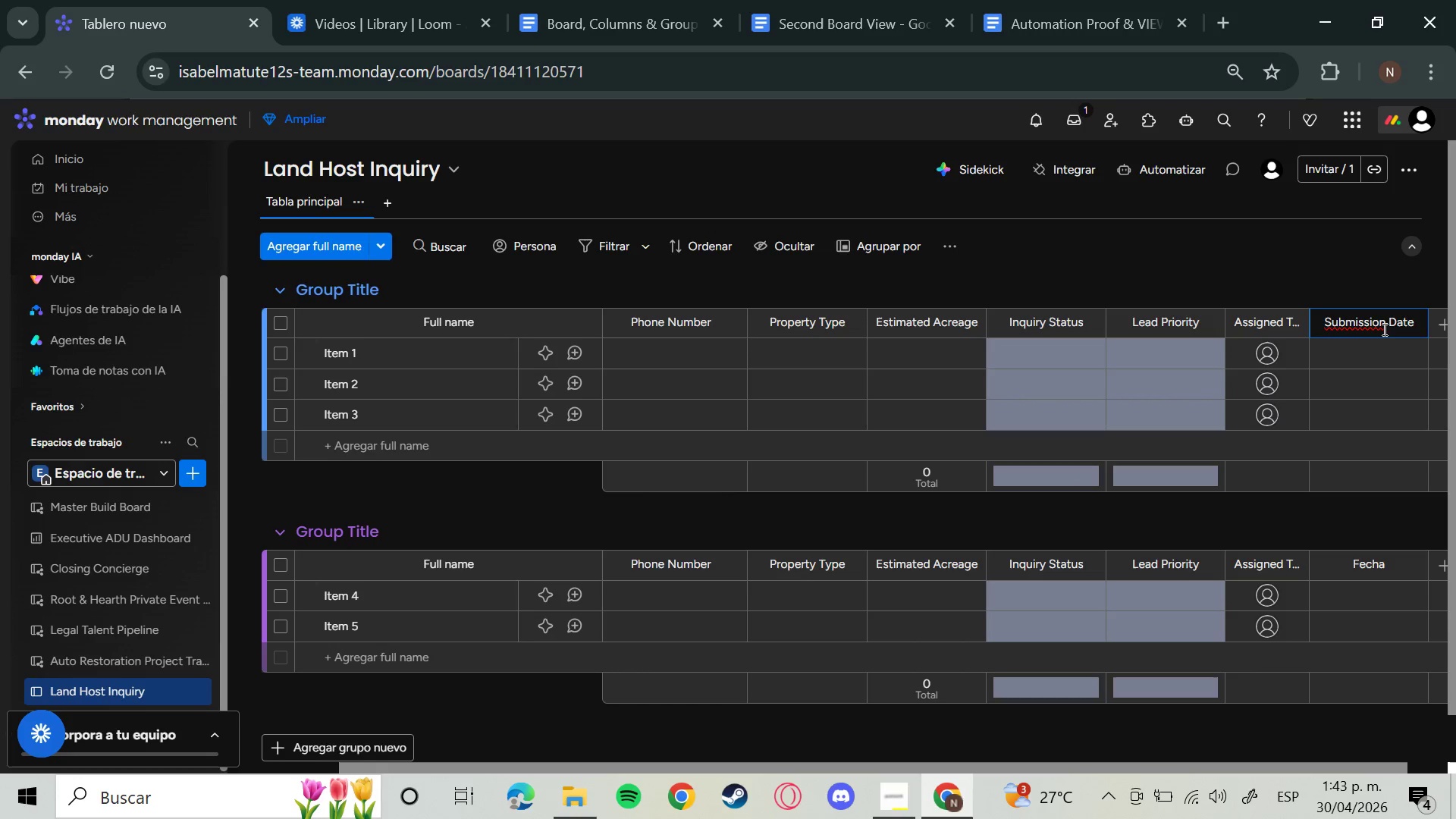 
key(Enter)
 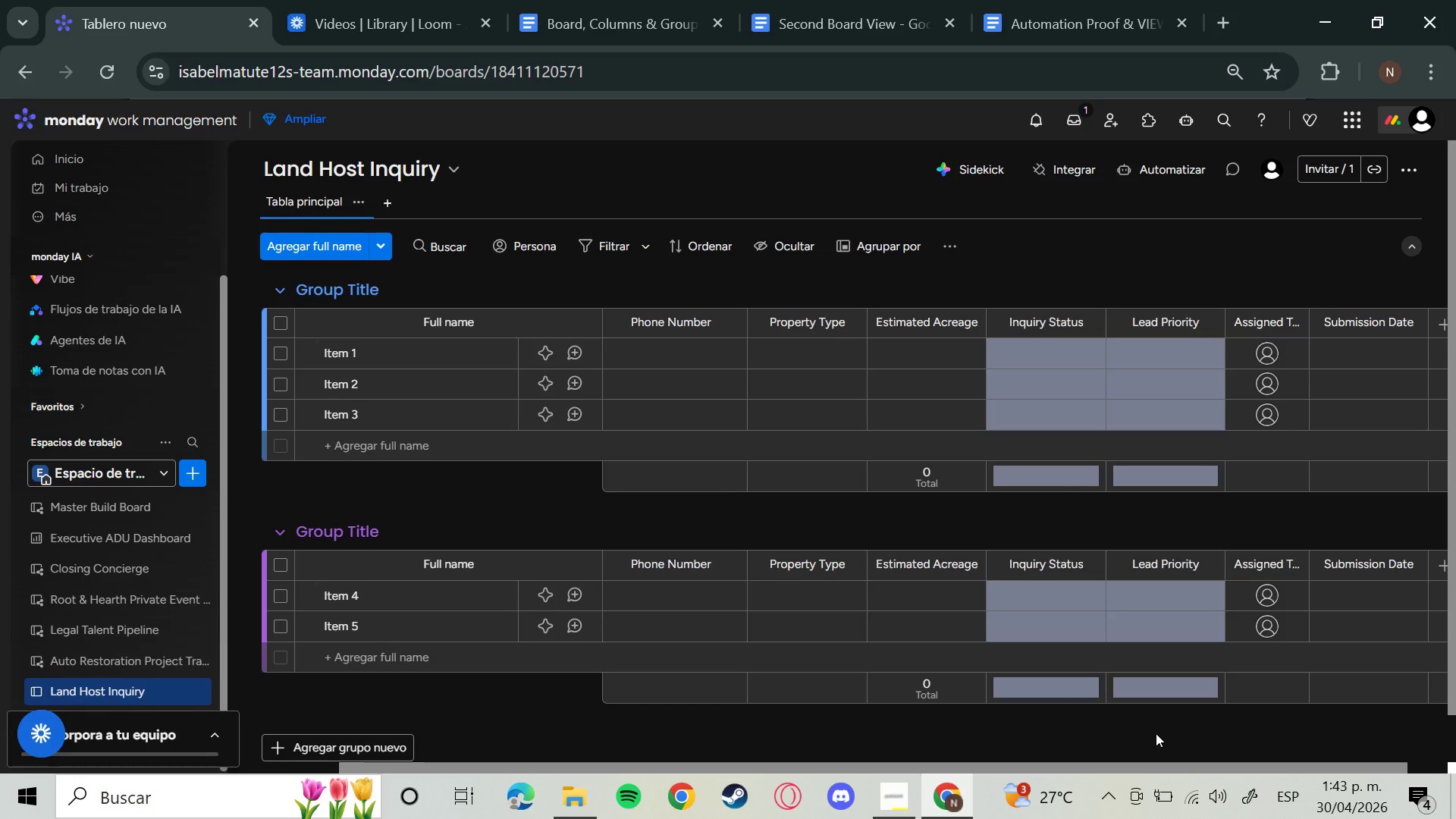 
wait(11.45)
 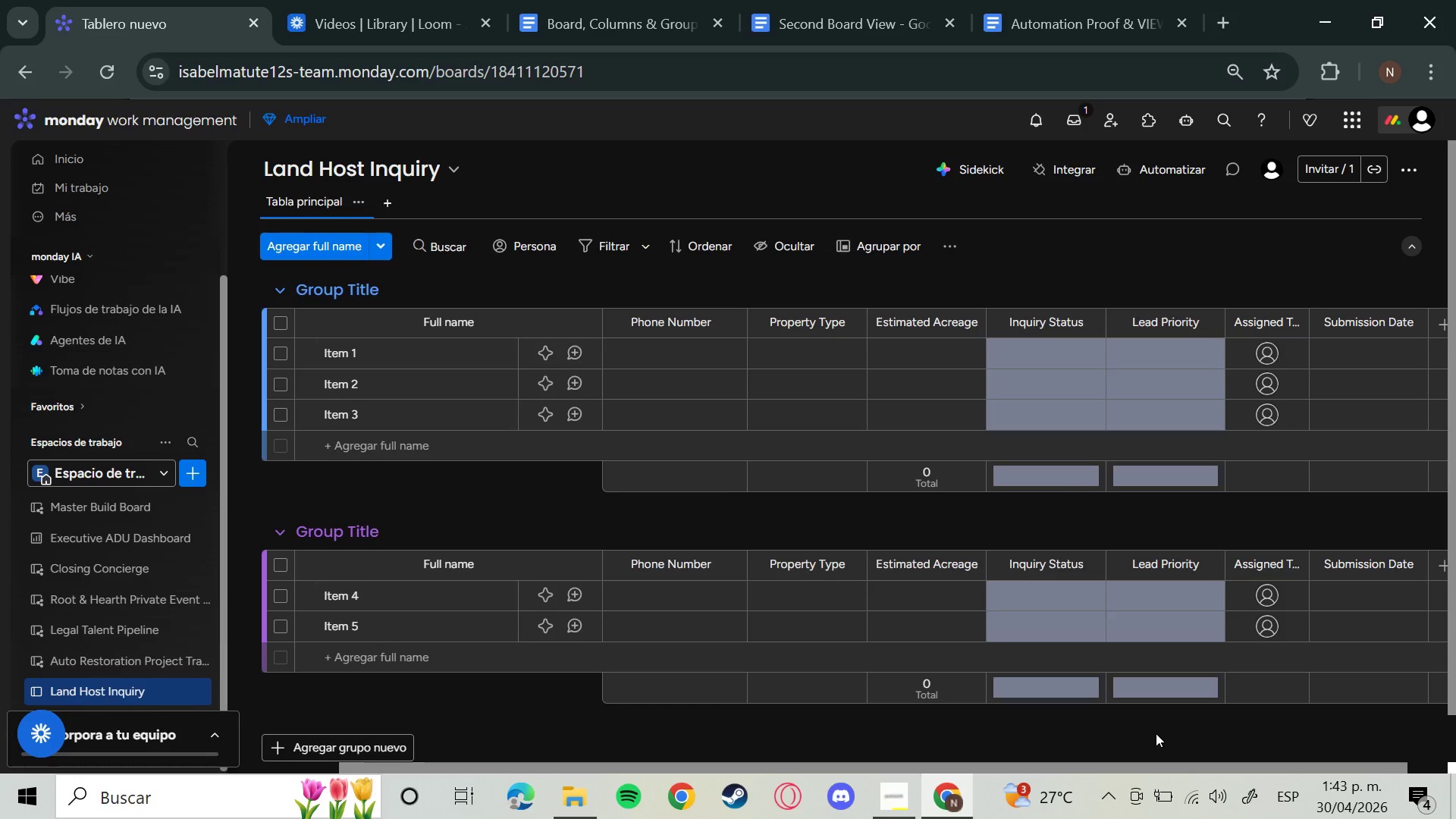 
left_click([816, 339])
 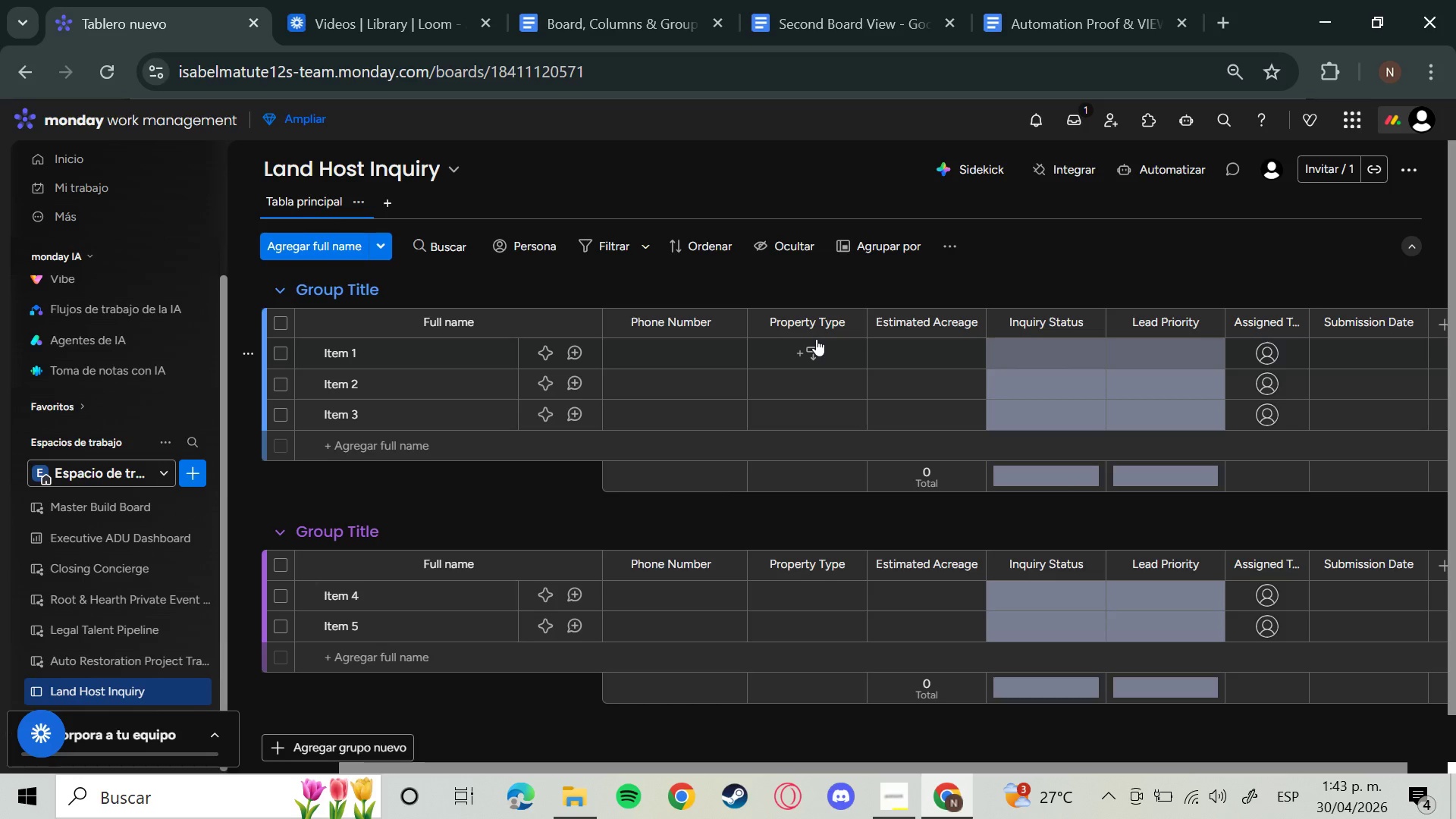 
mouse_move([813, 398])
 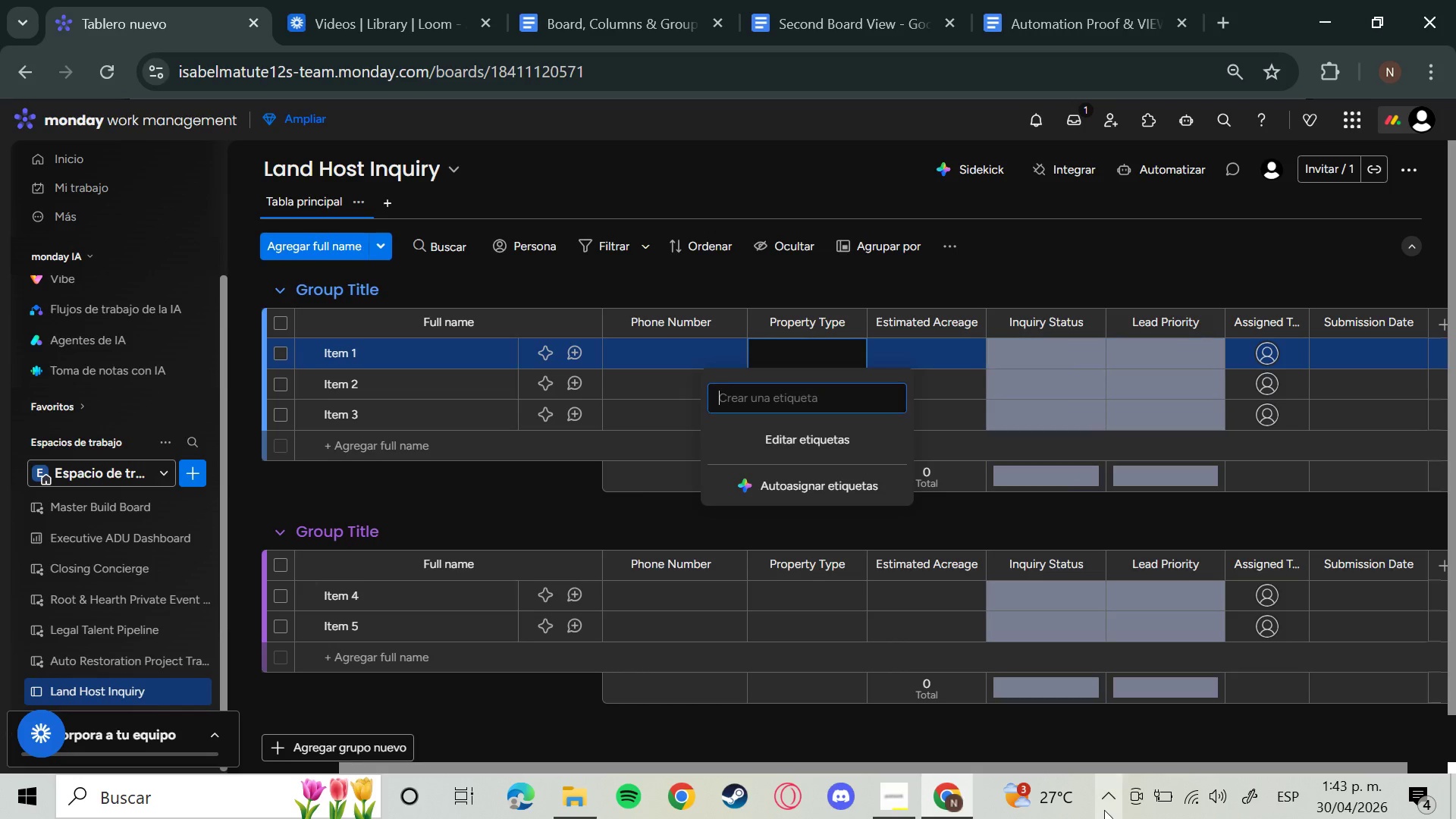 
left_click([1102, 808])
 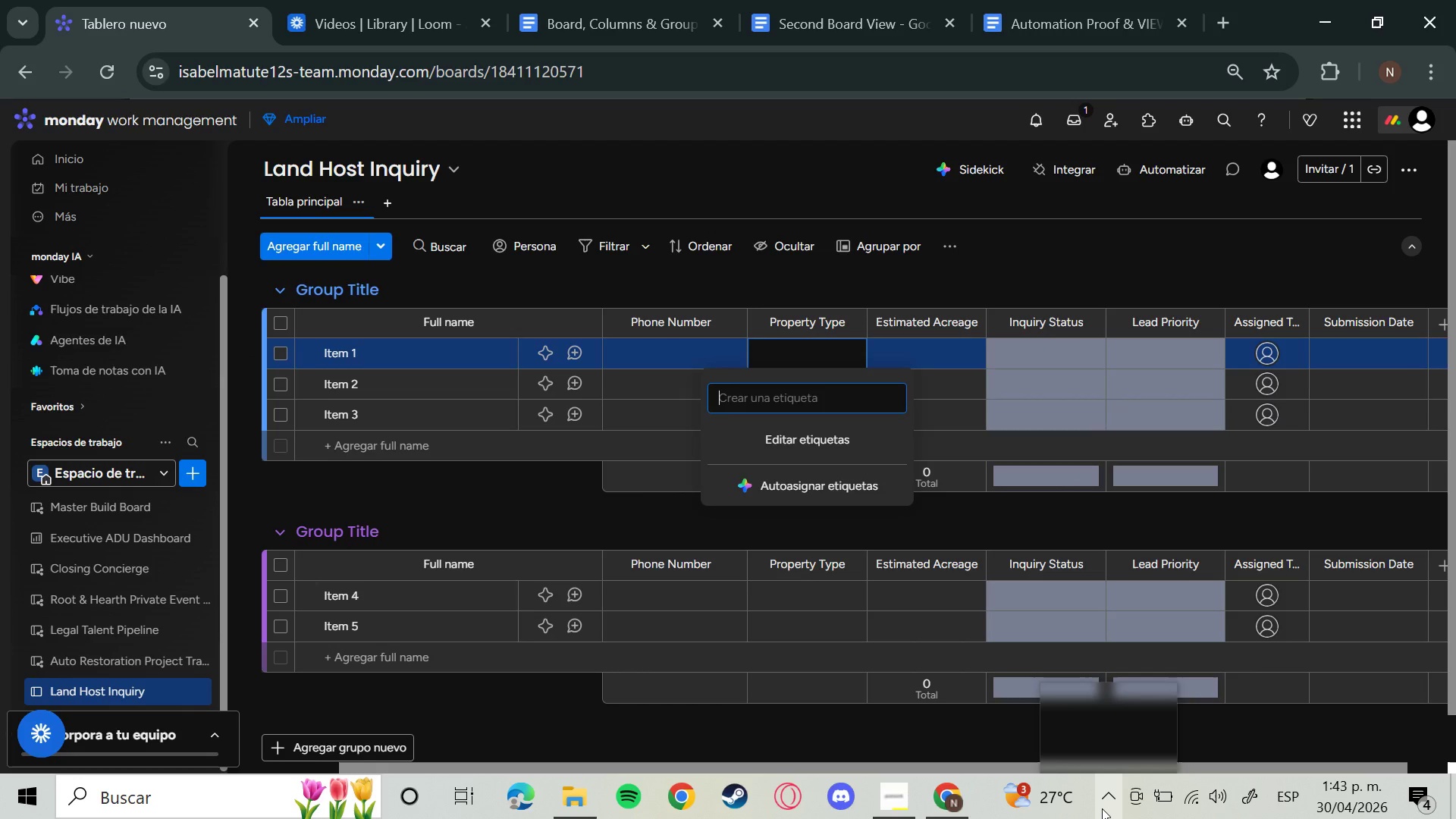 
right_click([1110, 736])
 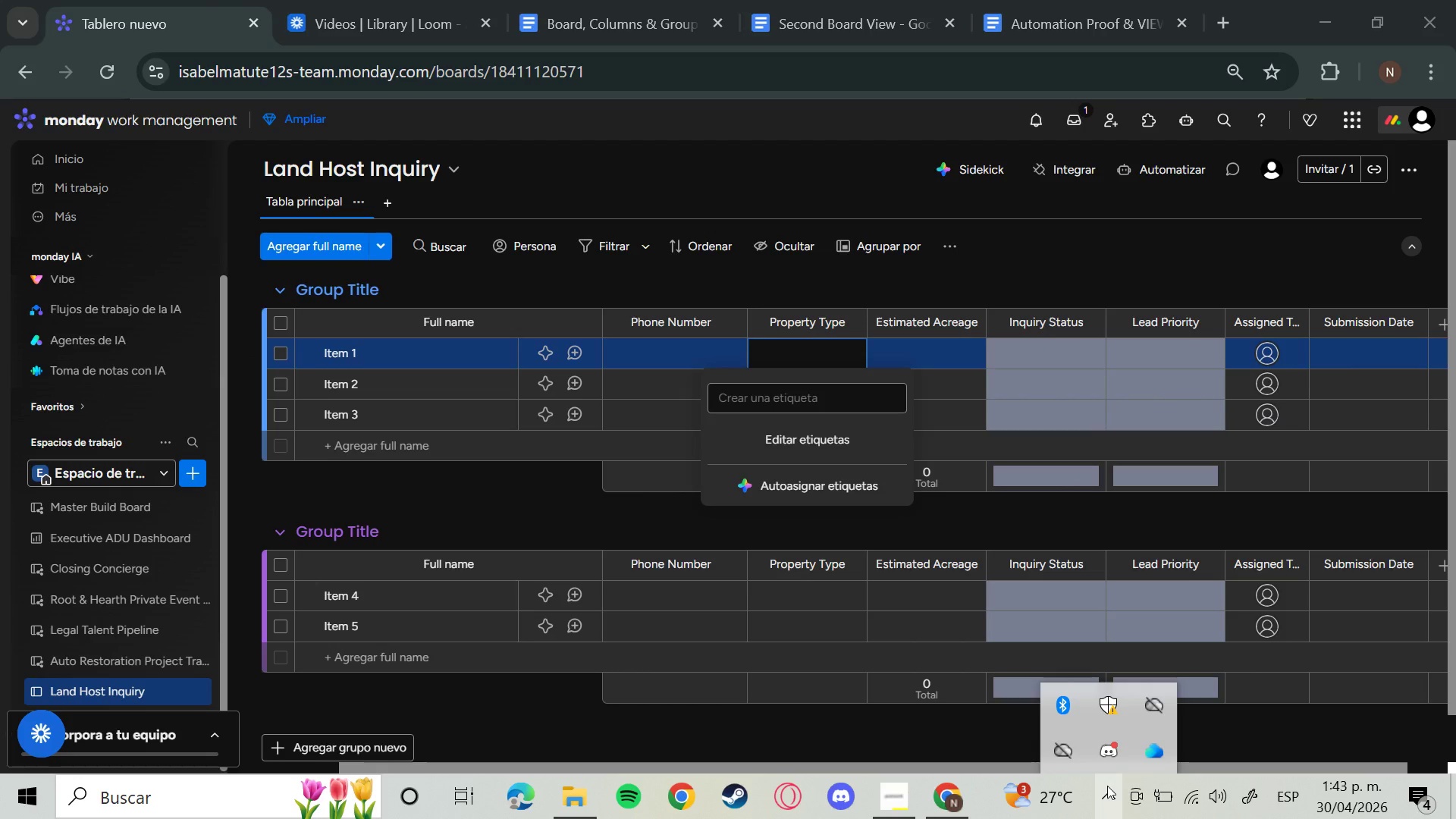 
left_click([1156, 704])
 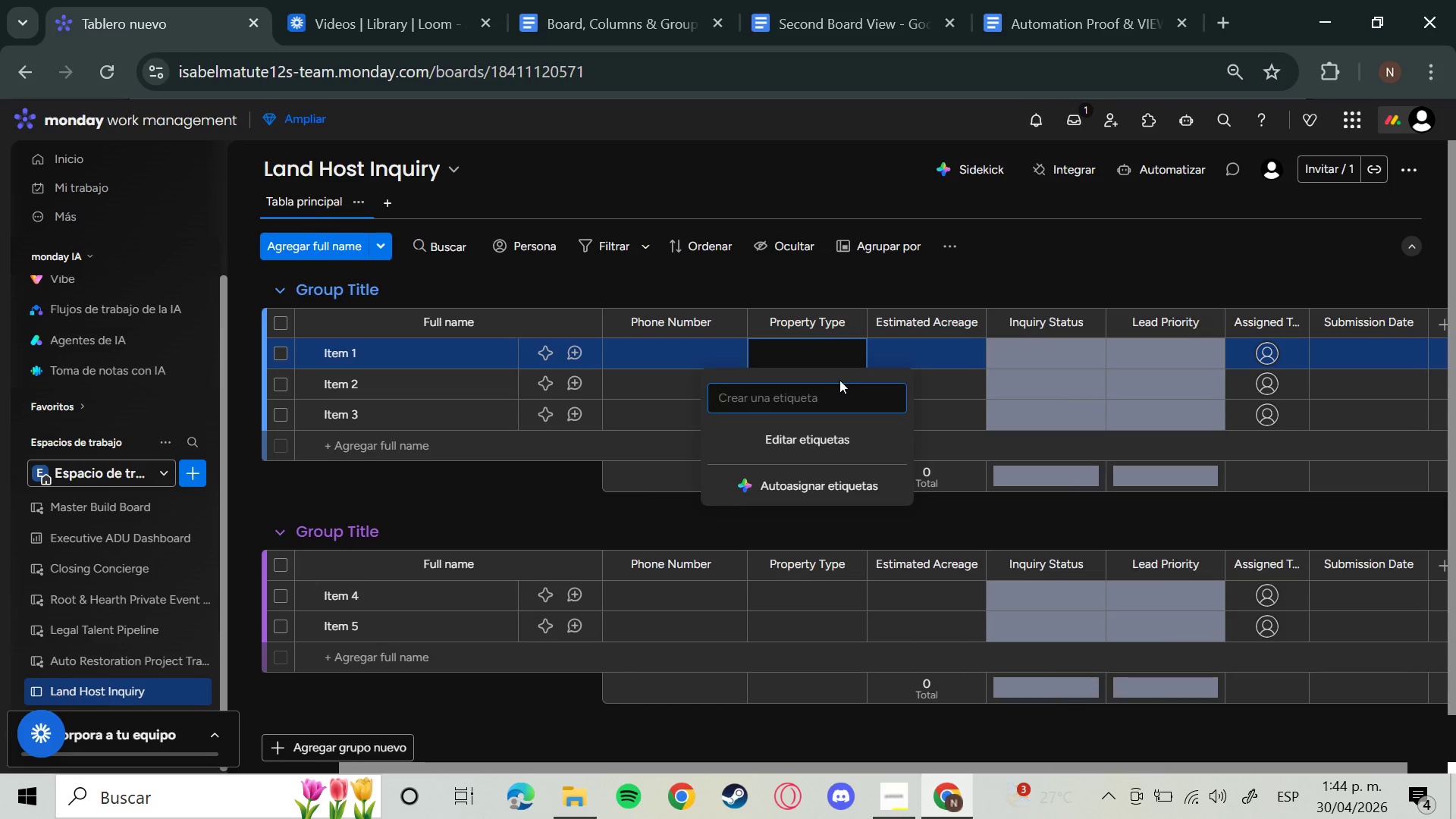 
type(Residential)
 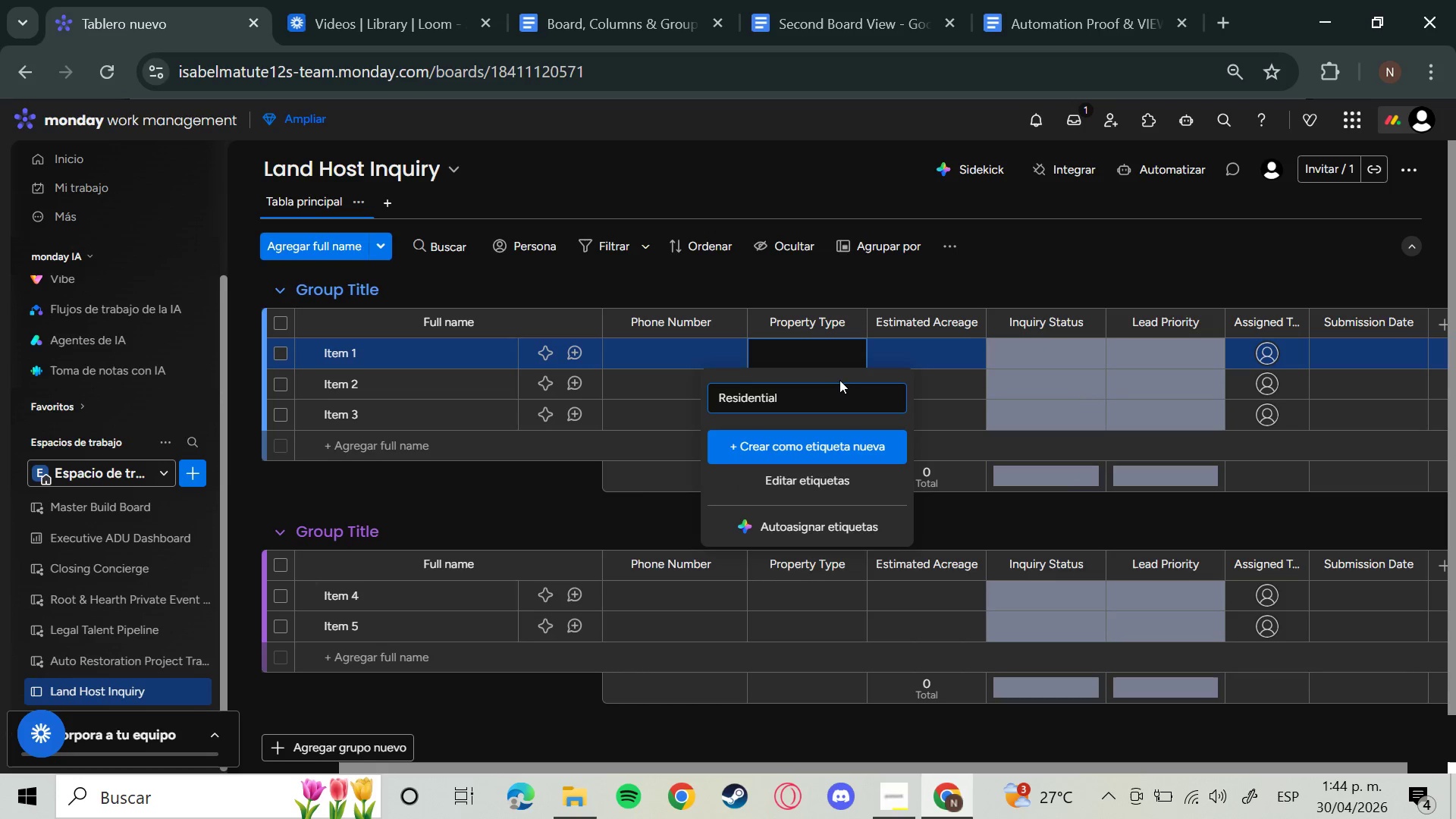 
key(Enter)
 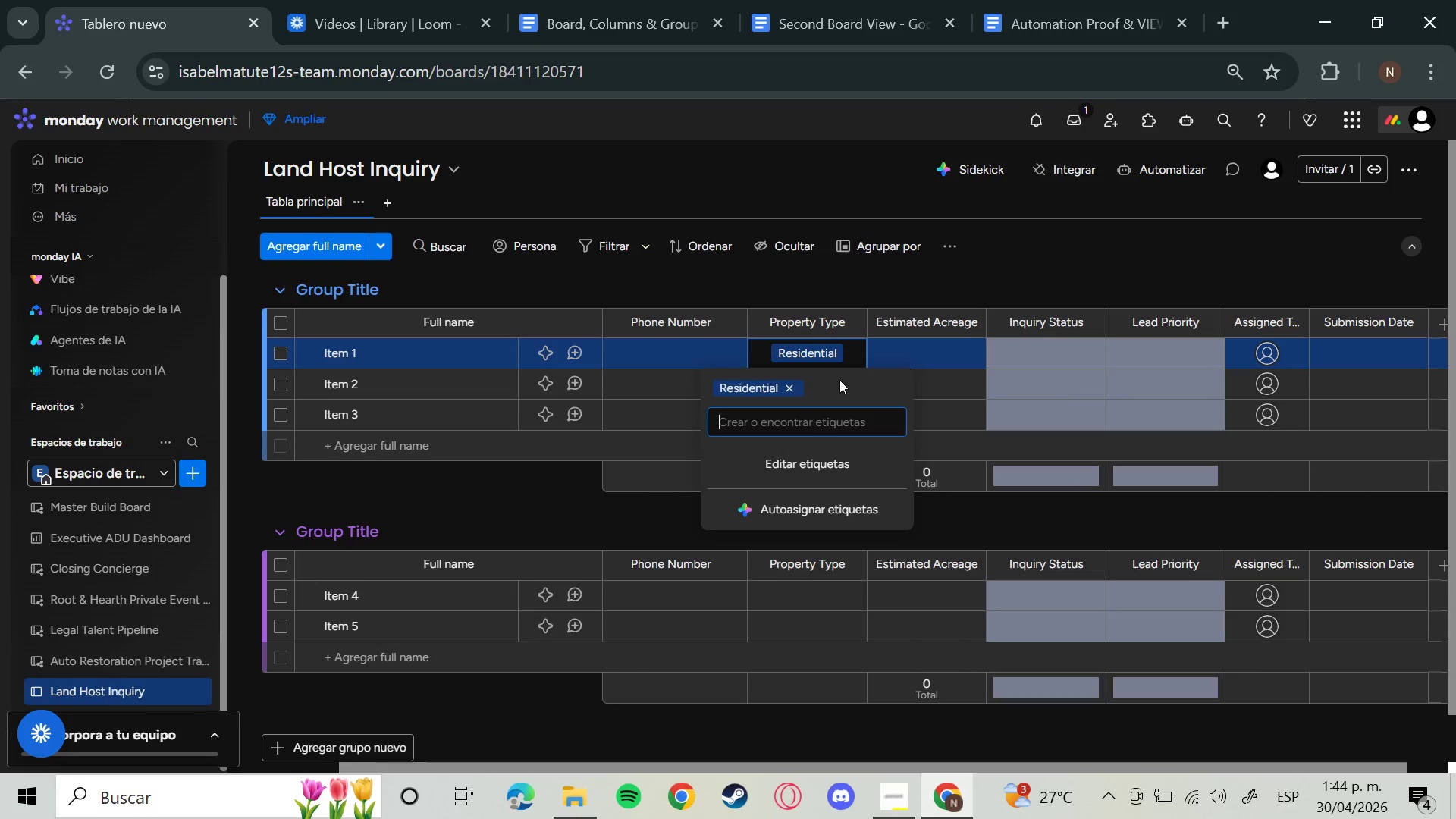 
type(Comercial)
key(Backspace)
key(Backspace)
key(Backspace)
key(Backspace)
key(Backspace)
key(Backspace)
type(mercial)
 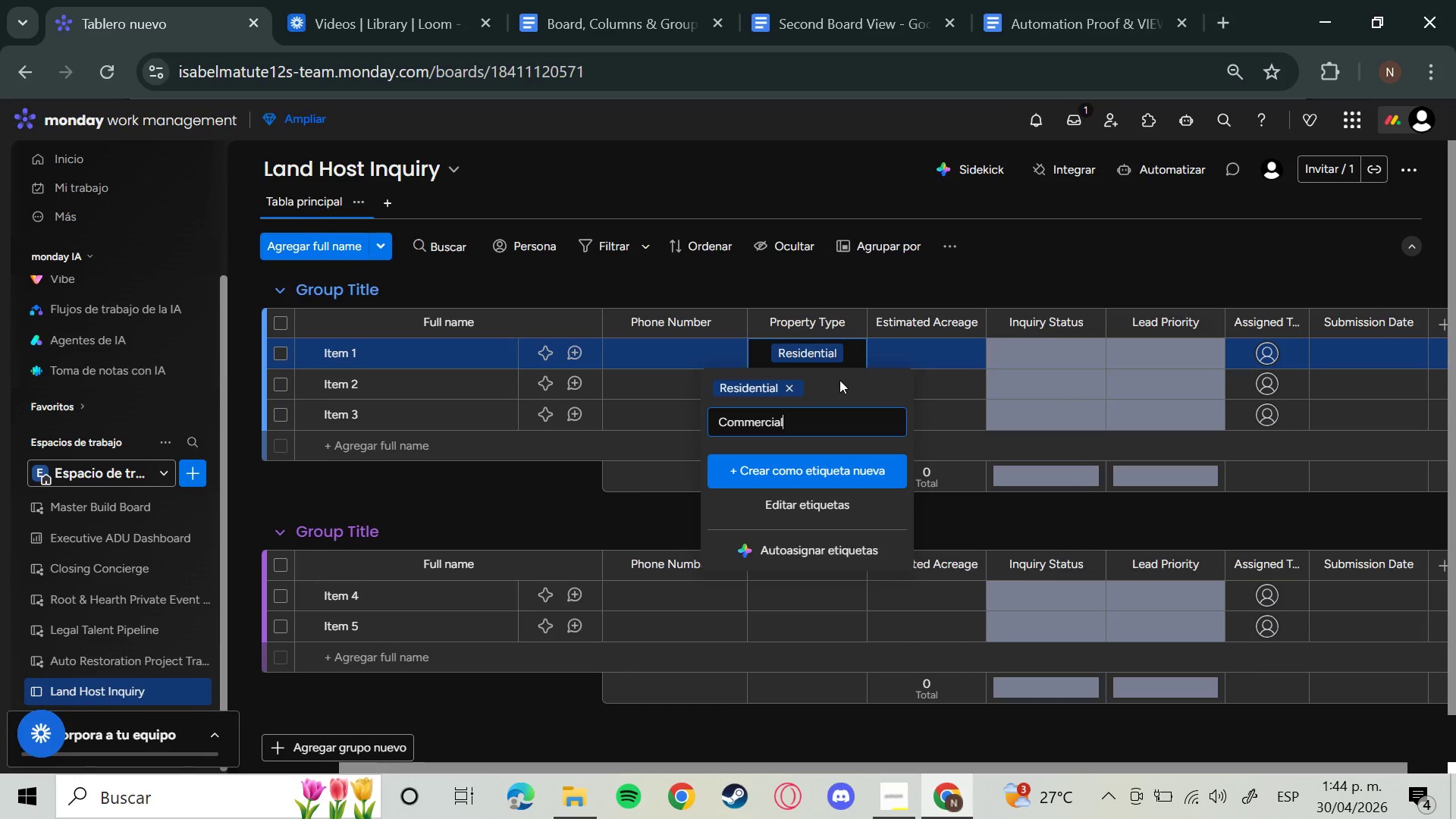 
key(Enter)
 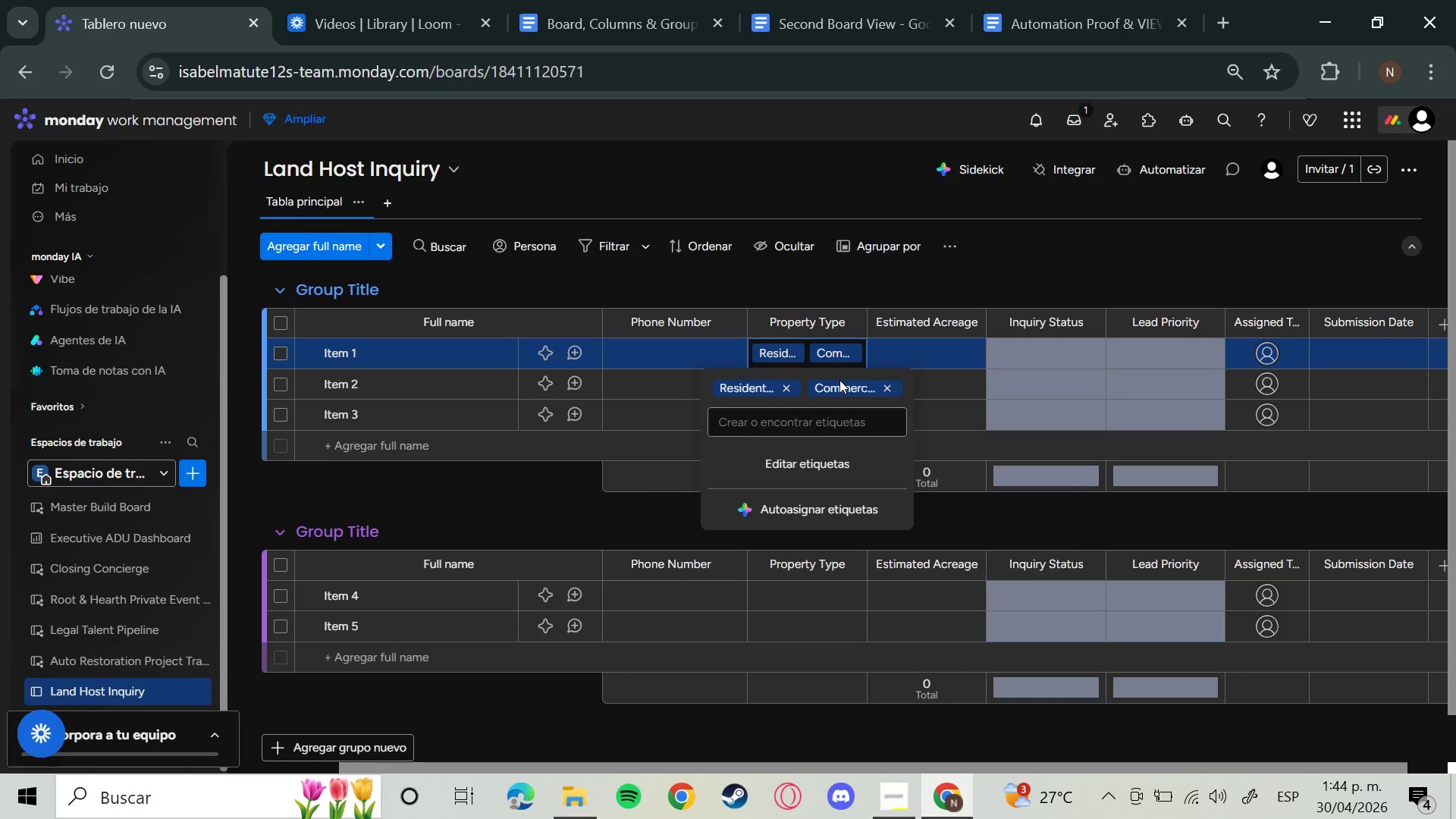 
type(Public Land)
 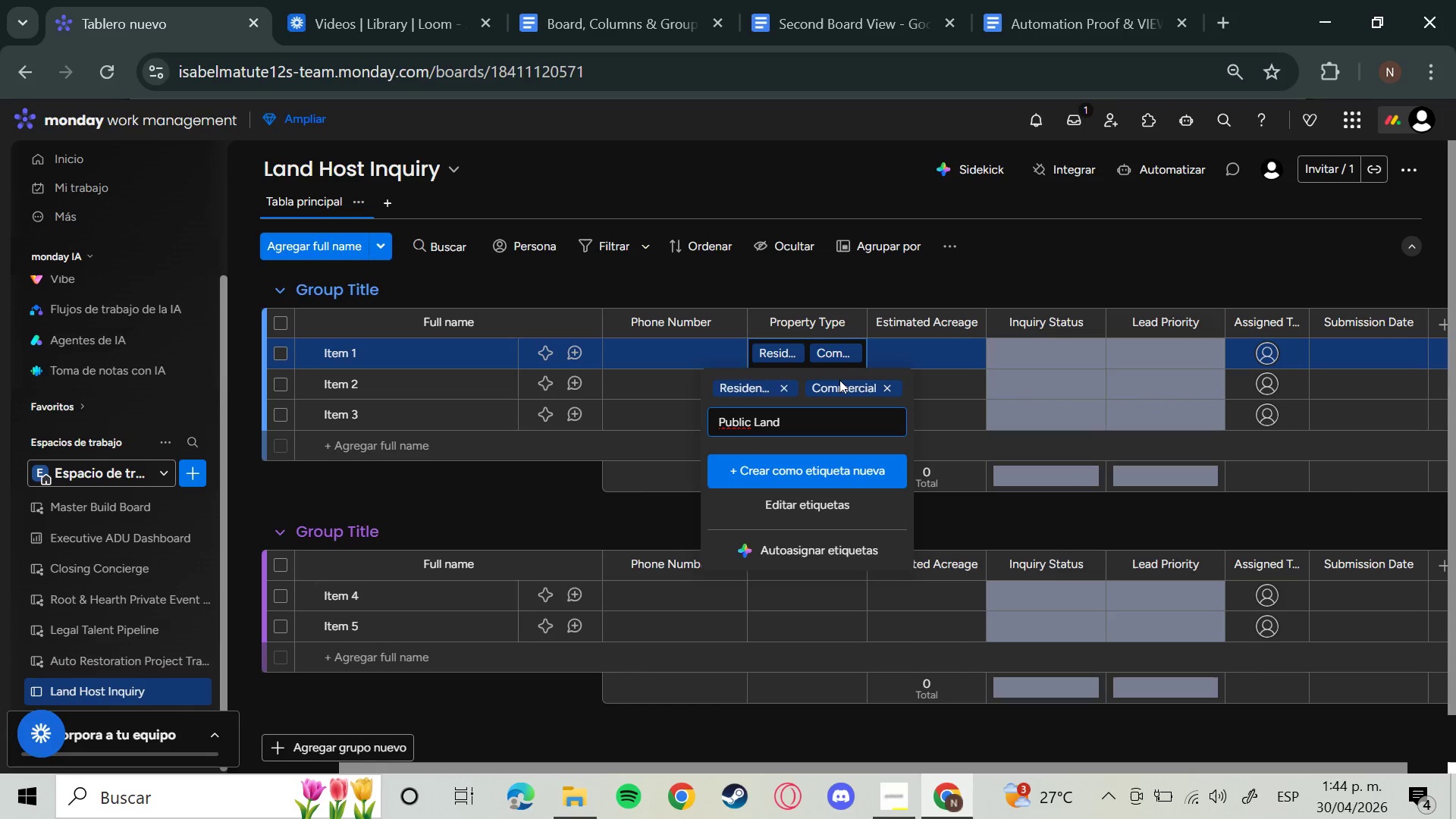 
key(Enter)
 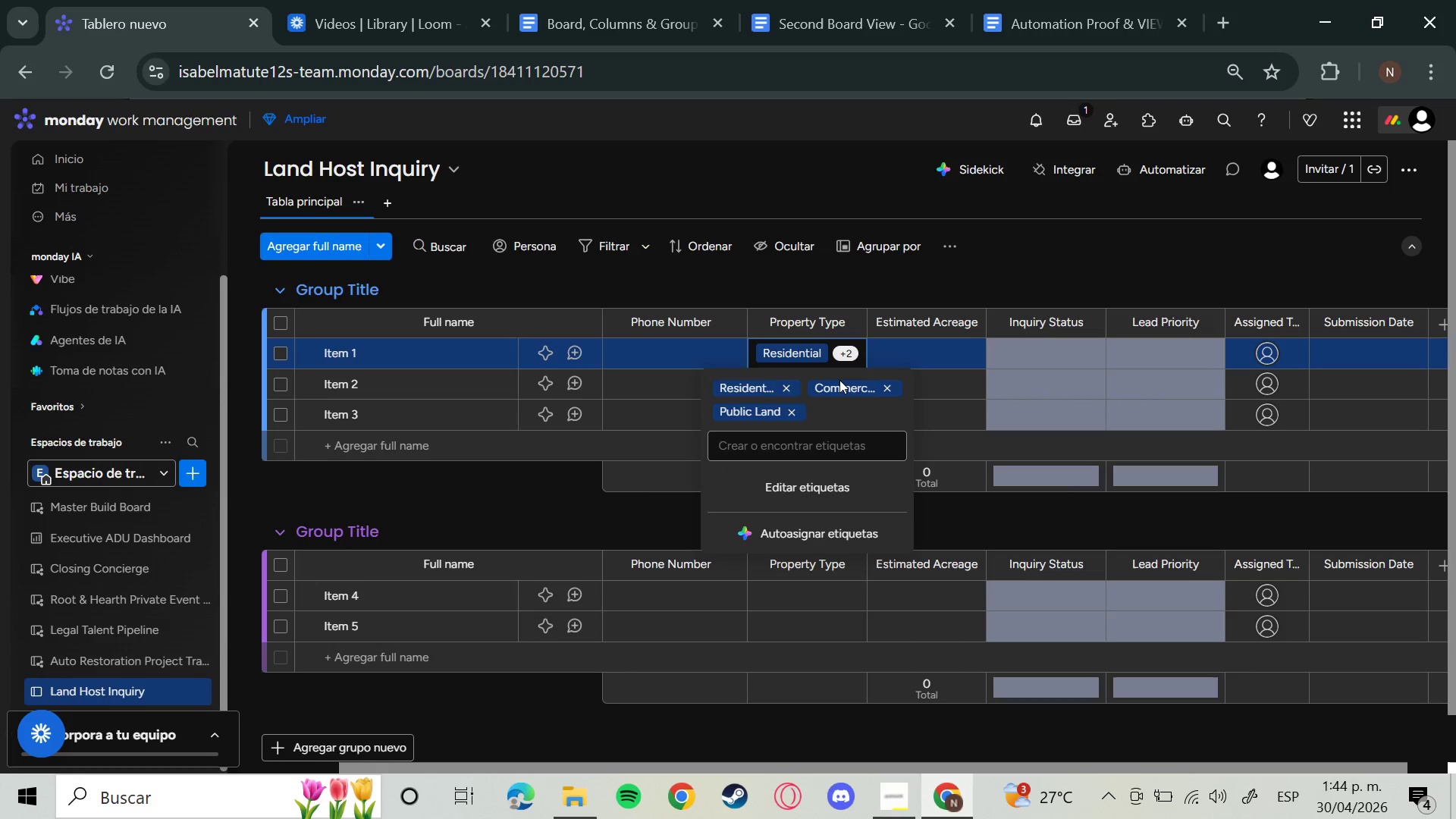 
type(School)
 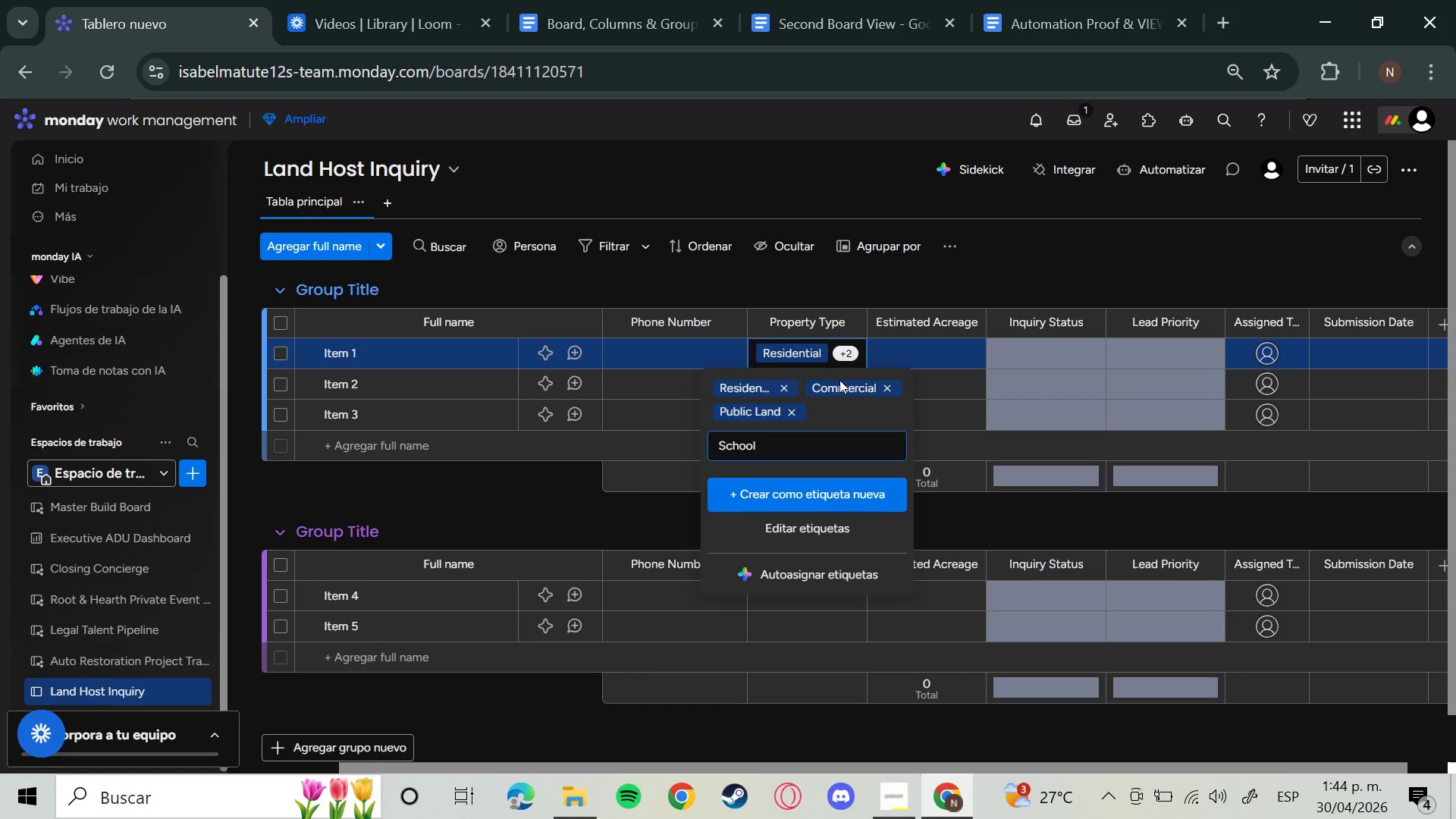 
key(Enter)
 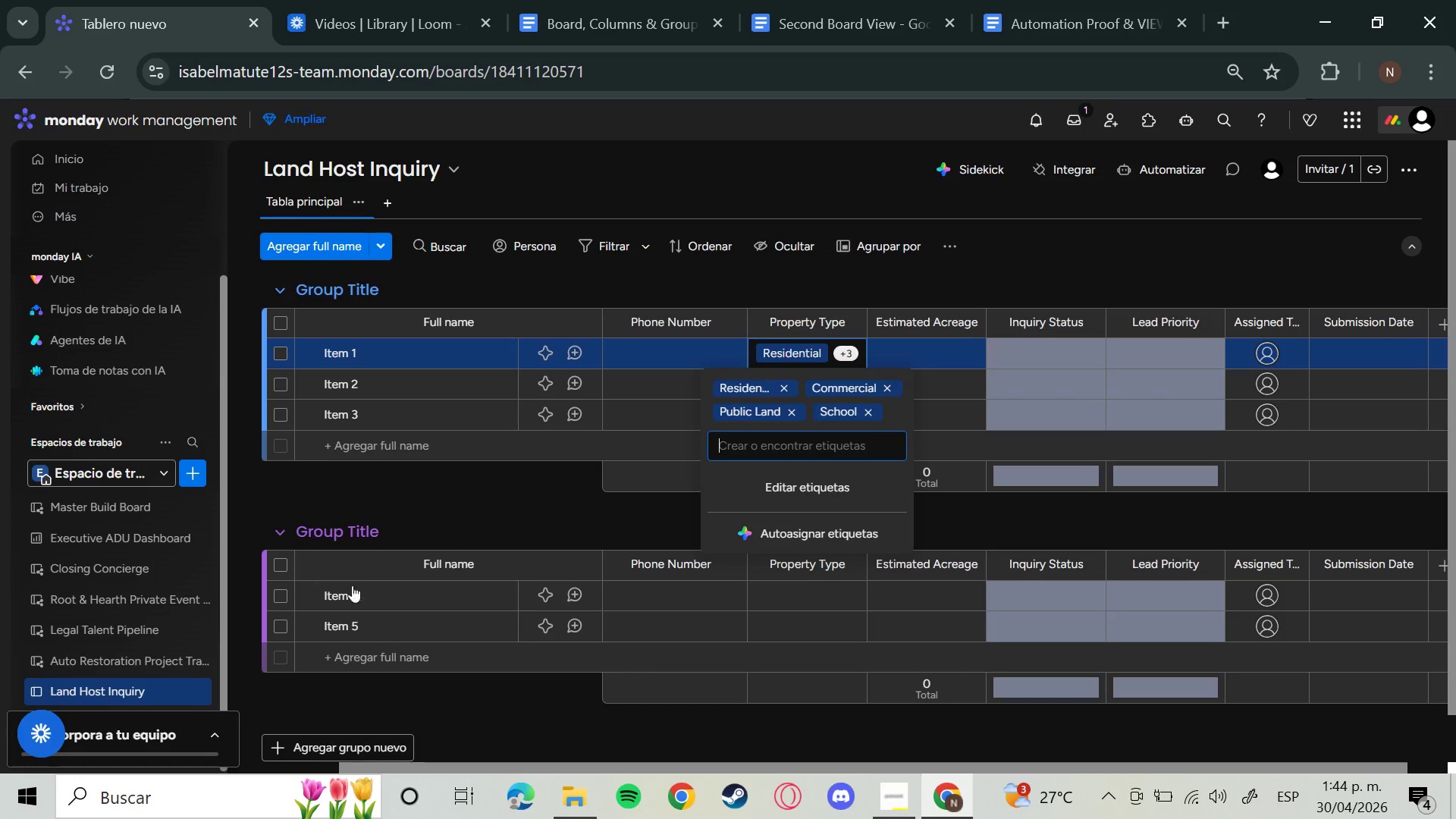 
wait(6.67)
 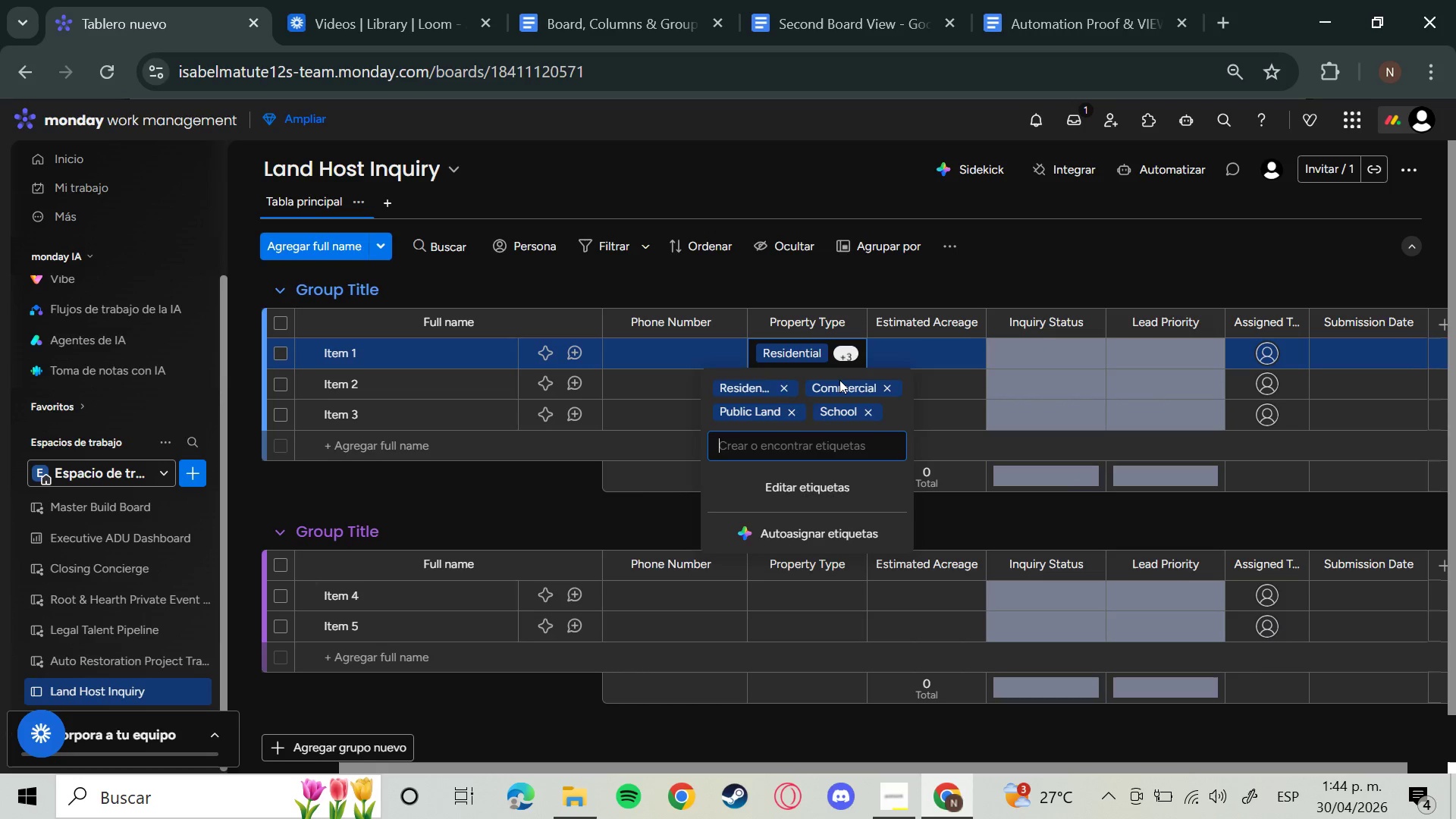 
left_click([248, 617])
 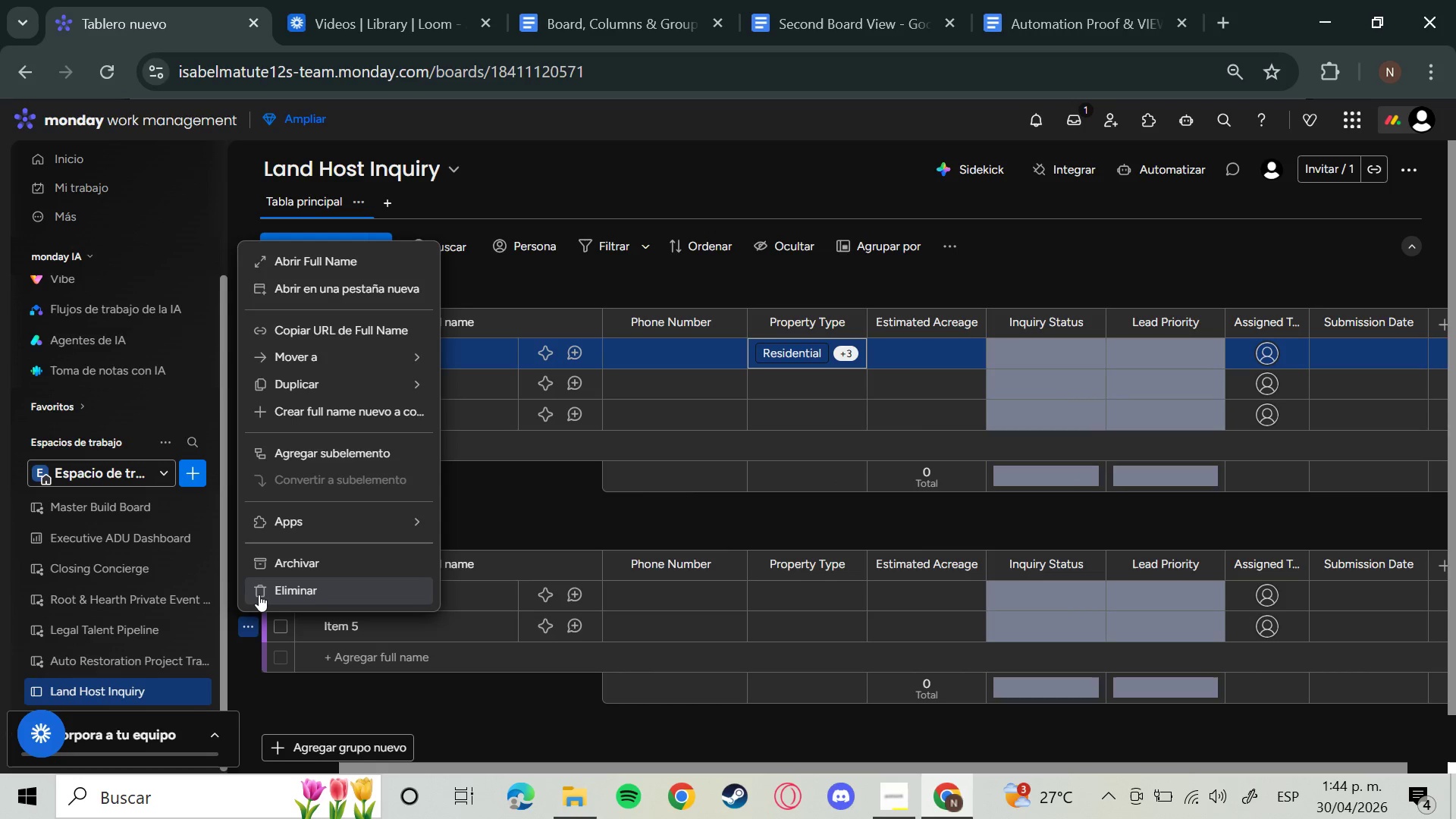 
left_click([259, 595])
 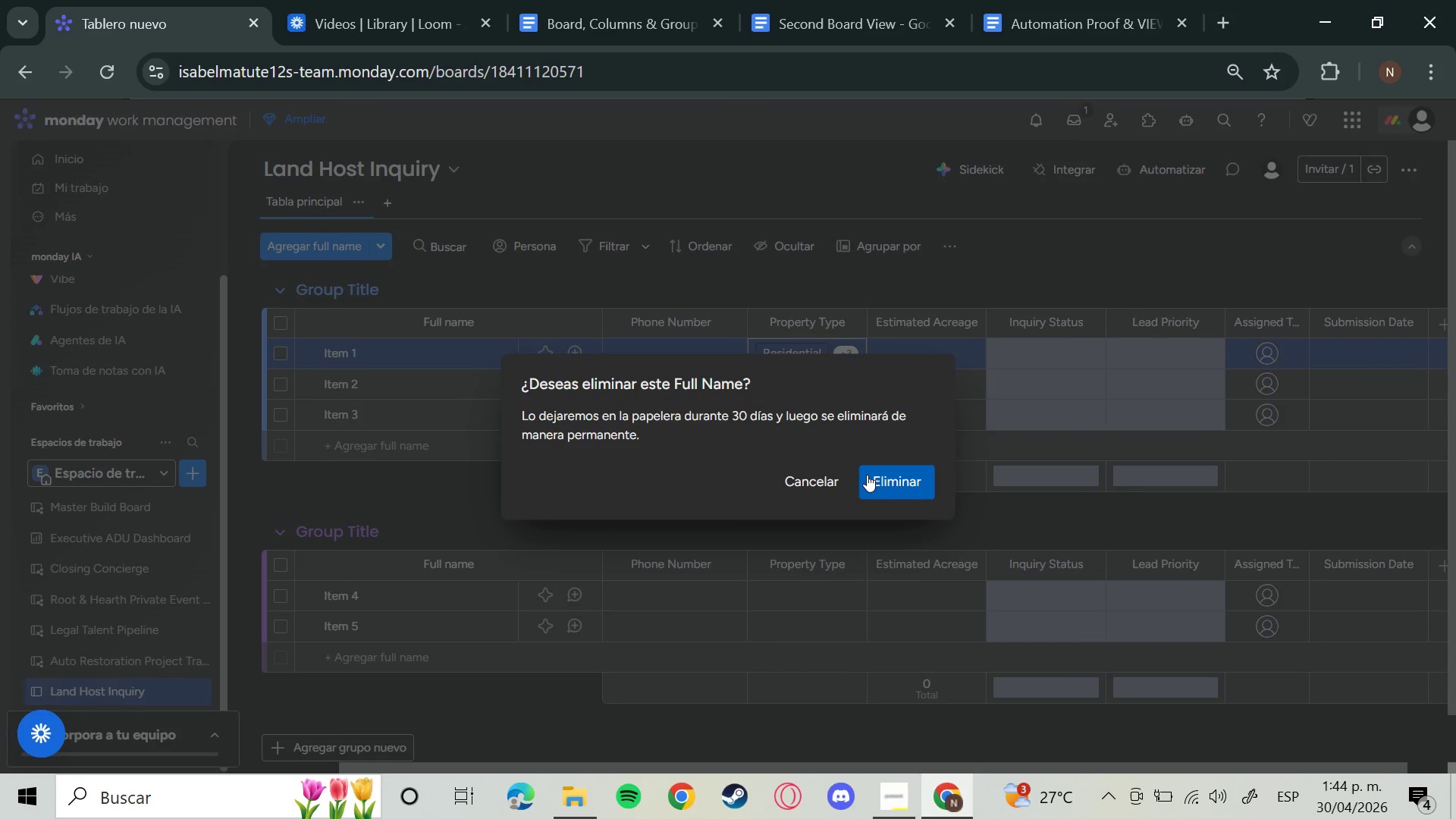 
left_click([902, 479])
 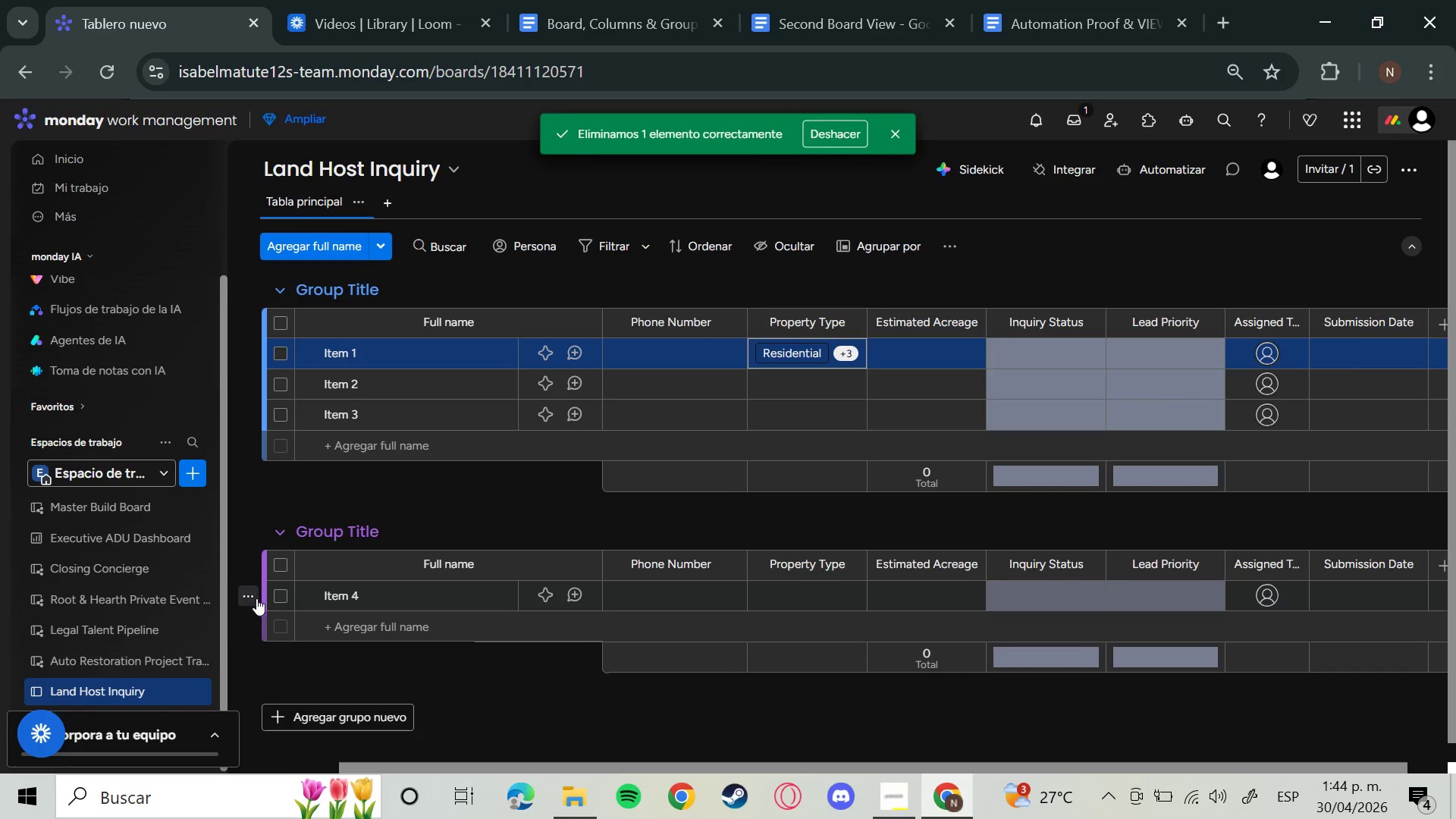 
left_click([256, 598])
 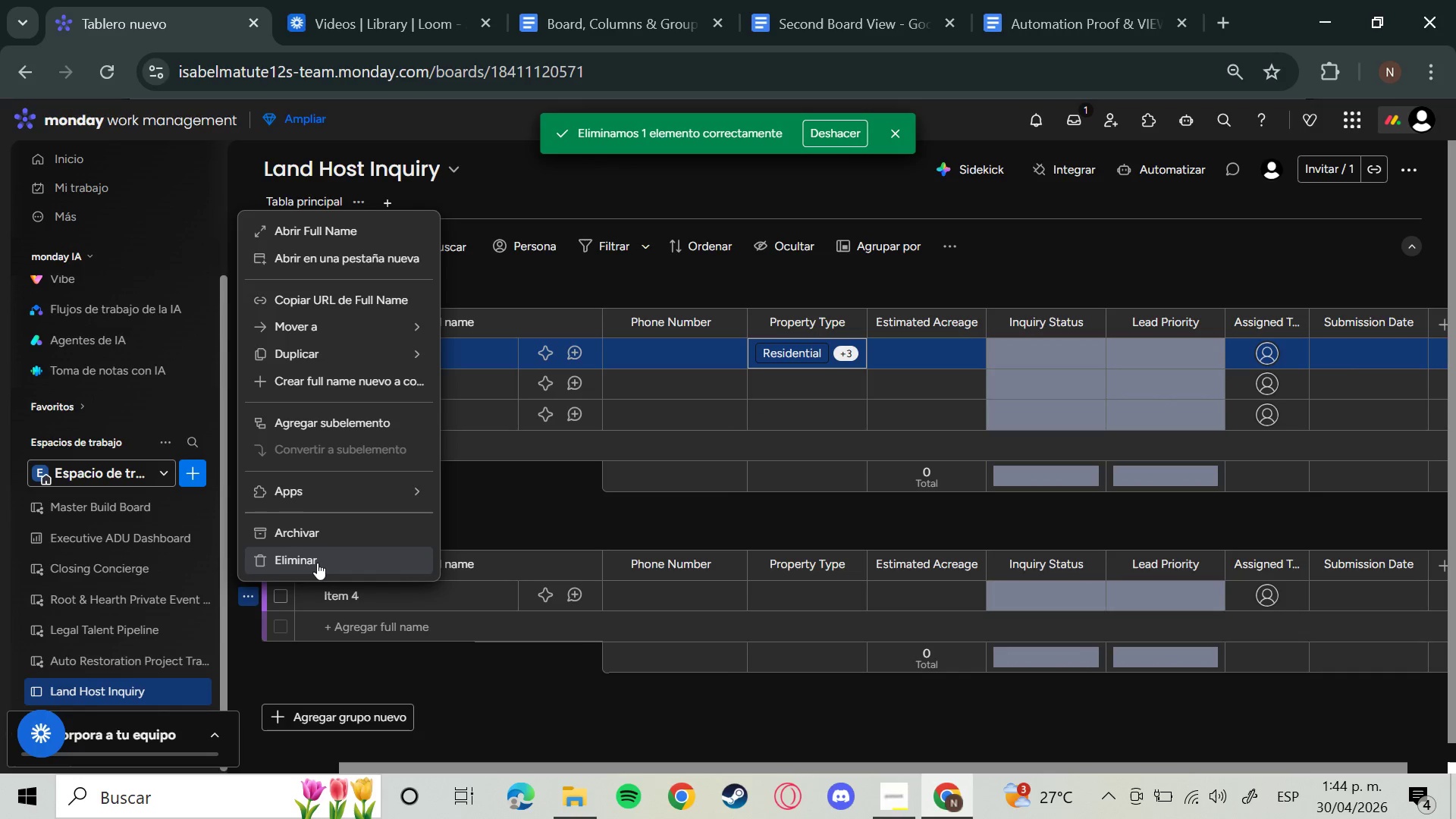 
left_click([317, 563])
 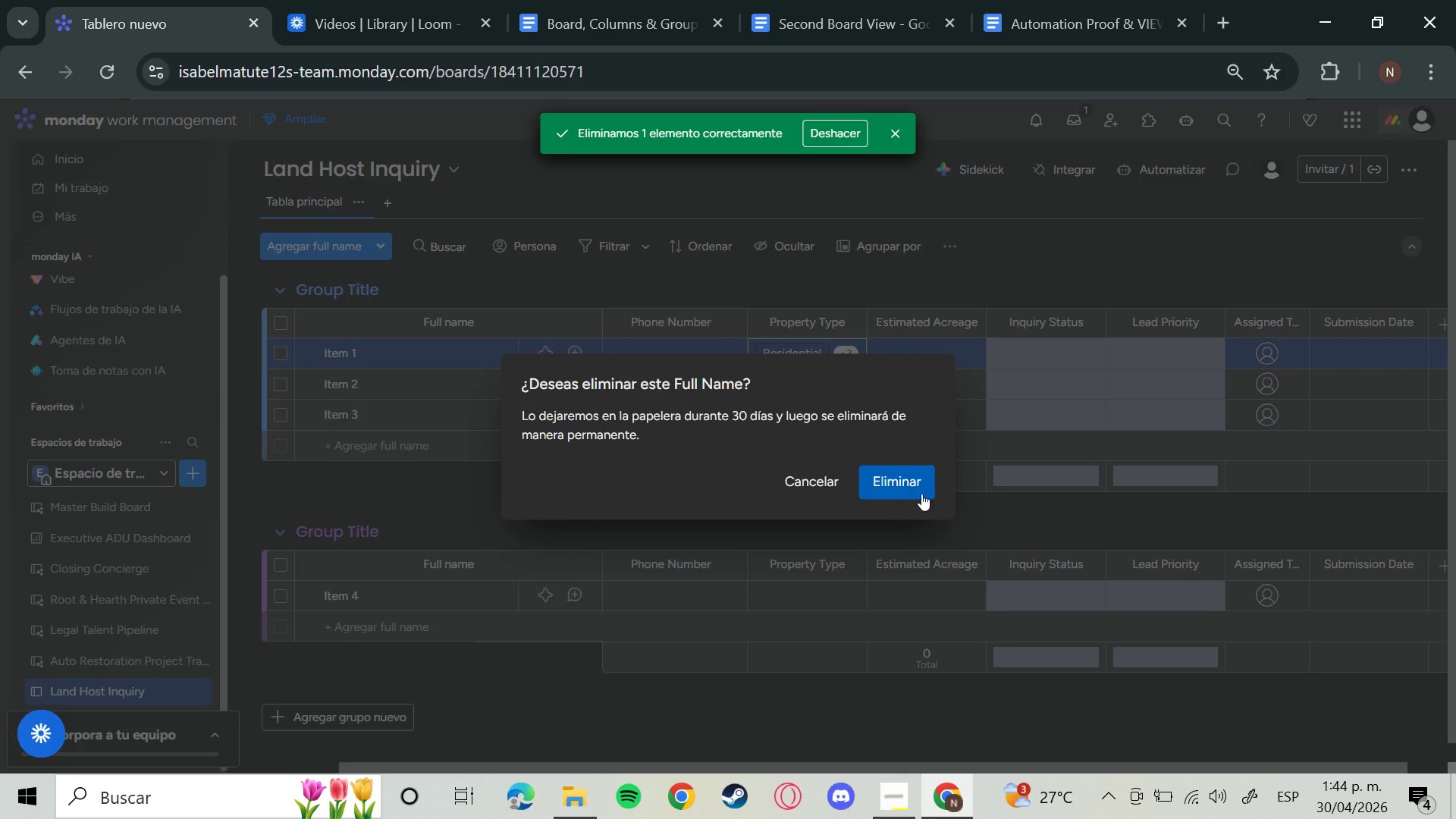 
left_click([921, 482])
 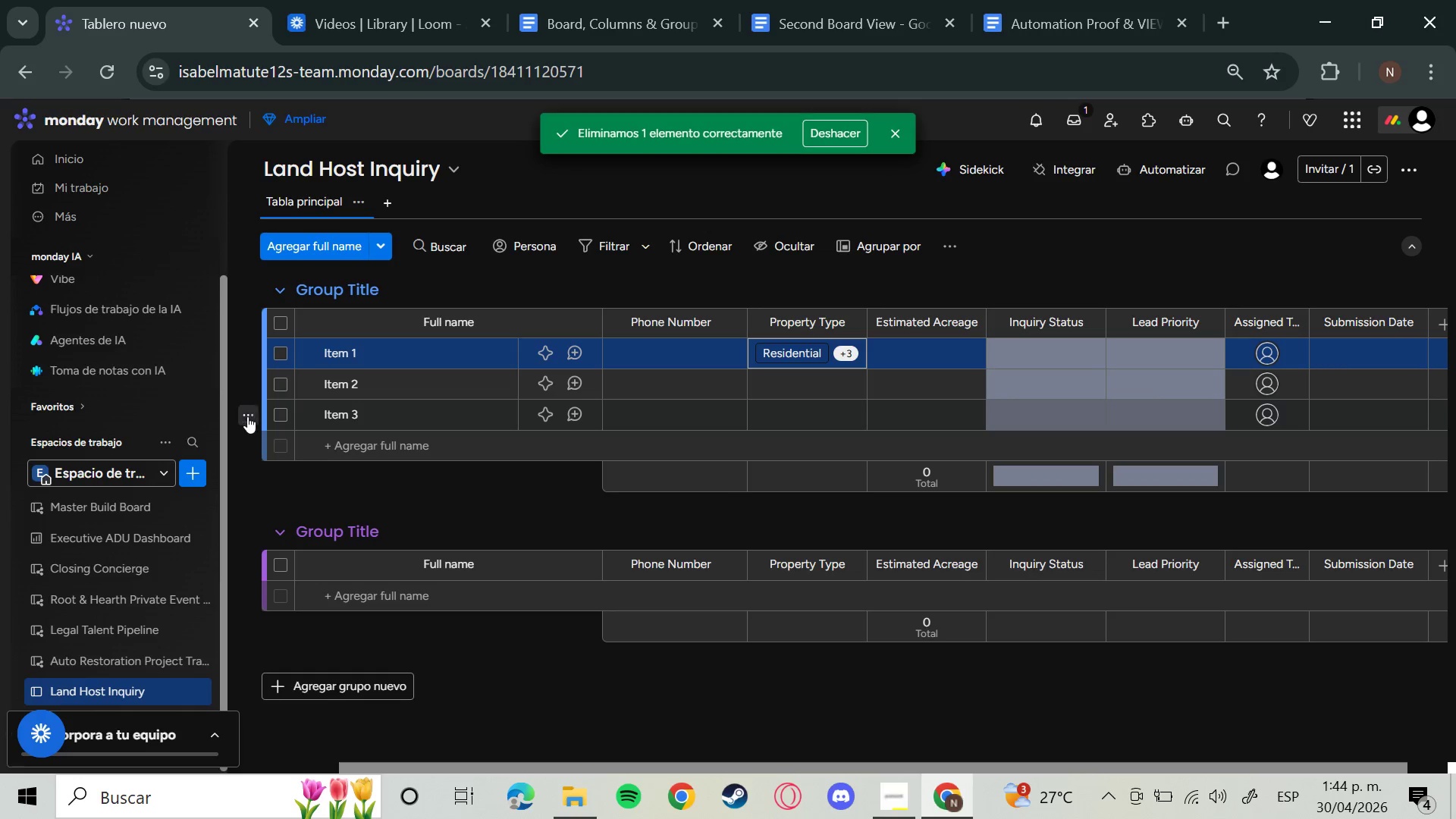 
left_click([247, 416])
 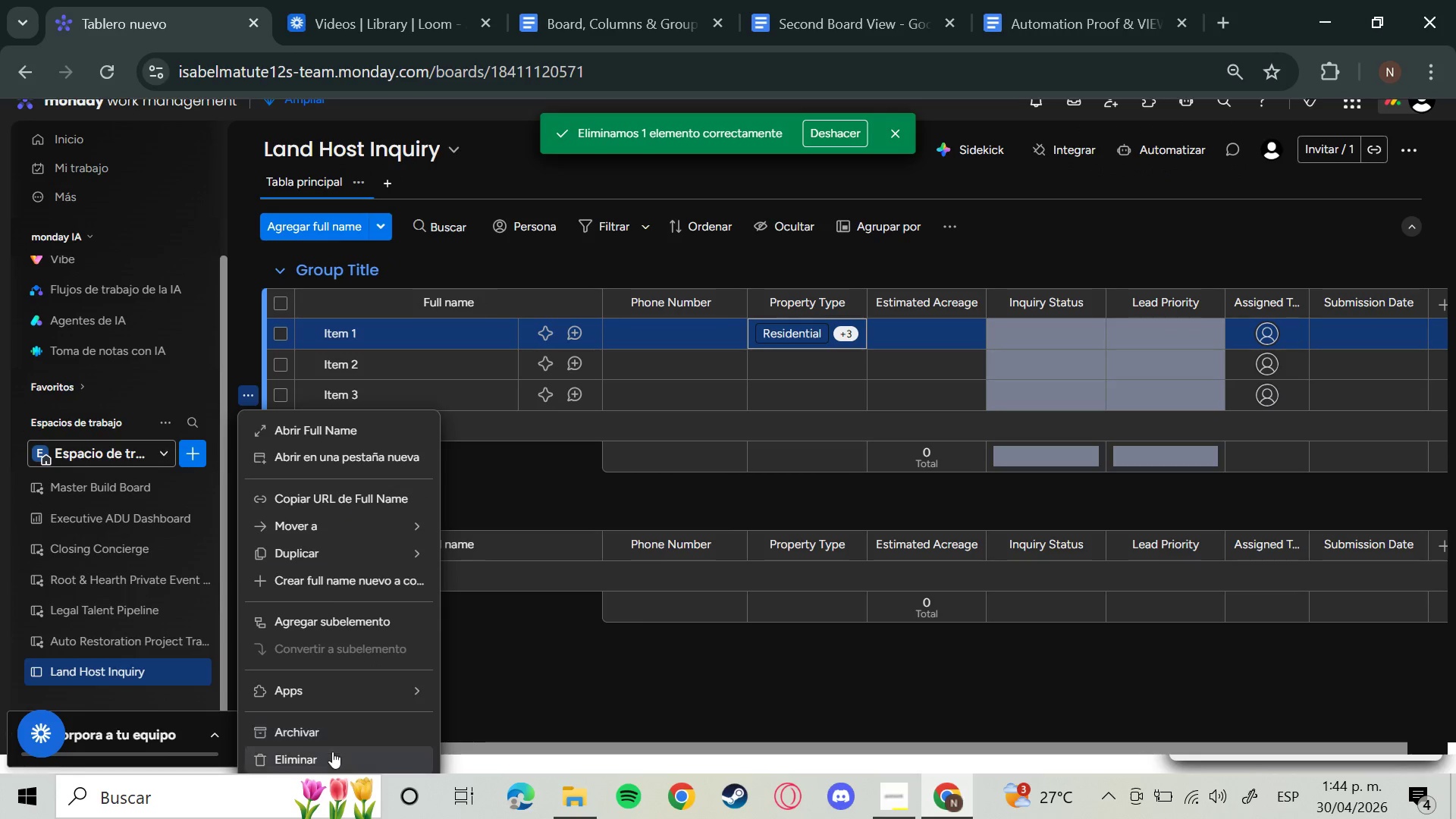 
left_click([332, 752])
 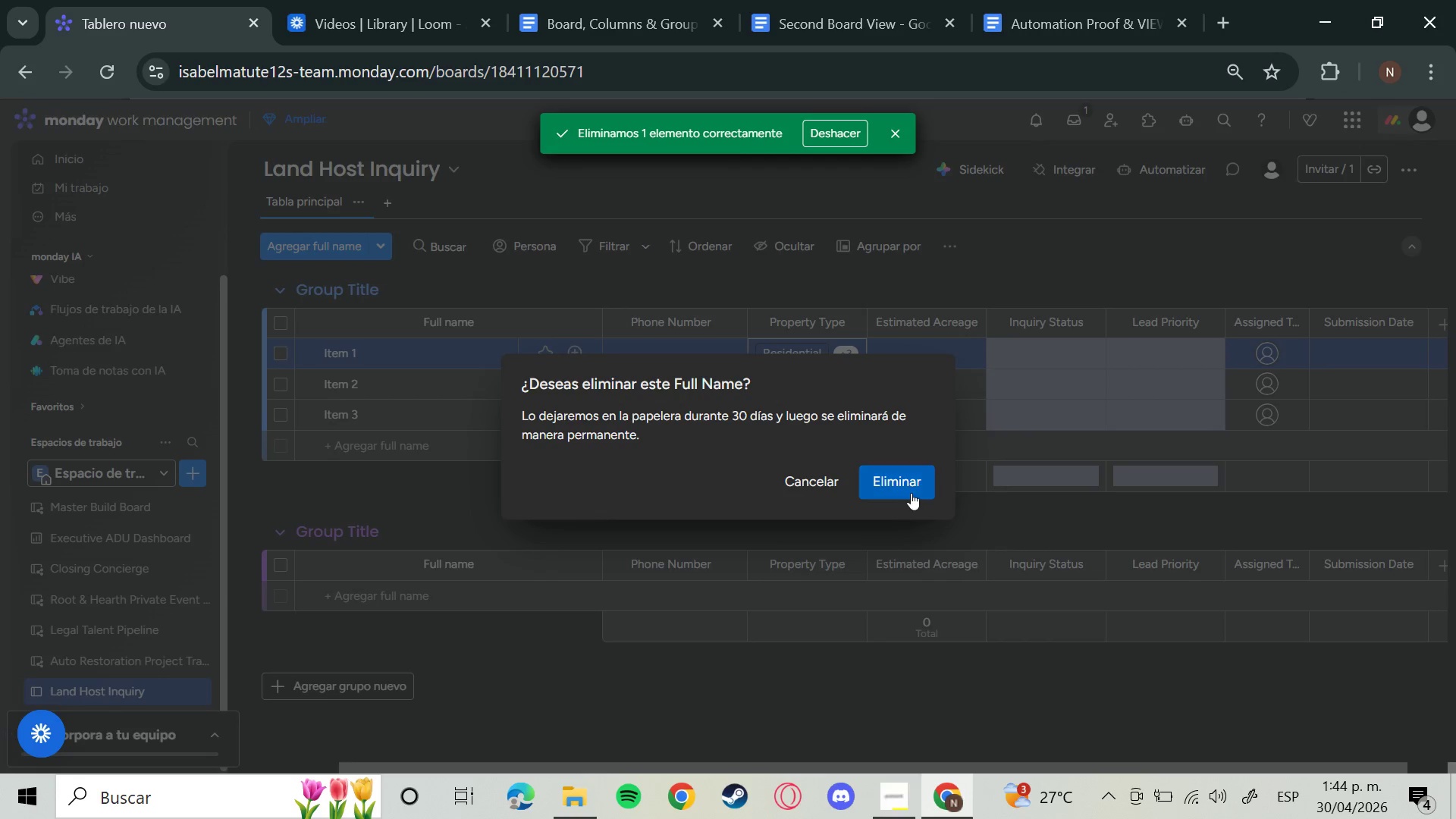 
left_click([911, 493])
 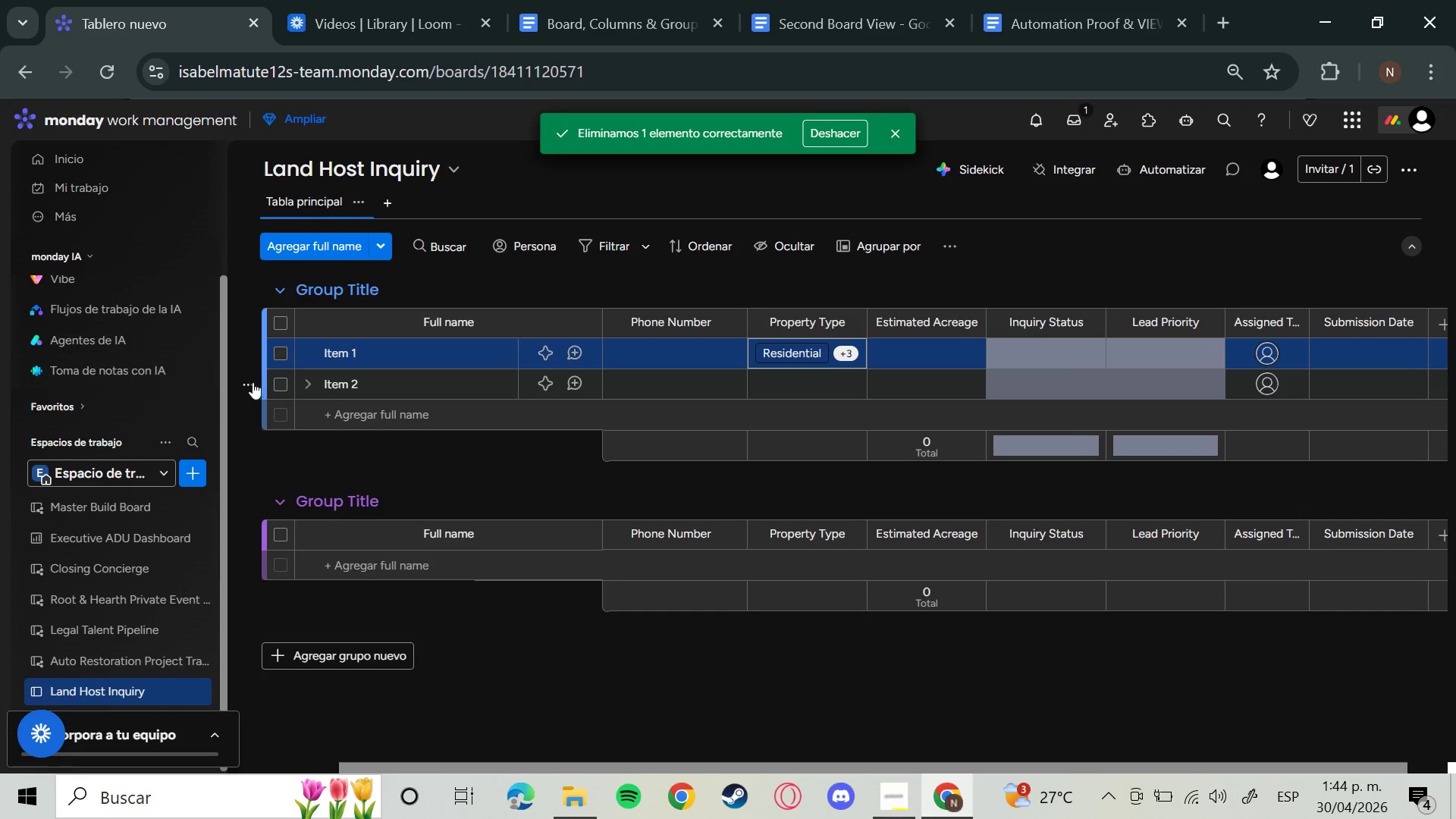 
left_click([243, 382])
 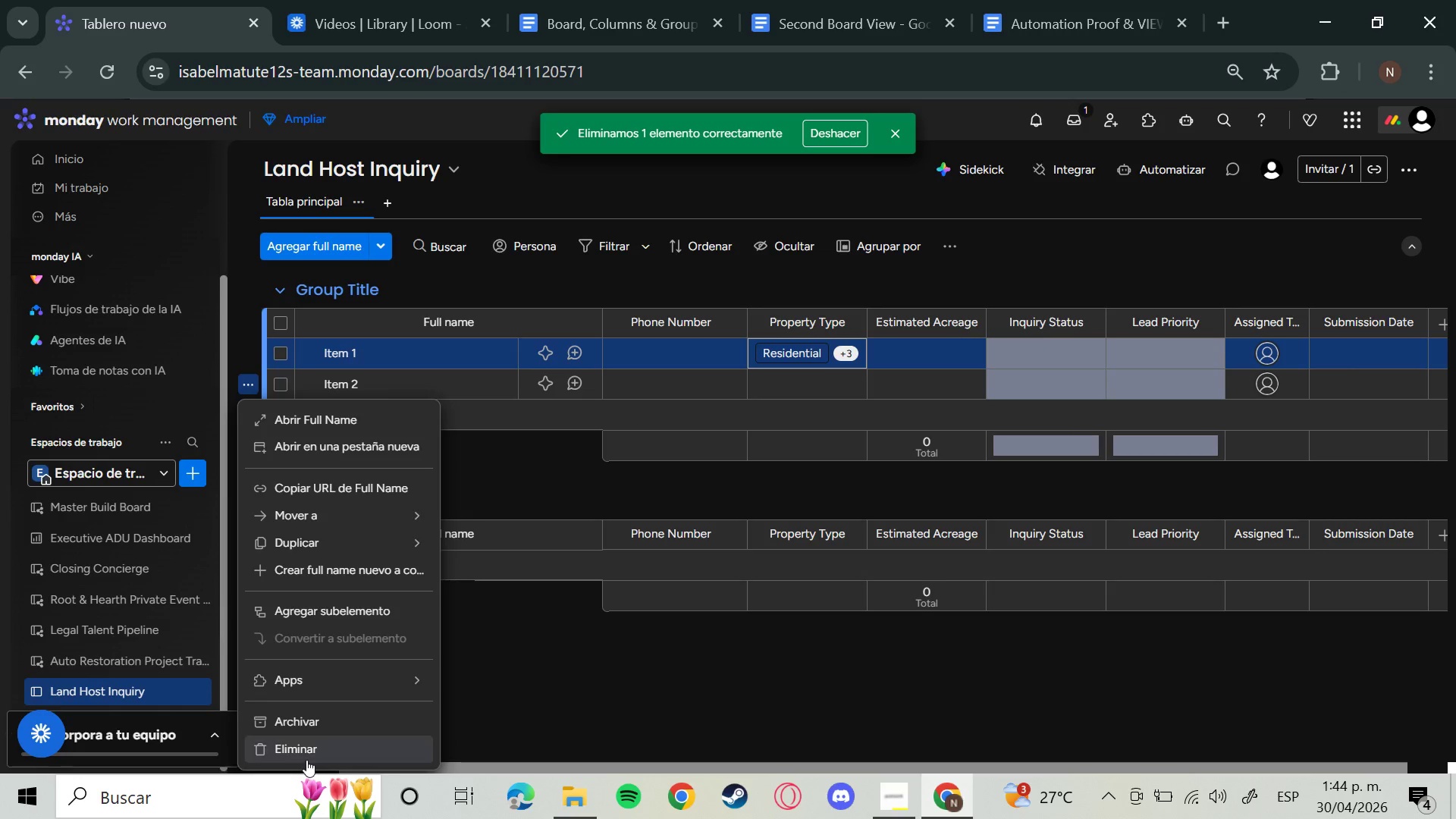 
left_click([306, 756])
 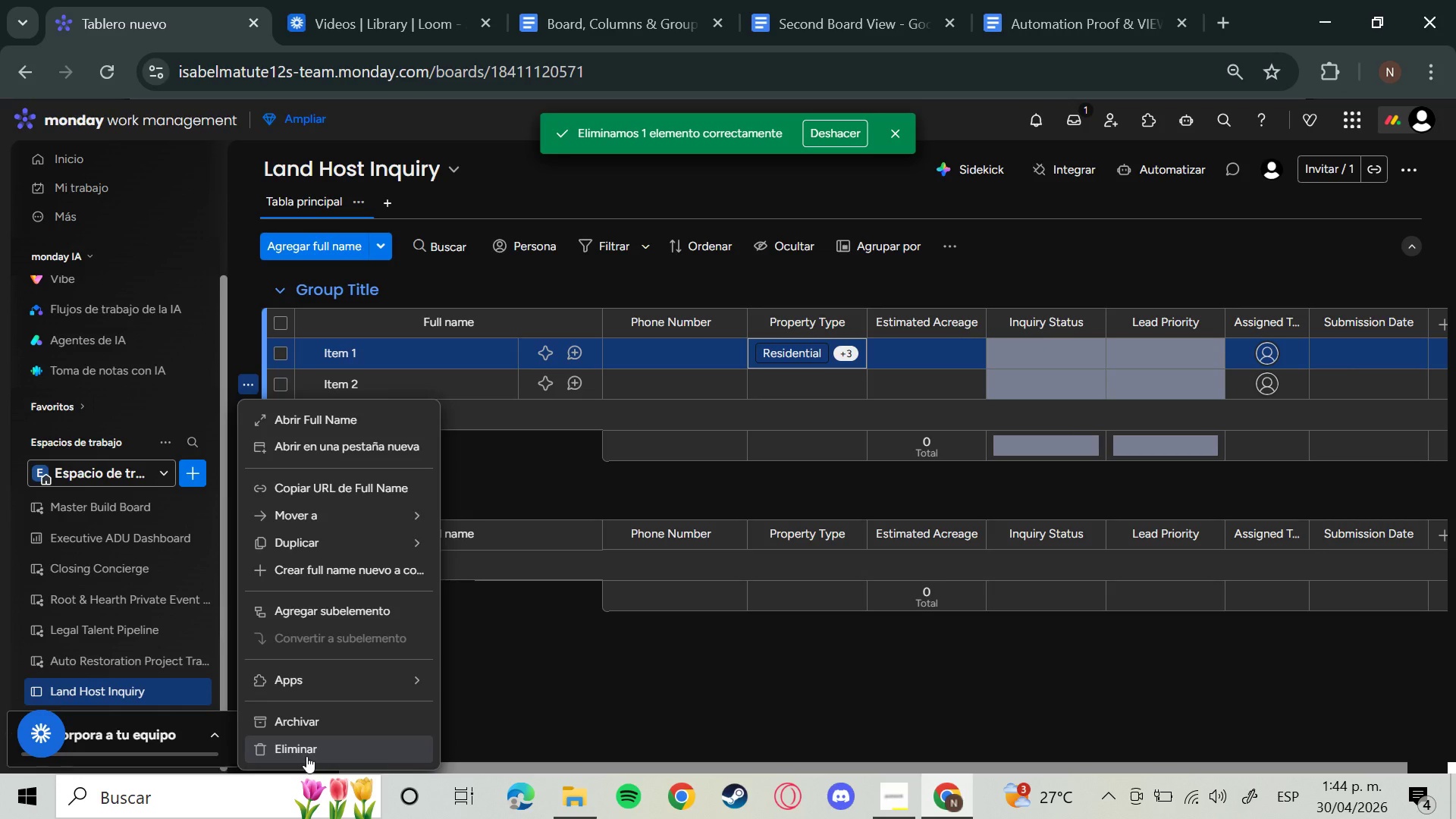 
left_click([318, 746])
 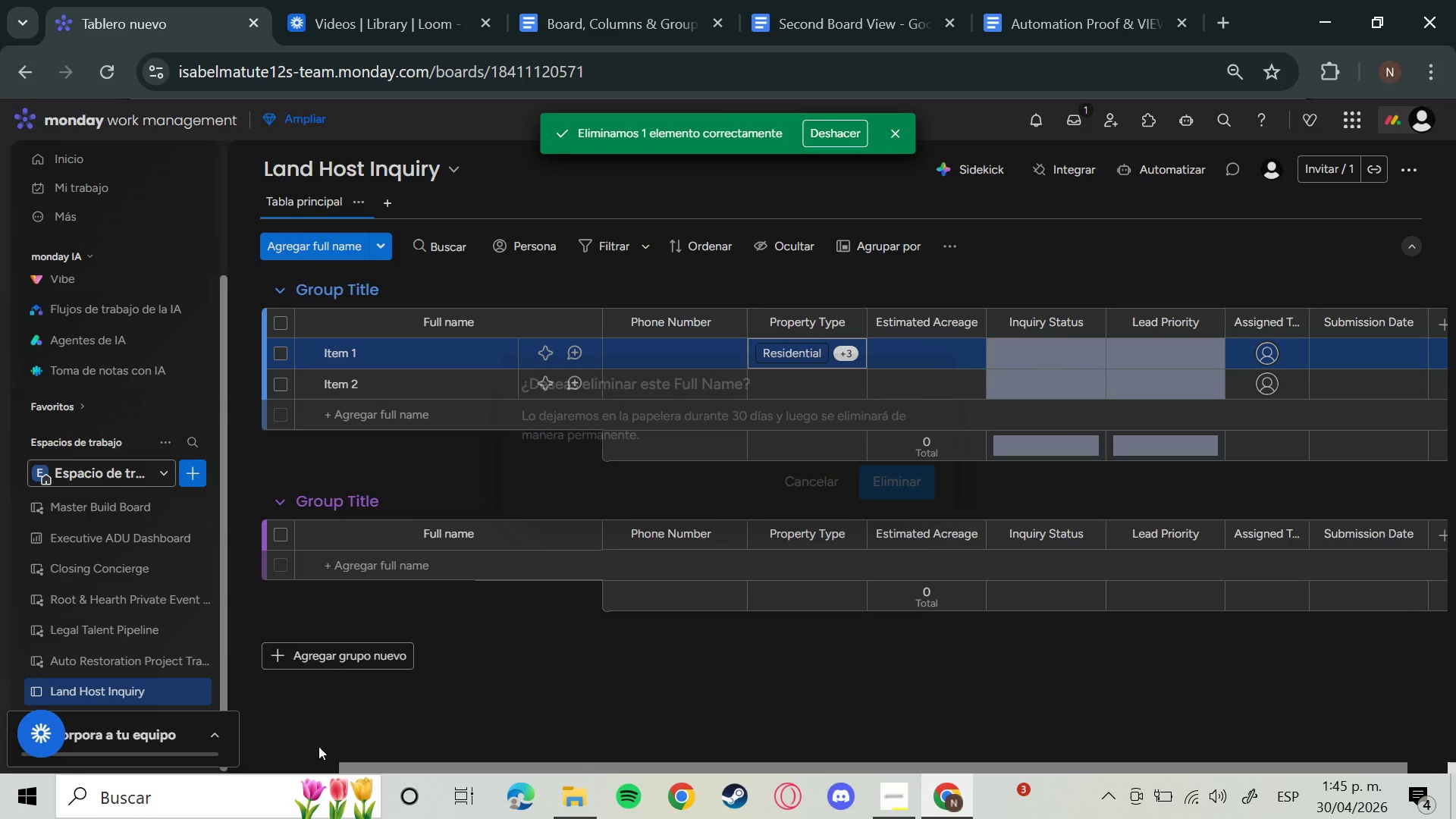 
wait(7.7)
 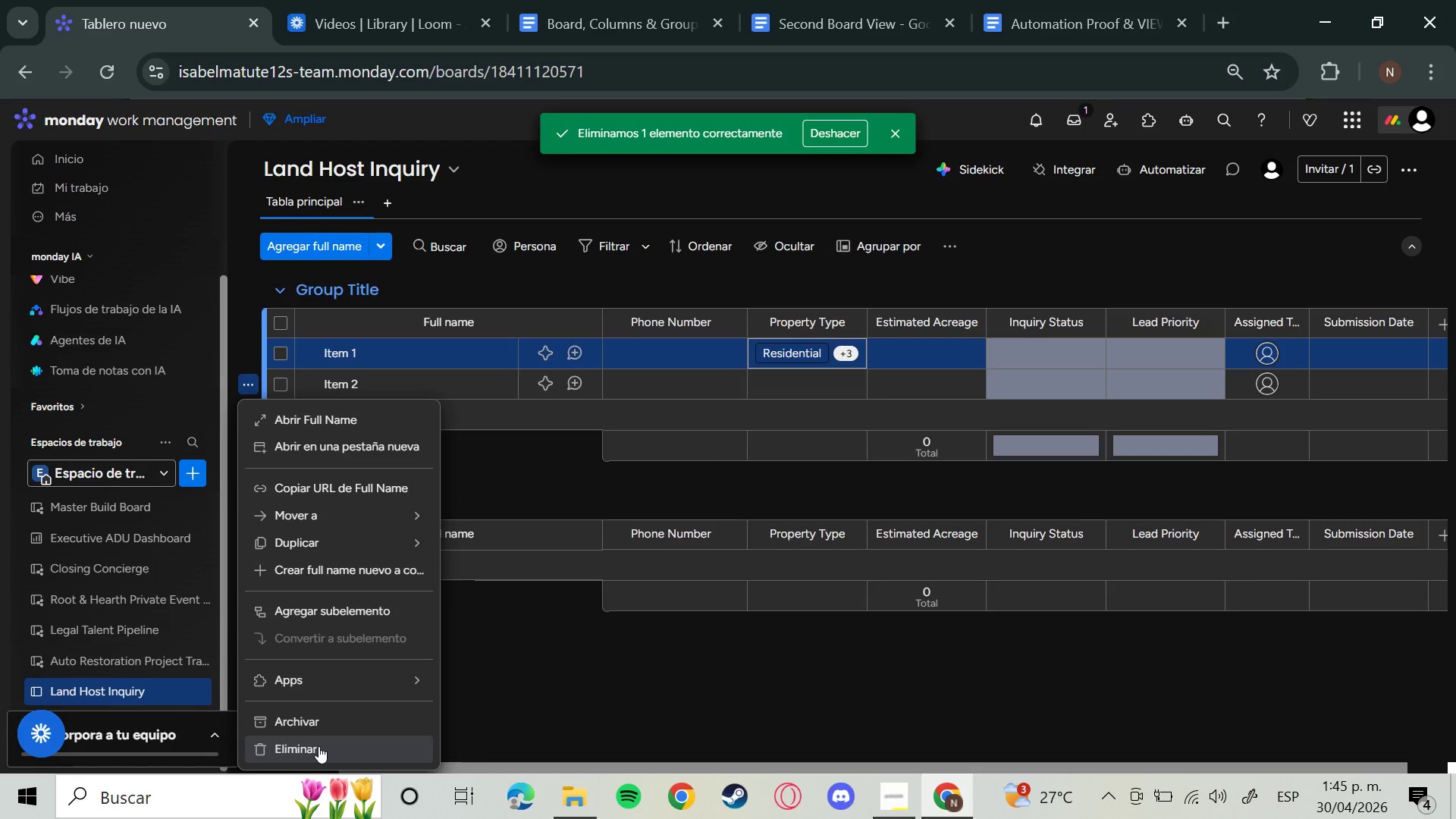 
left_click([895, 479])
 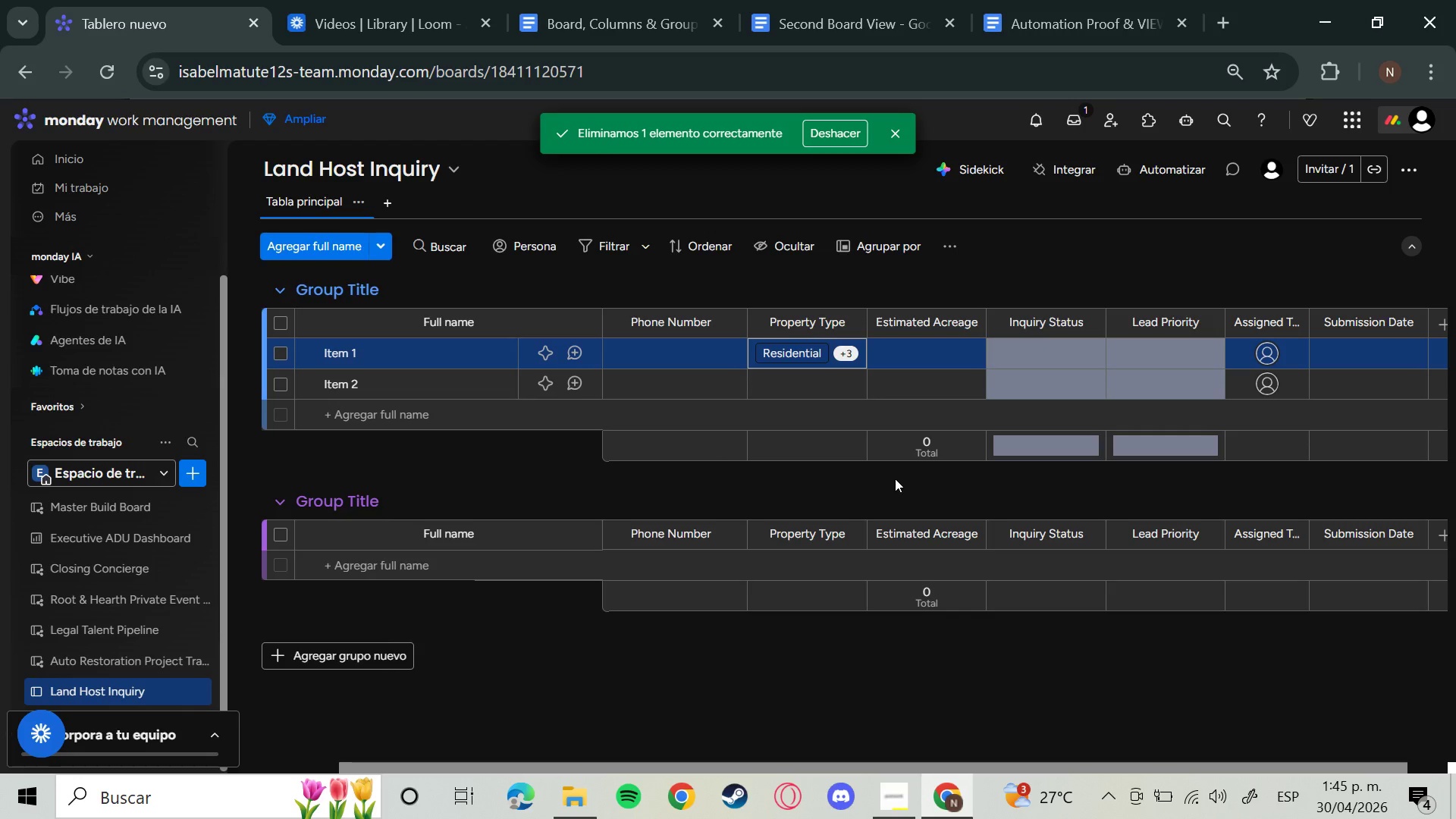 
wait(10.3)
 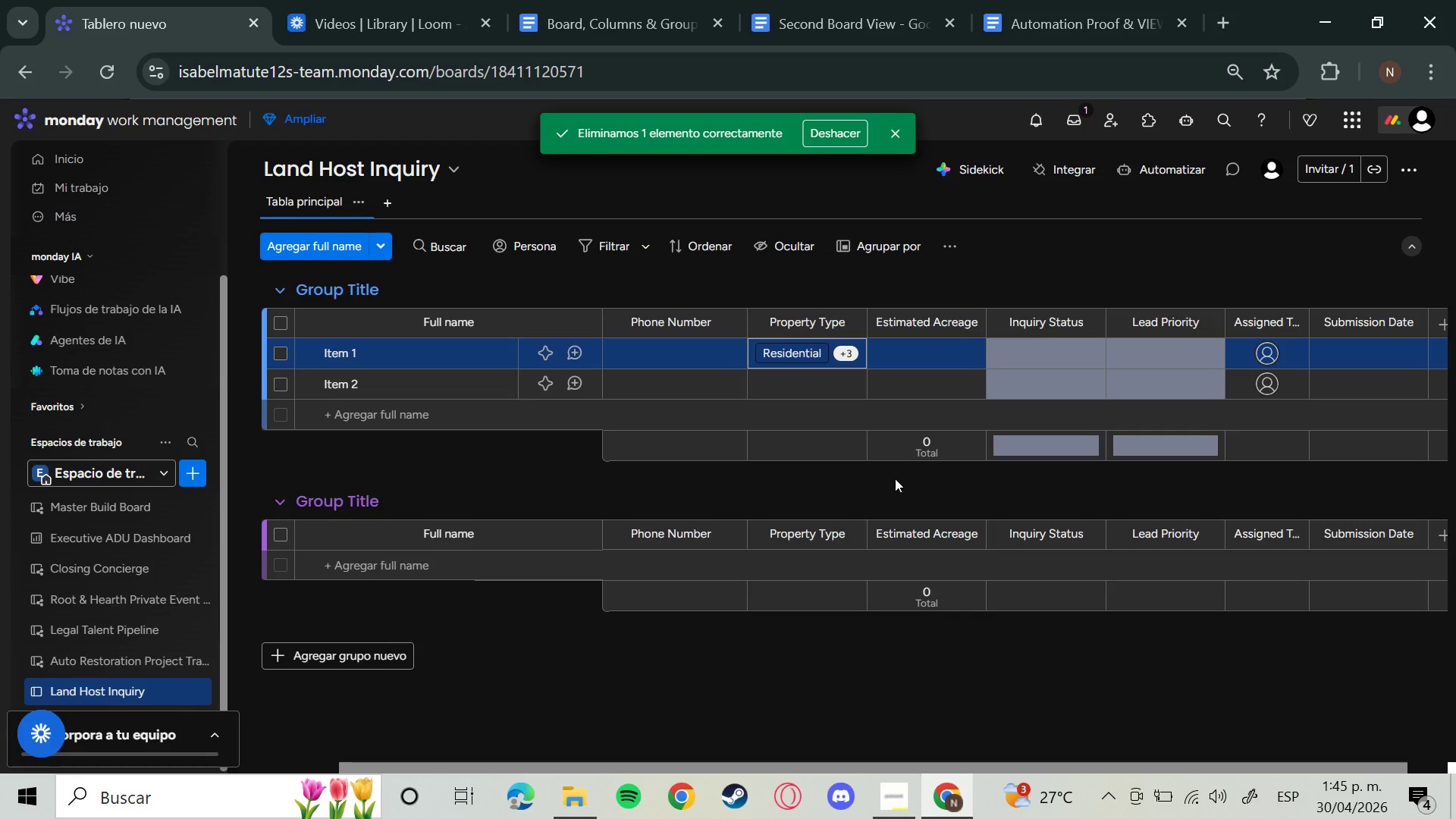 
mouse_move([483, 373])
 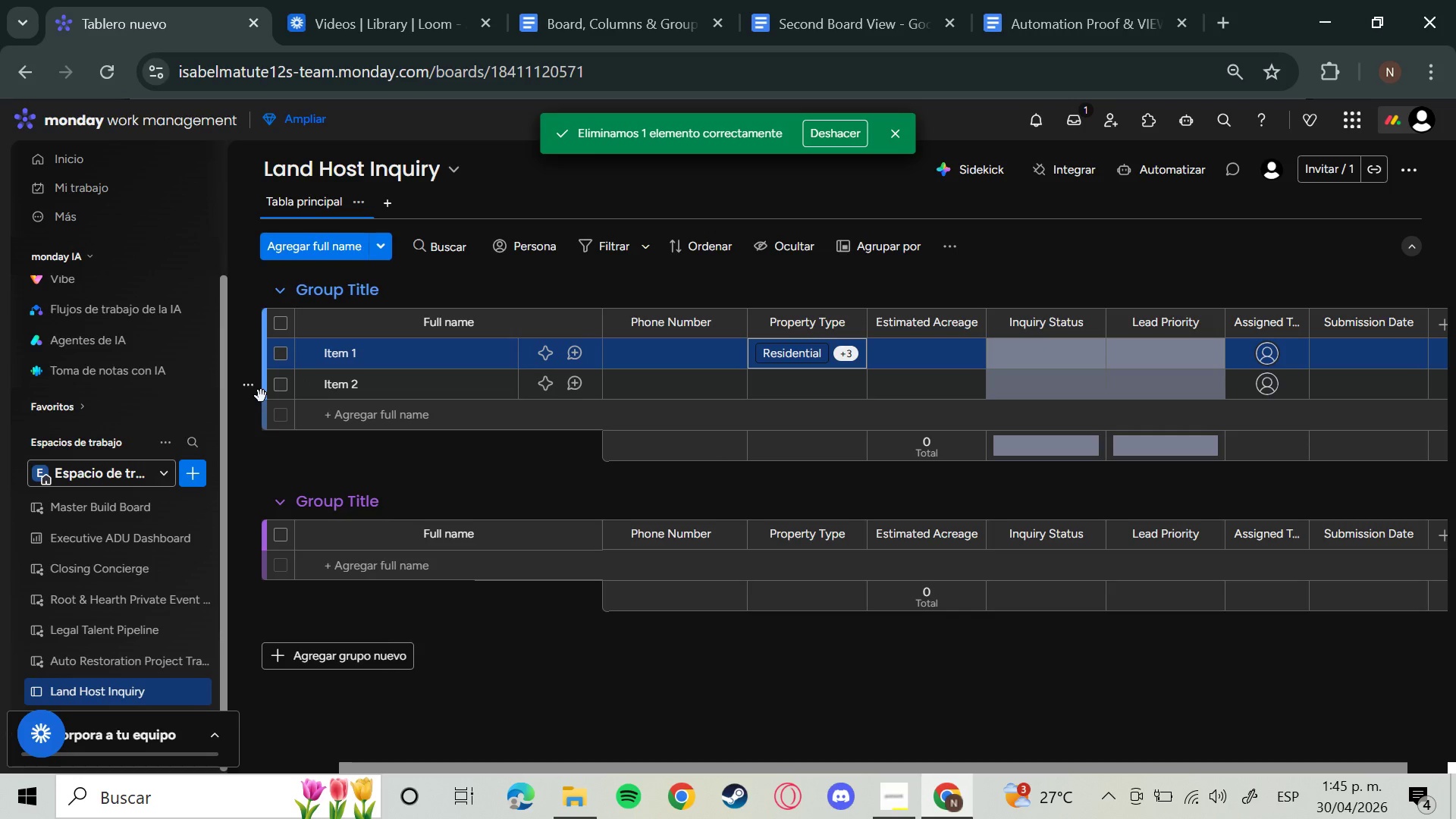 
left_click([249, 390])
 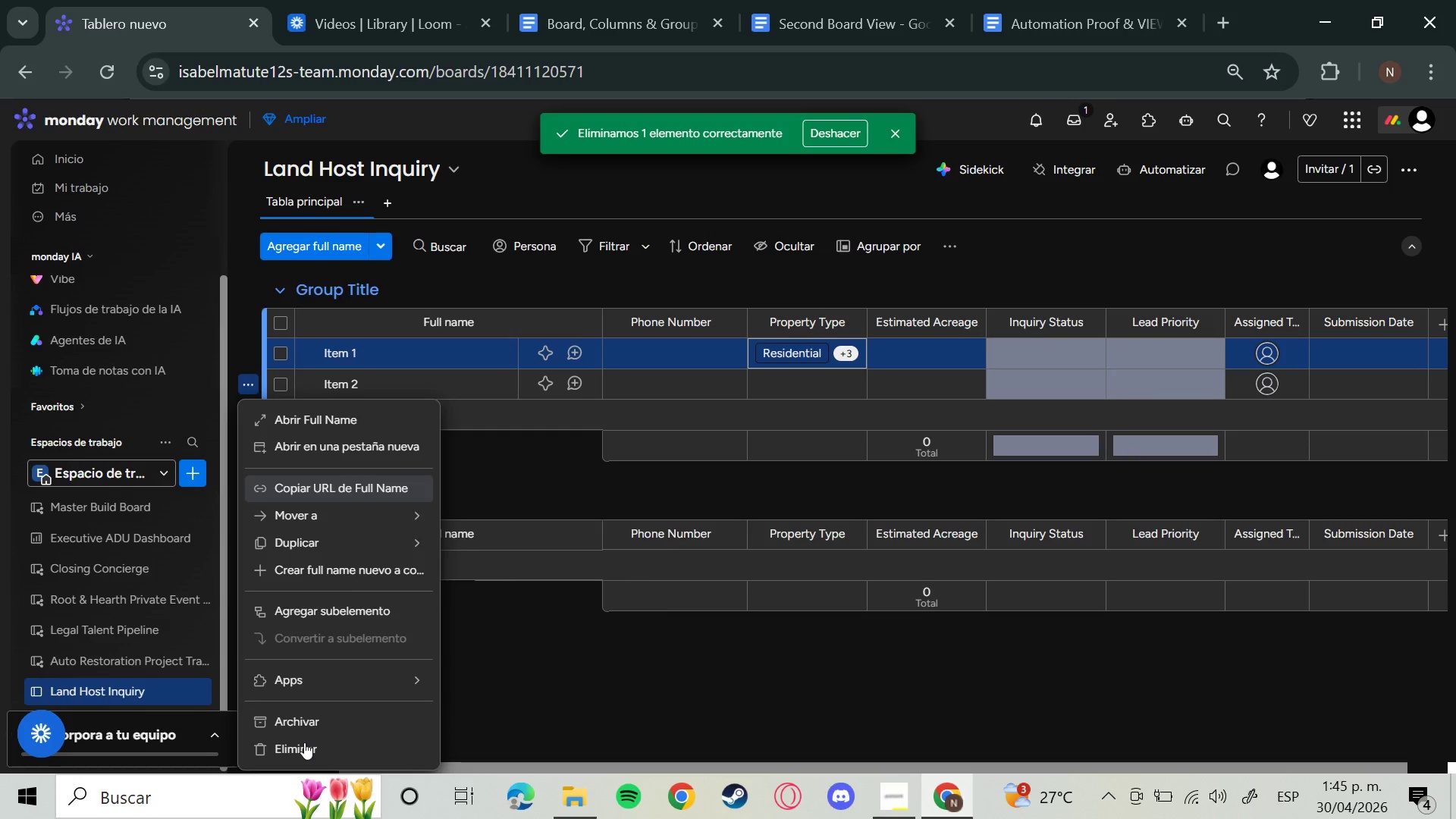 
wait(6.25)
 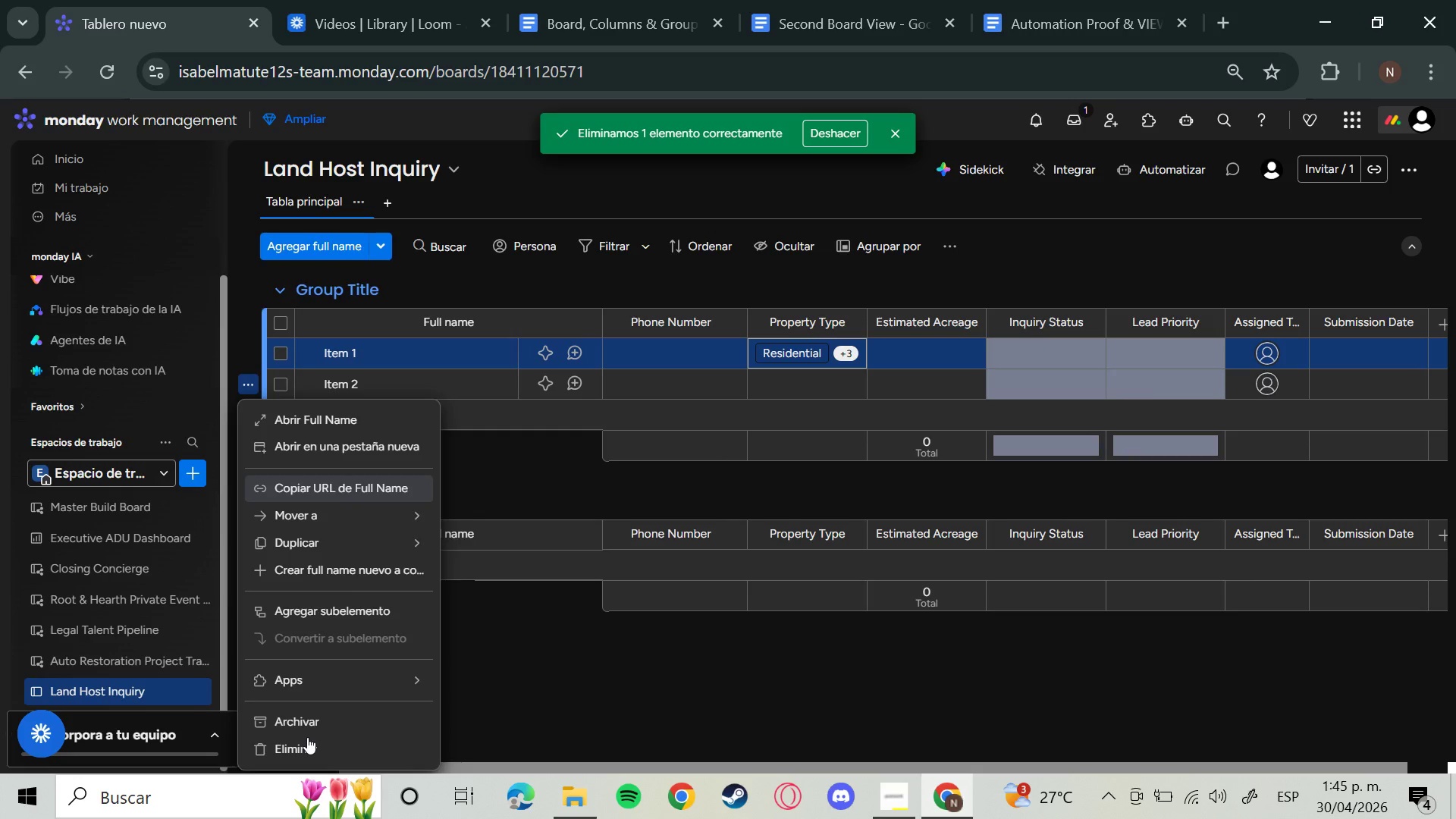 
left_click([304, 742])
 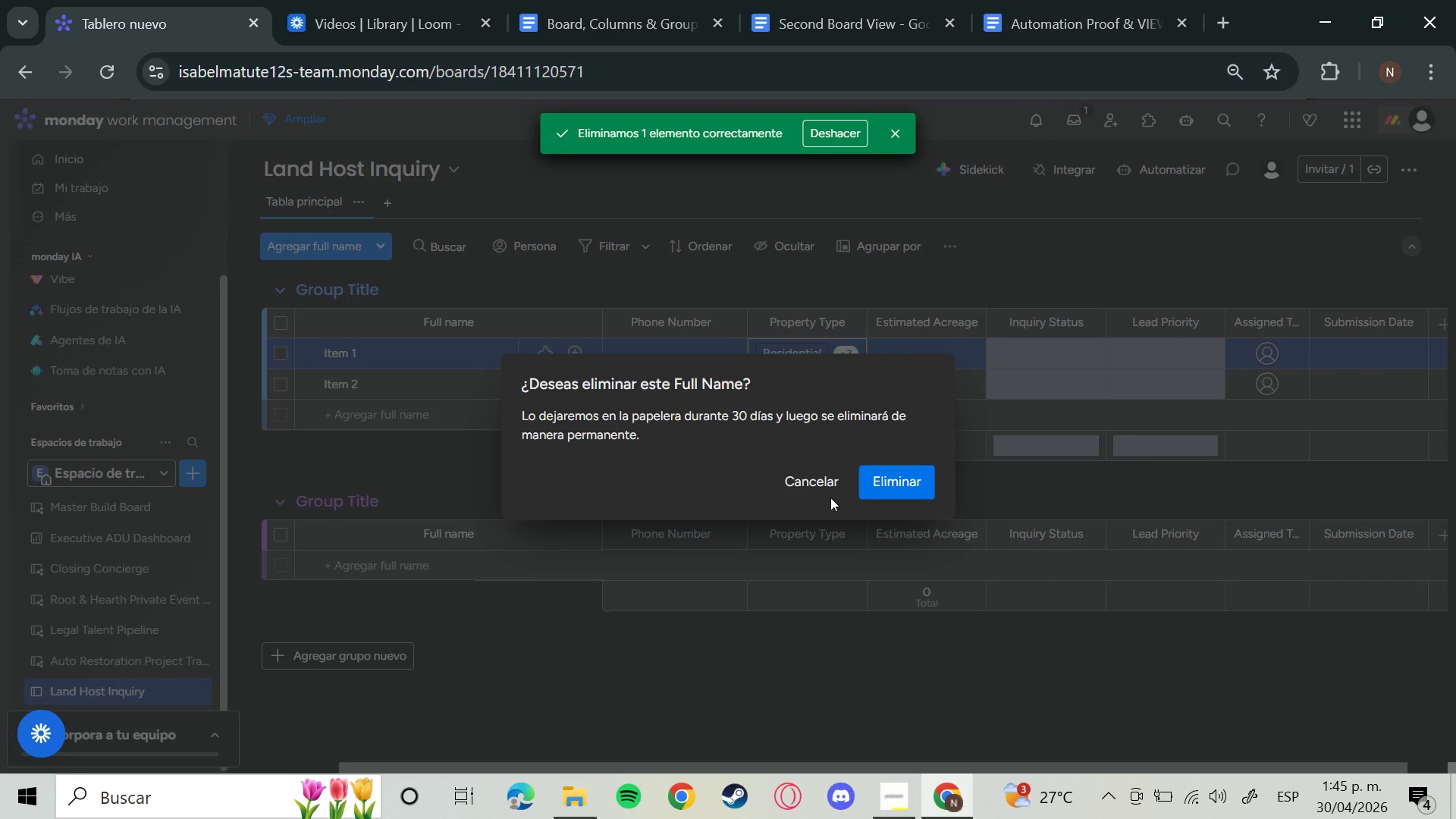 
left_click([901, 475])
 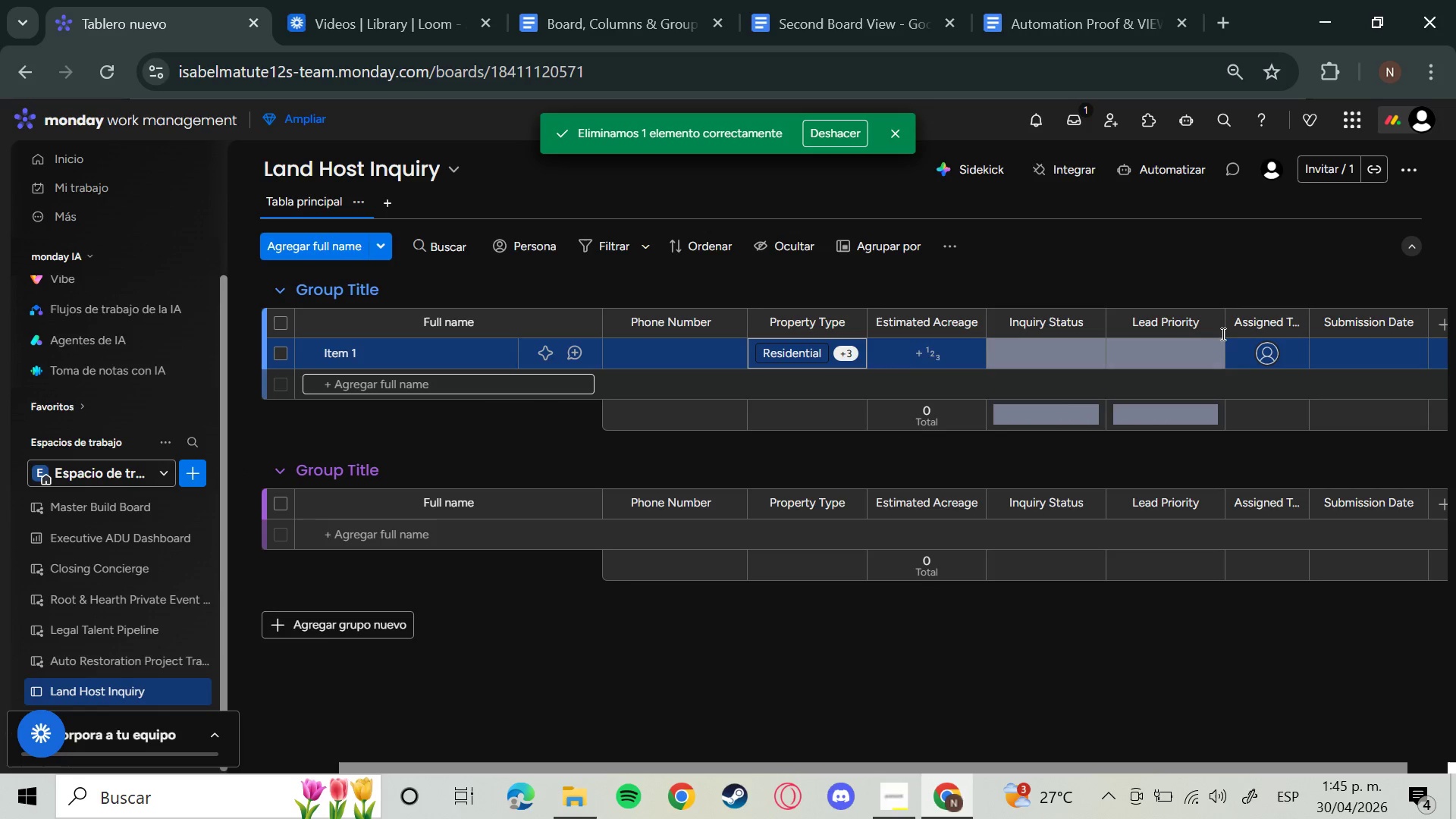 
wait(6.44)
 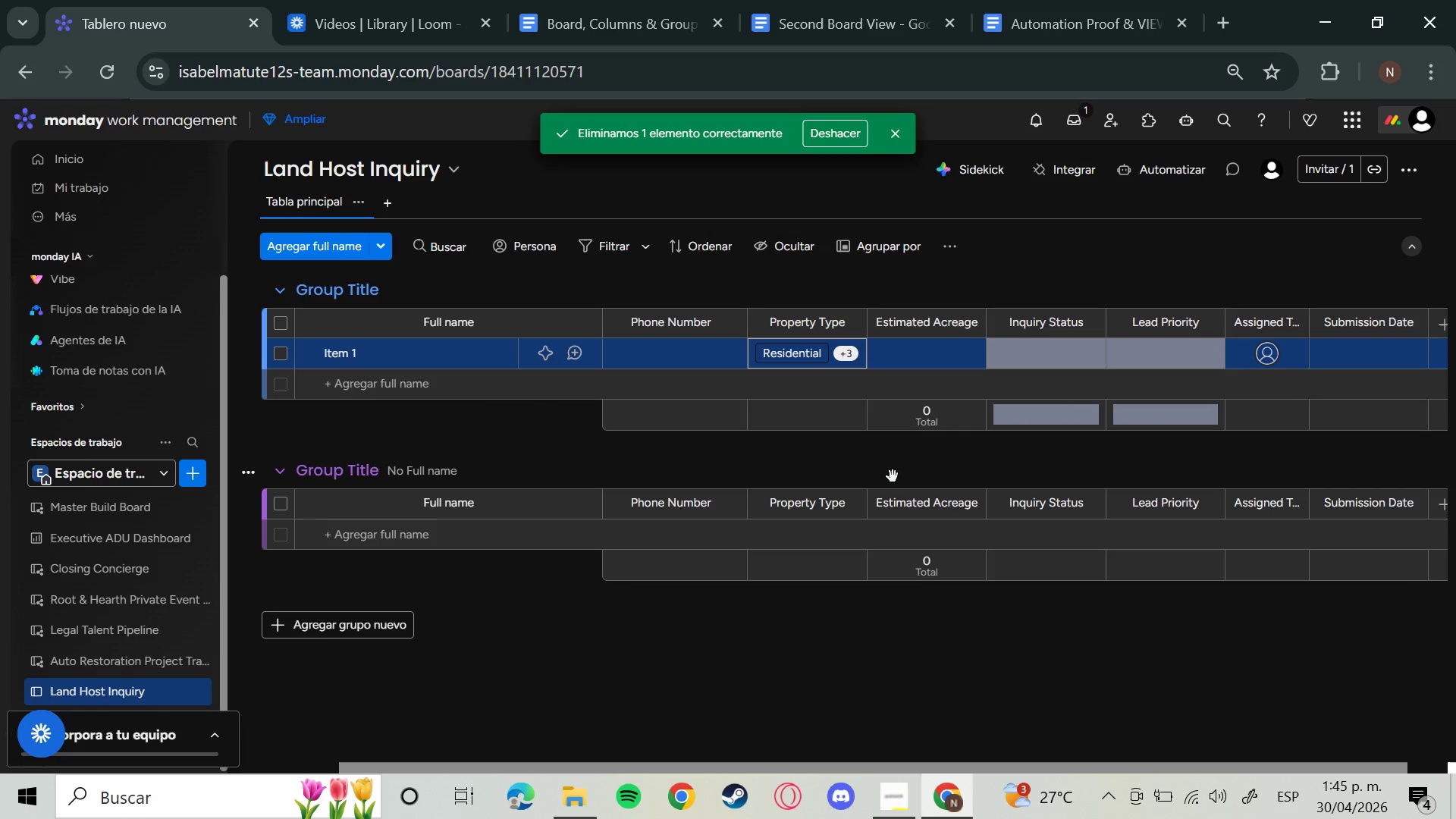 
left_click([1043, 349])
 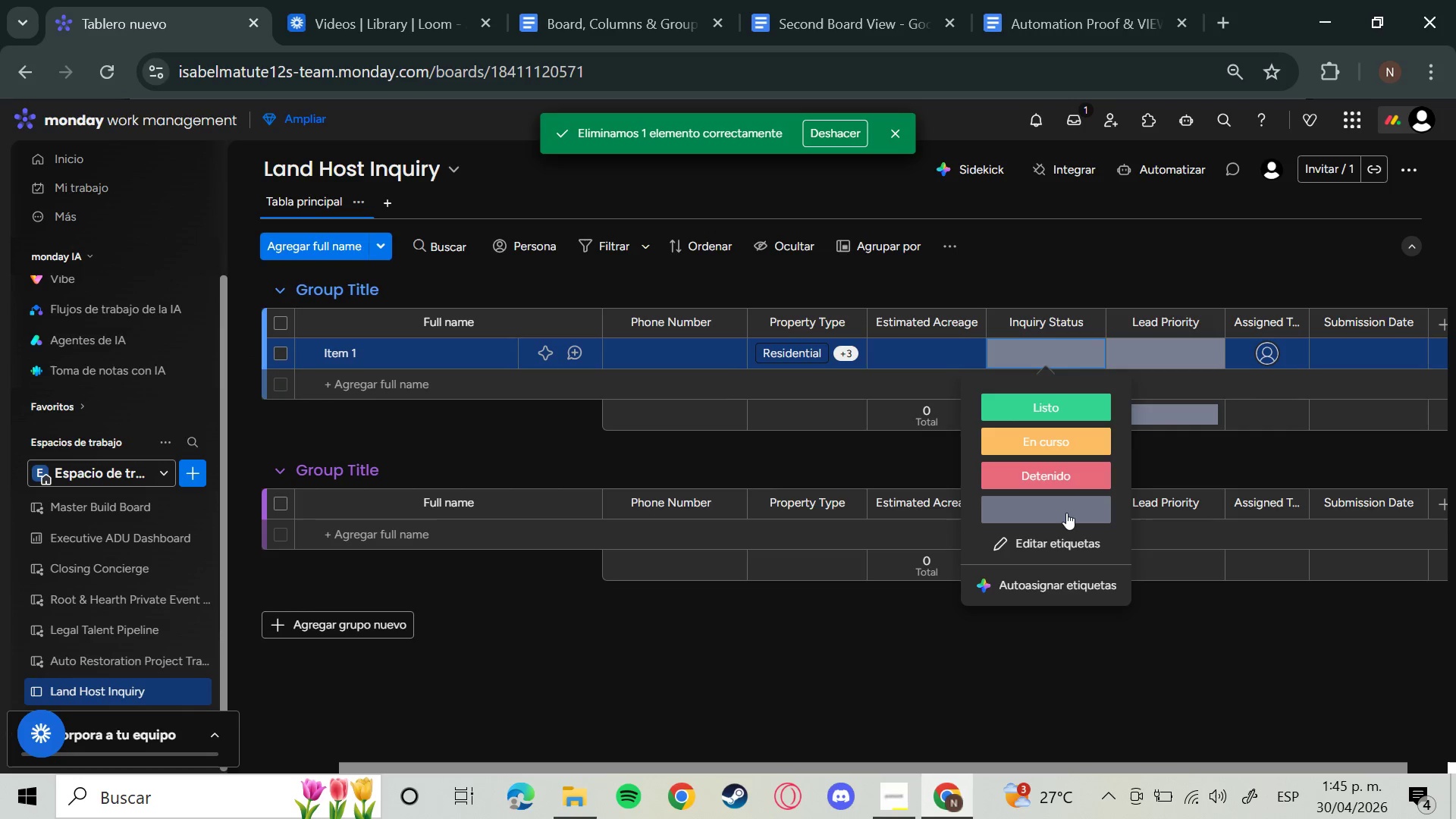 
wait(5.61)
 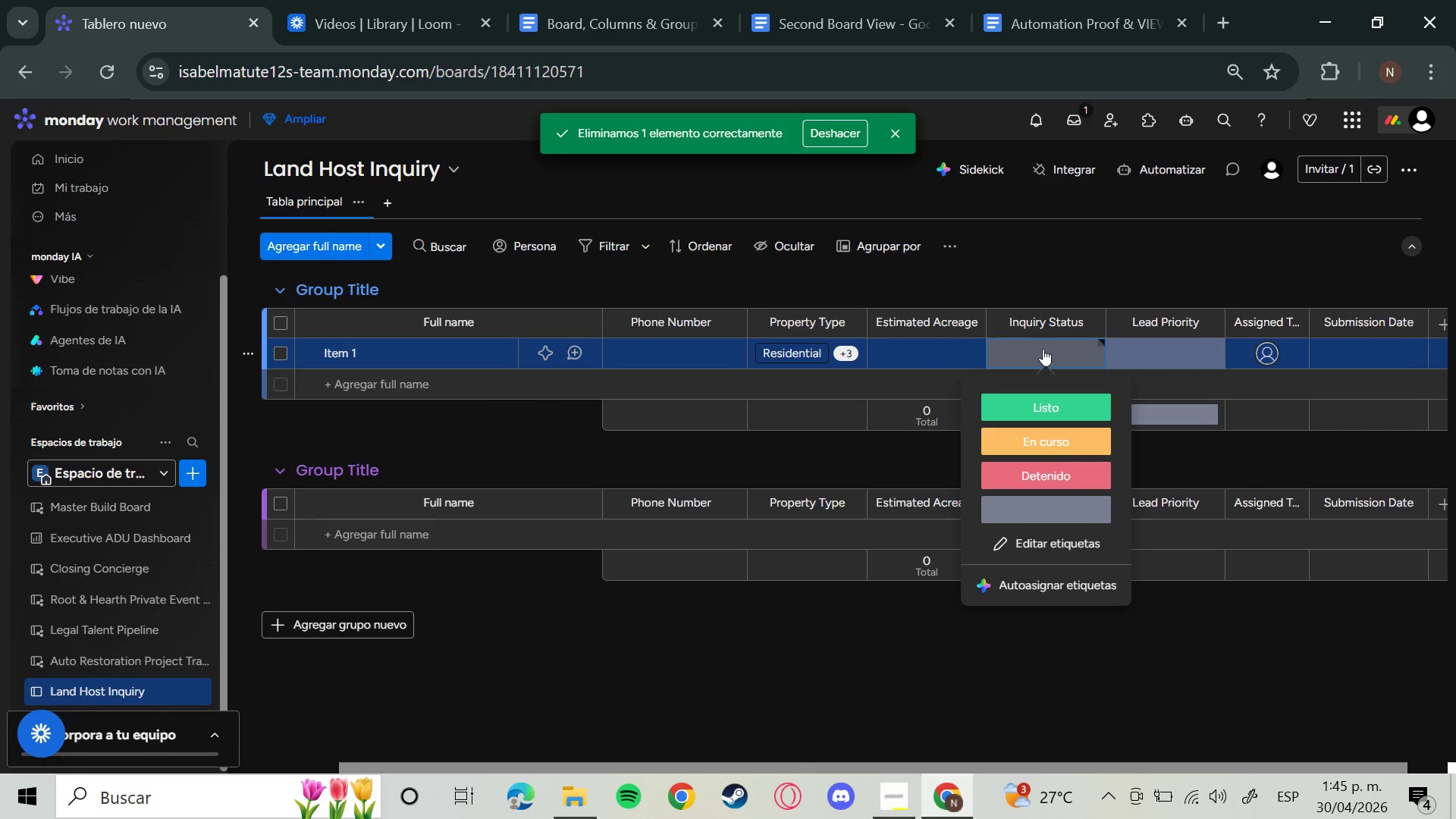 
left_click([1065, 410])
 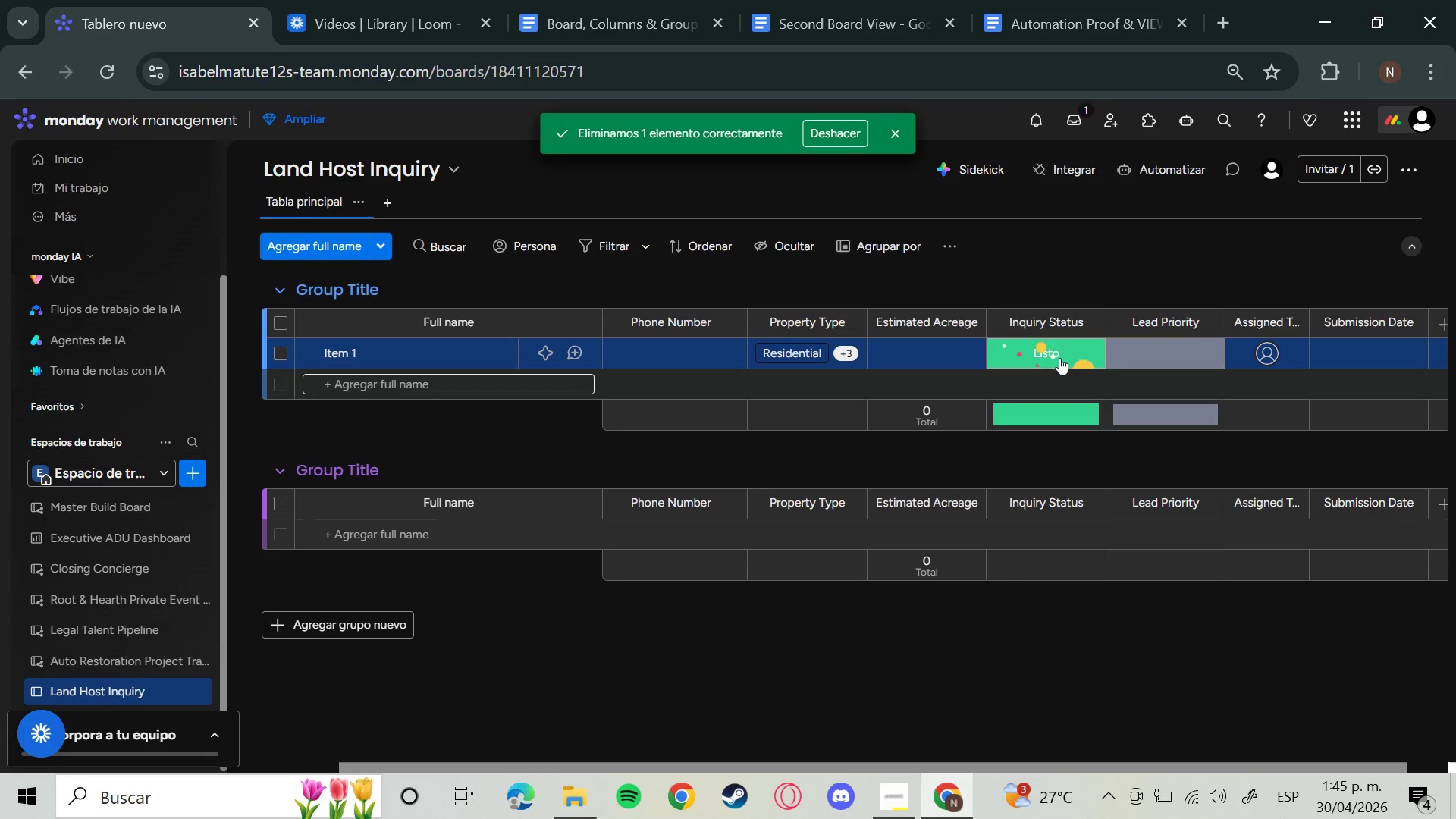 
left_click([1059, 358])
 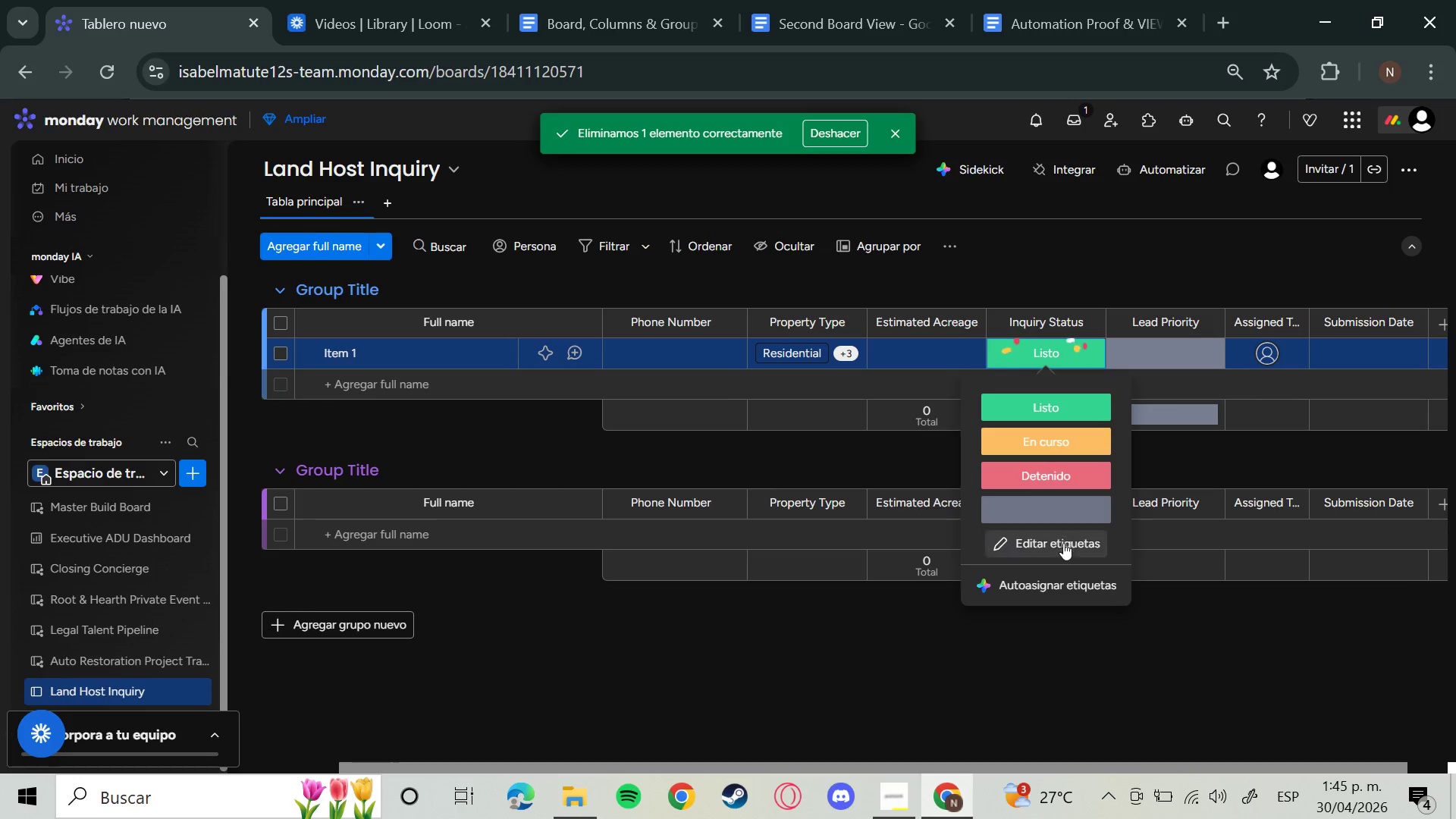 
left_click([1064, 543])
 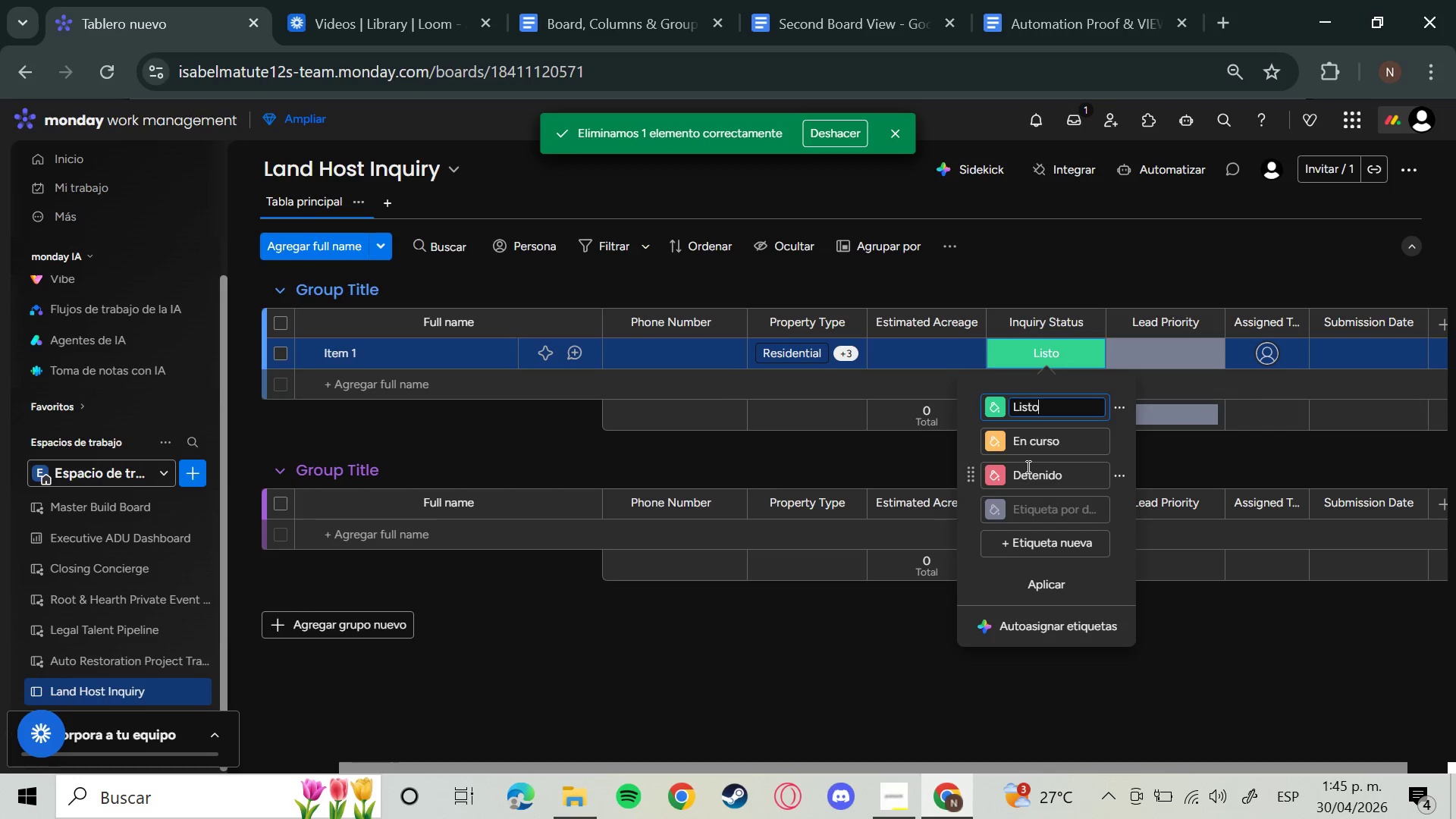 
key(Backspace)
key(Backspace)
key(Backspace)
key(Backspace)
key(Backspace)
type(S)
key(Backspace)
type(Approved)
 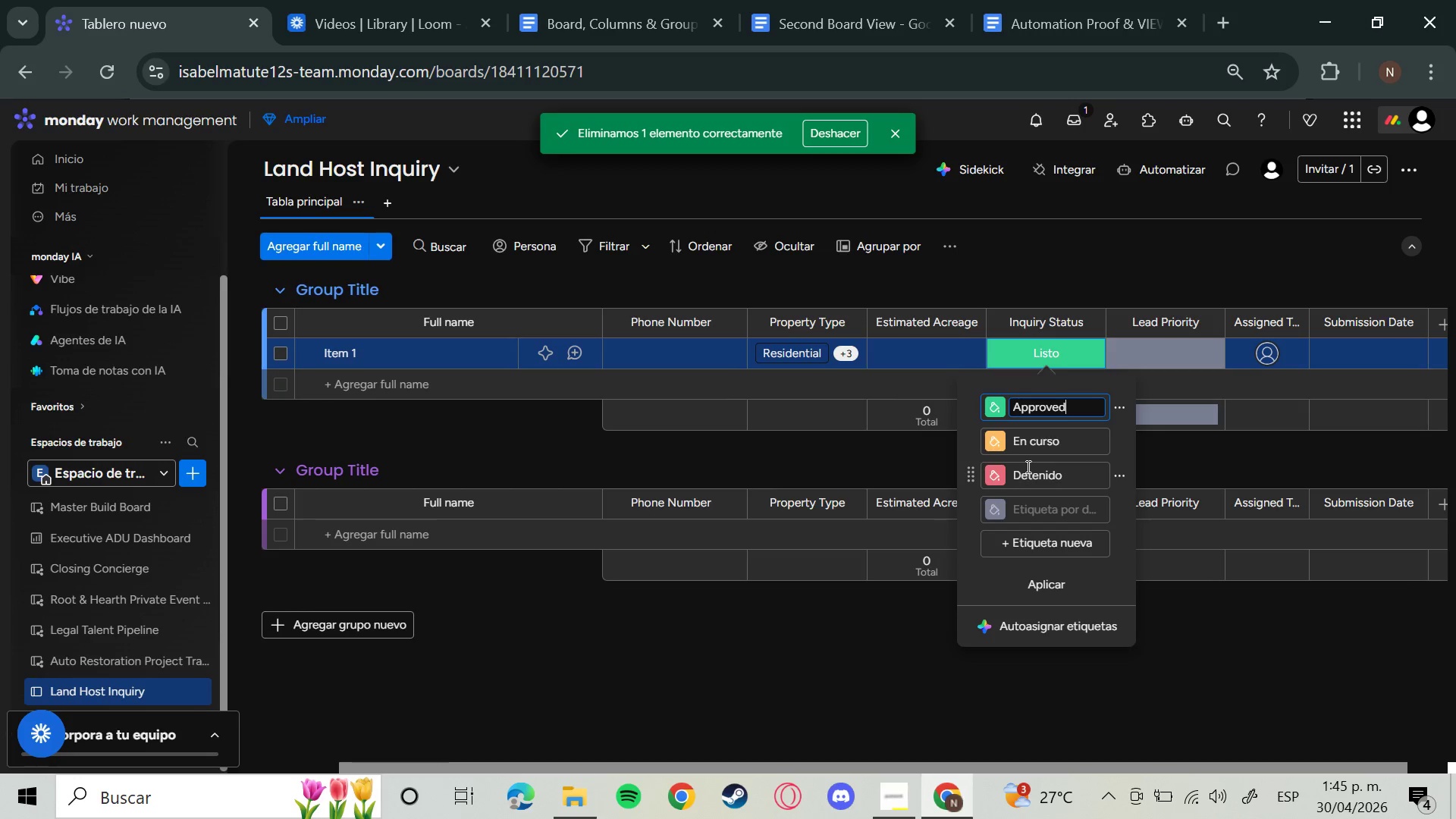 
key(Enter)
 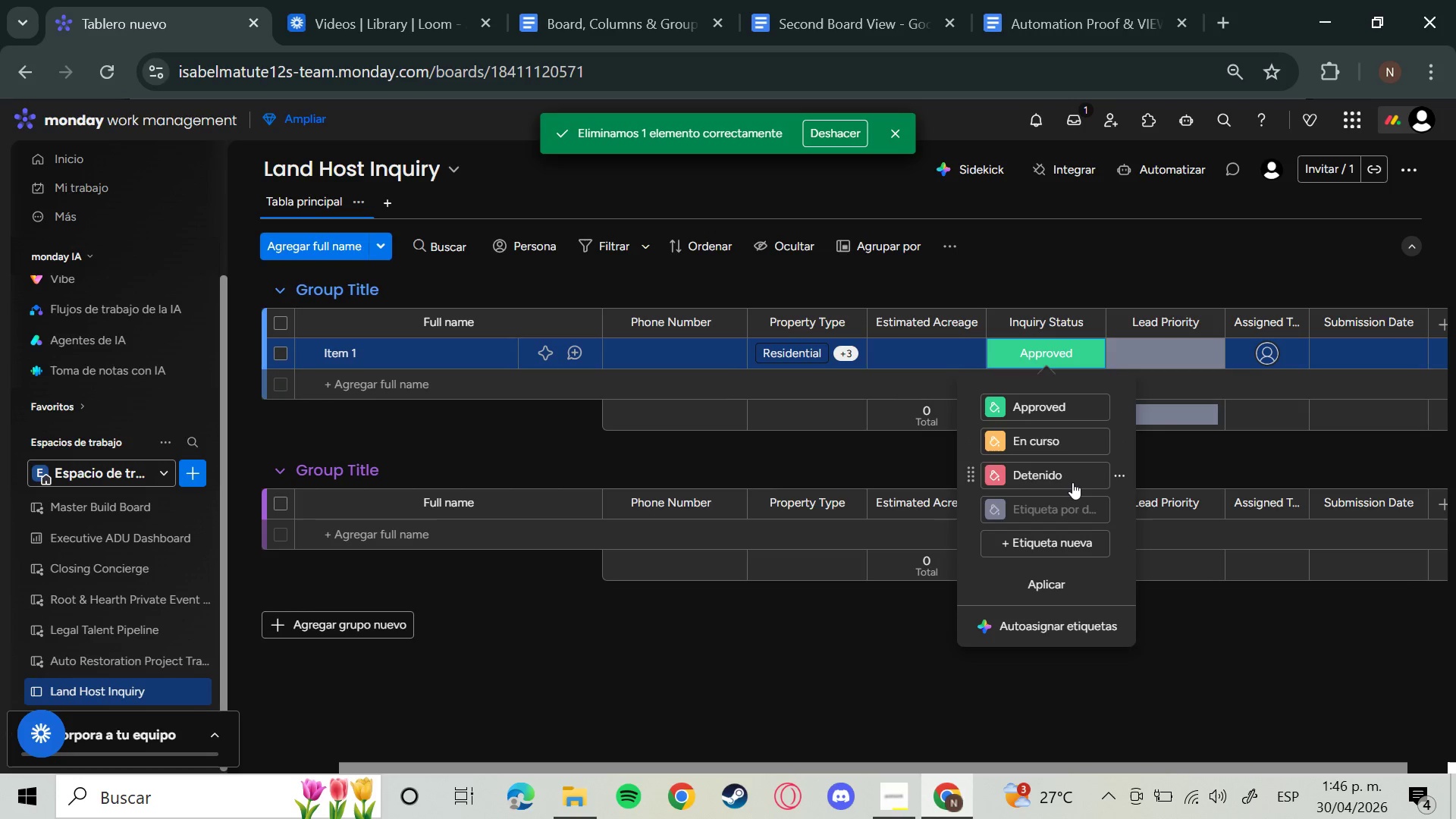 
wait(6.84)
 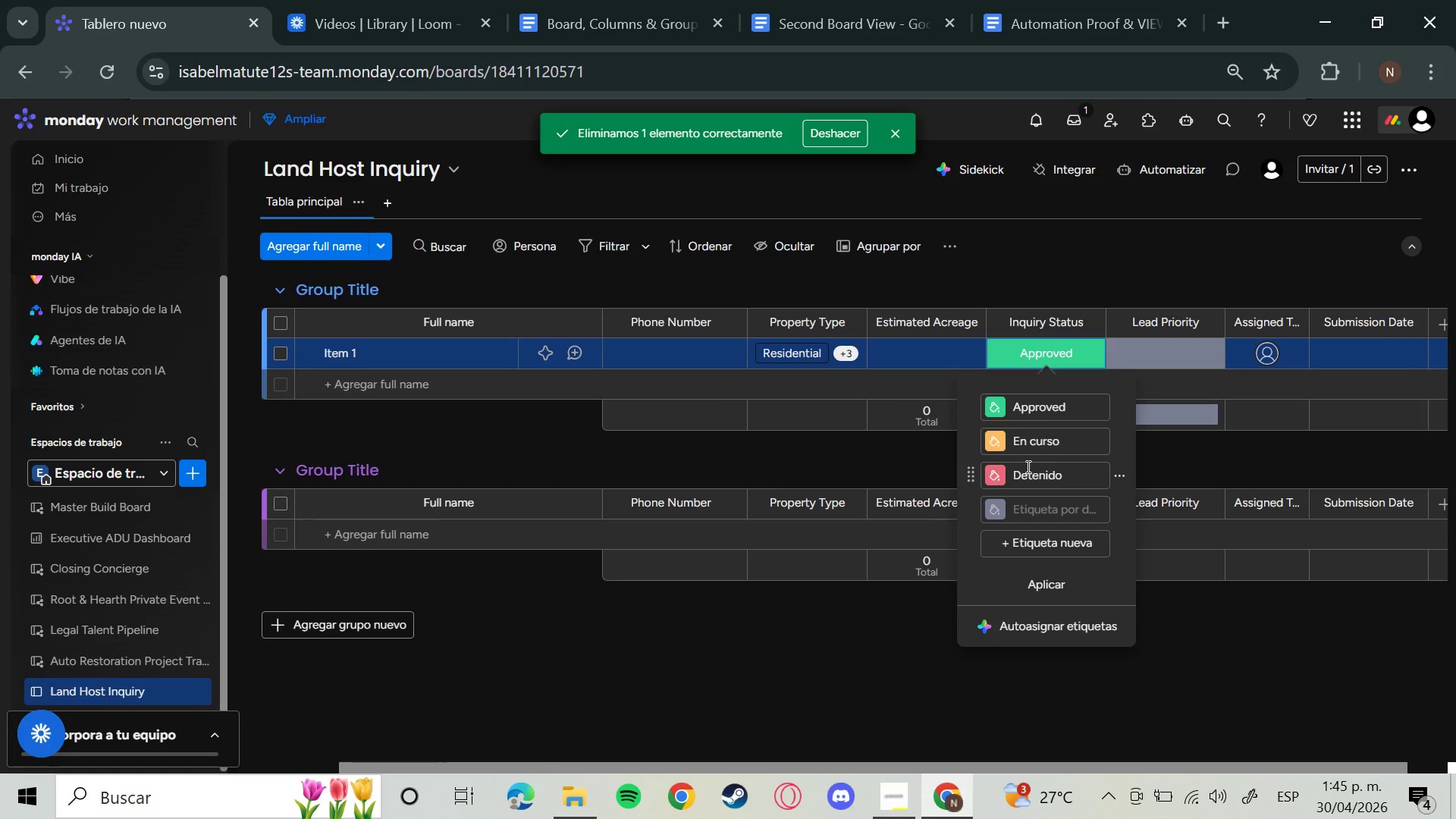 
left_click([1059, 471])
 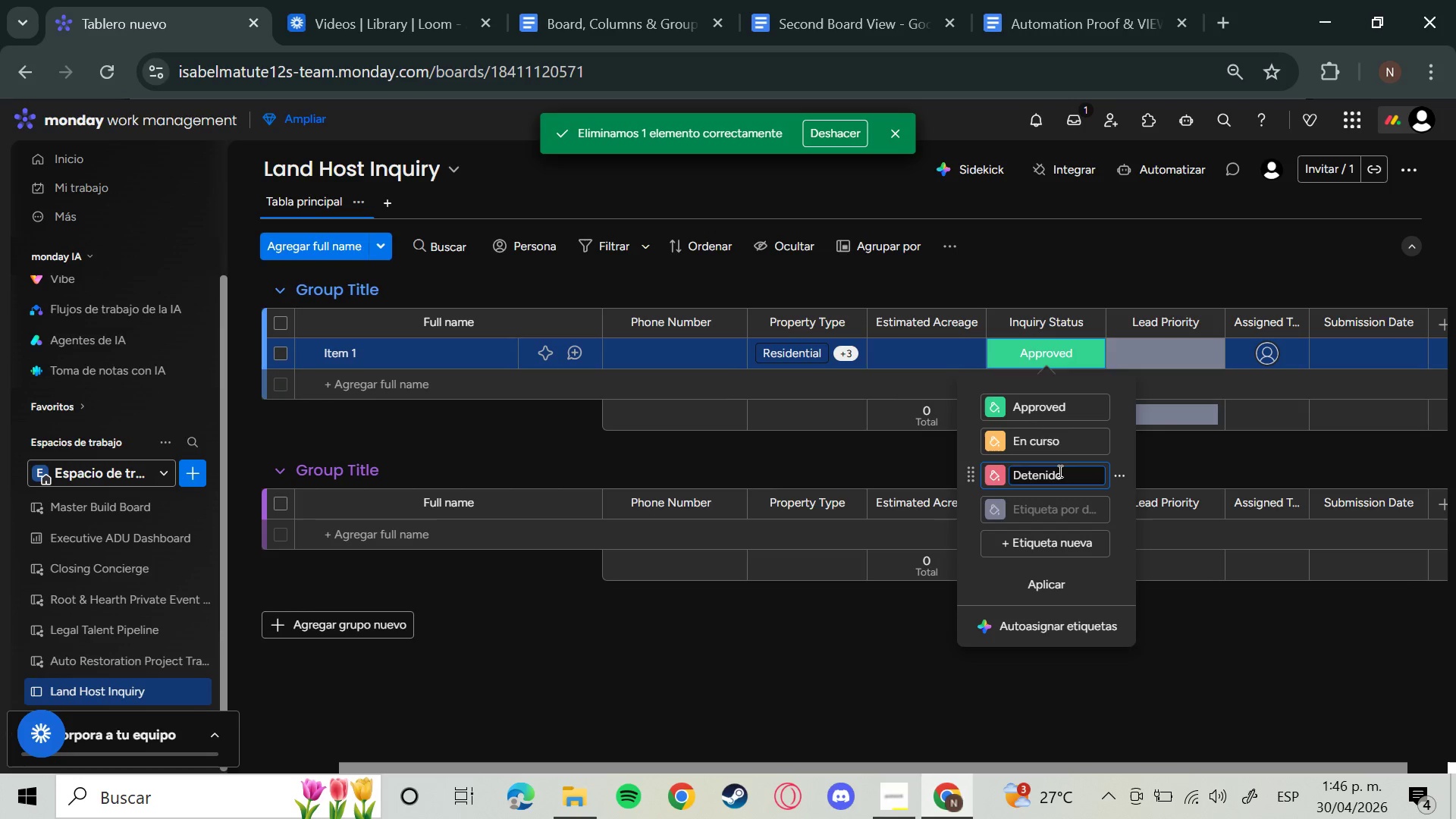 
key(Backspace)
type(Dec`)
key(Backspace)
type(lie)
key(Backspace)
type(ned)
 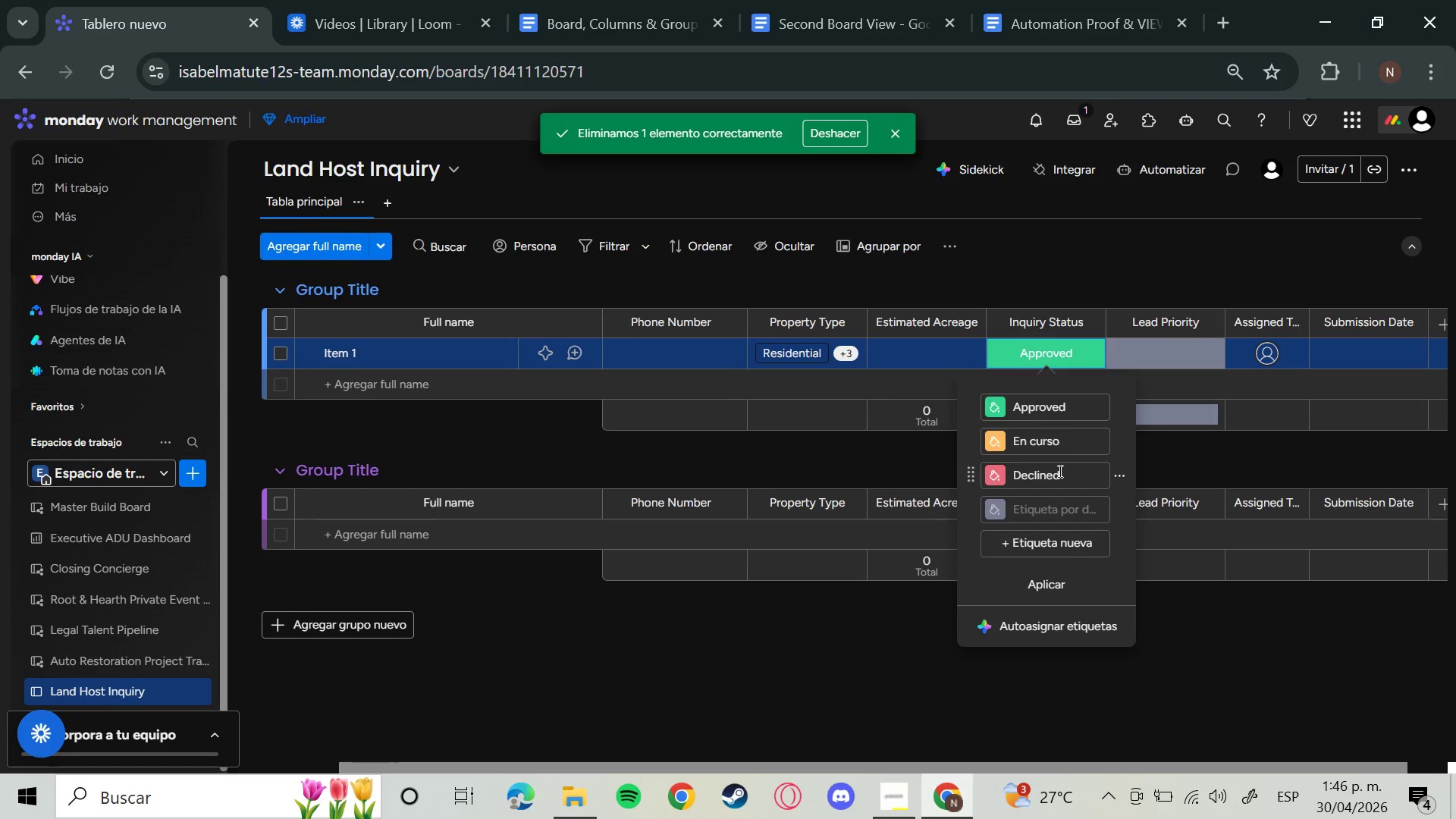 
key(Enter)
 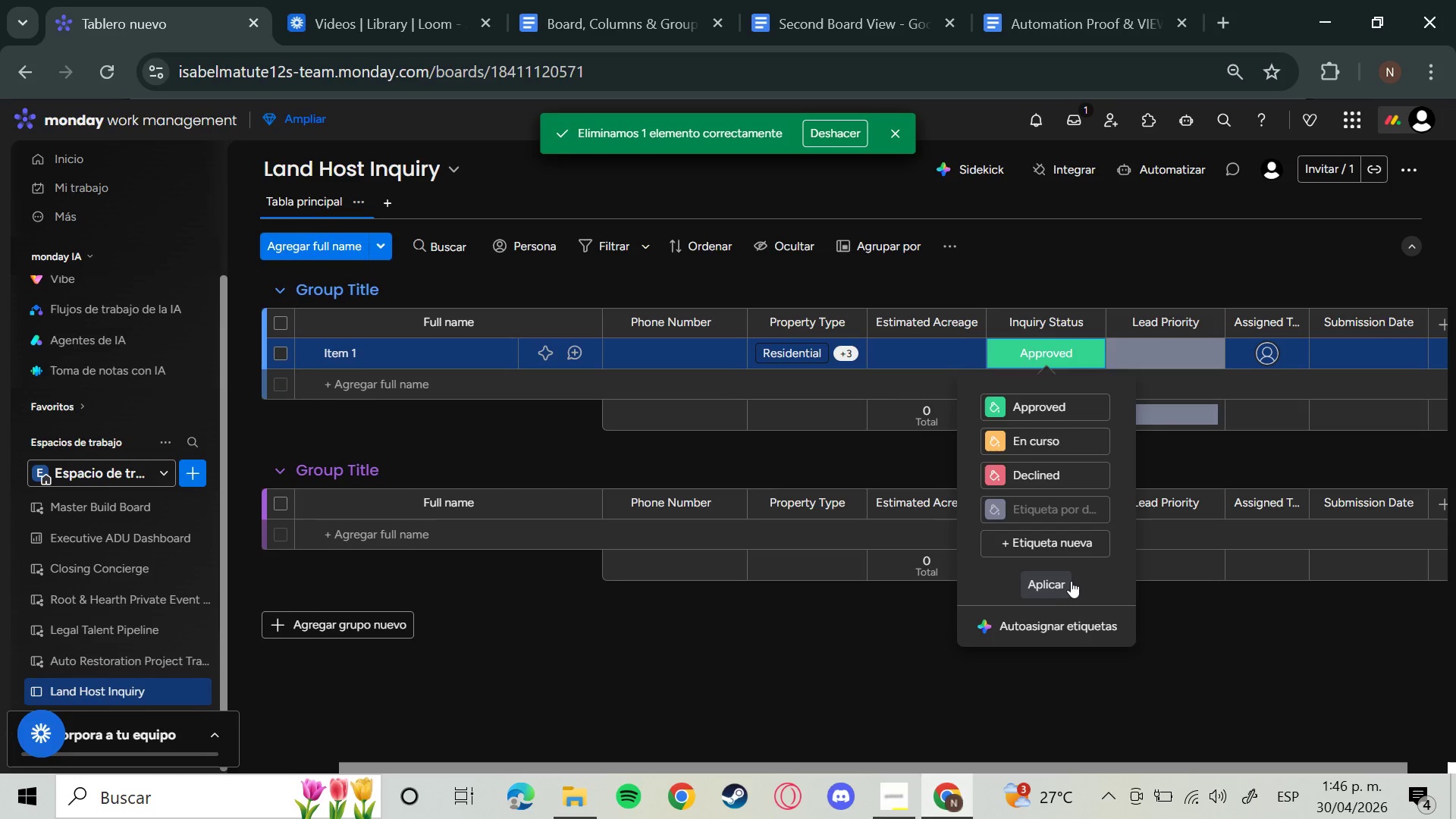 
left_click([1056, 541])
 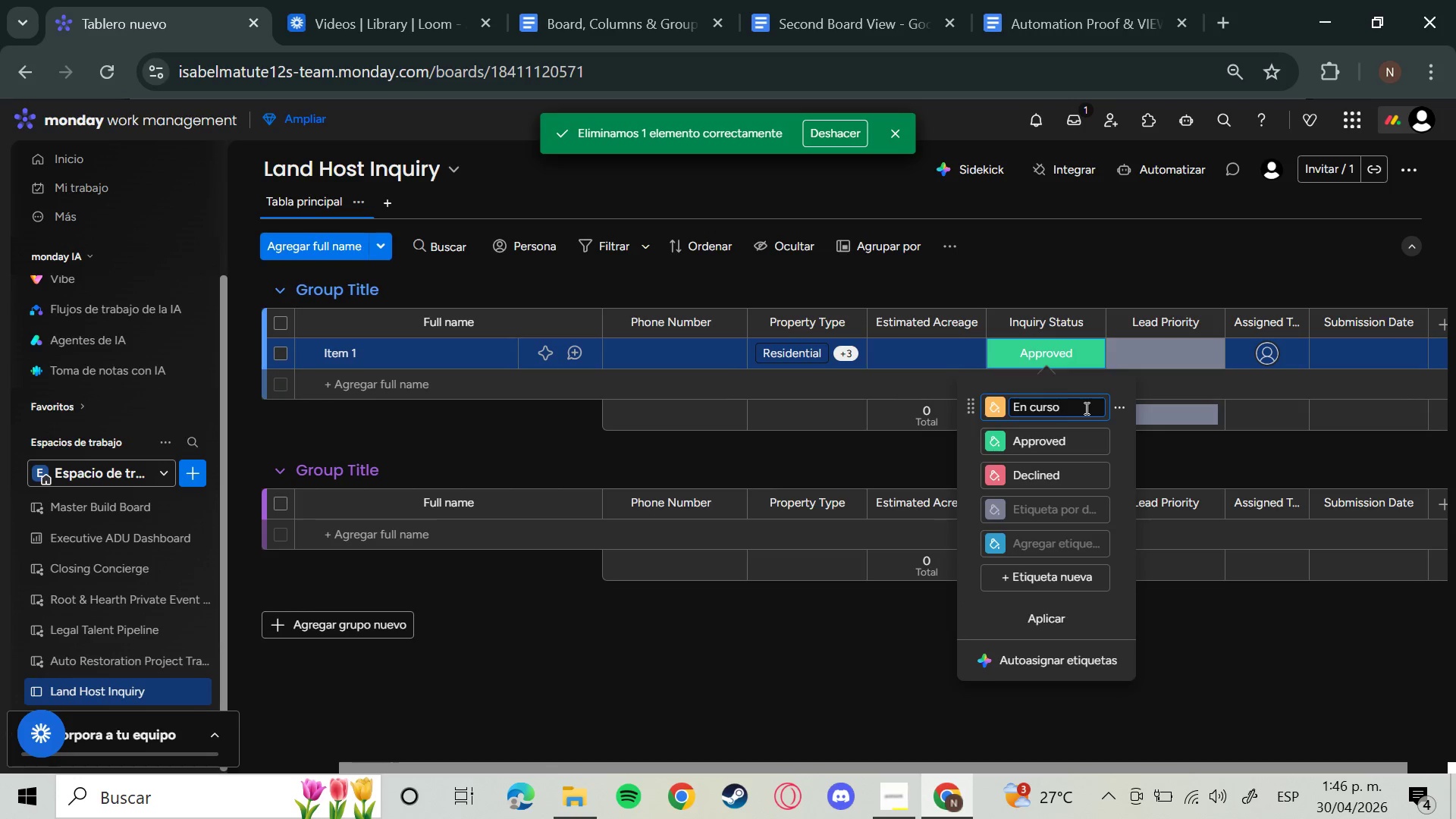 
key(Backspace)
 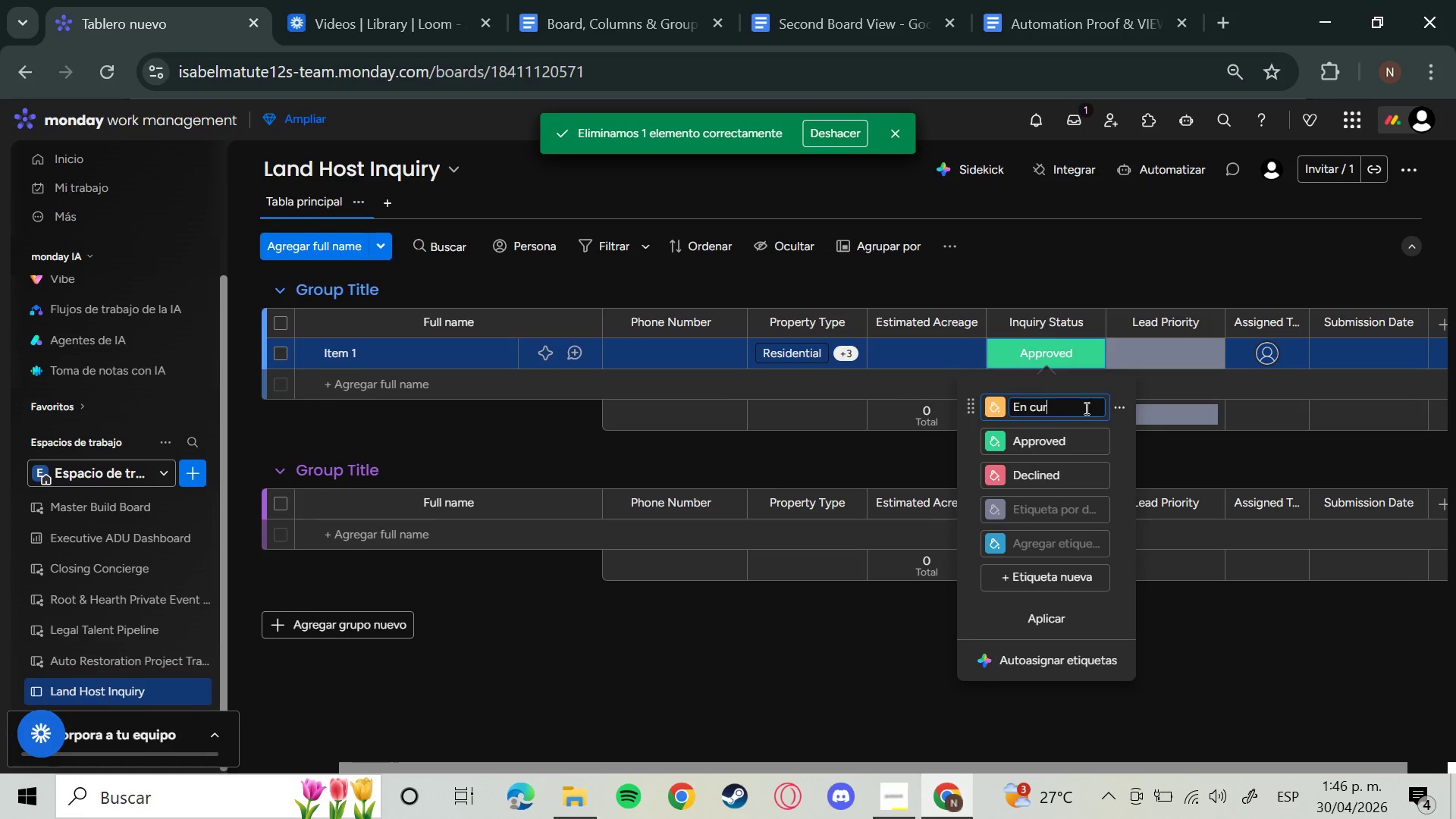 
key(Backspace)
 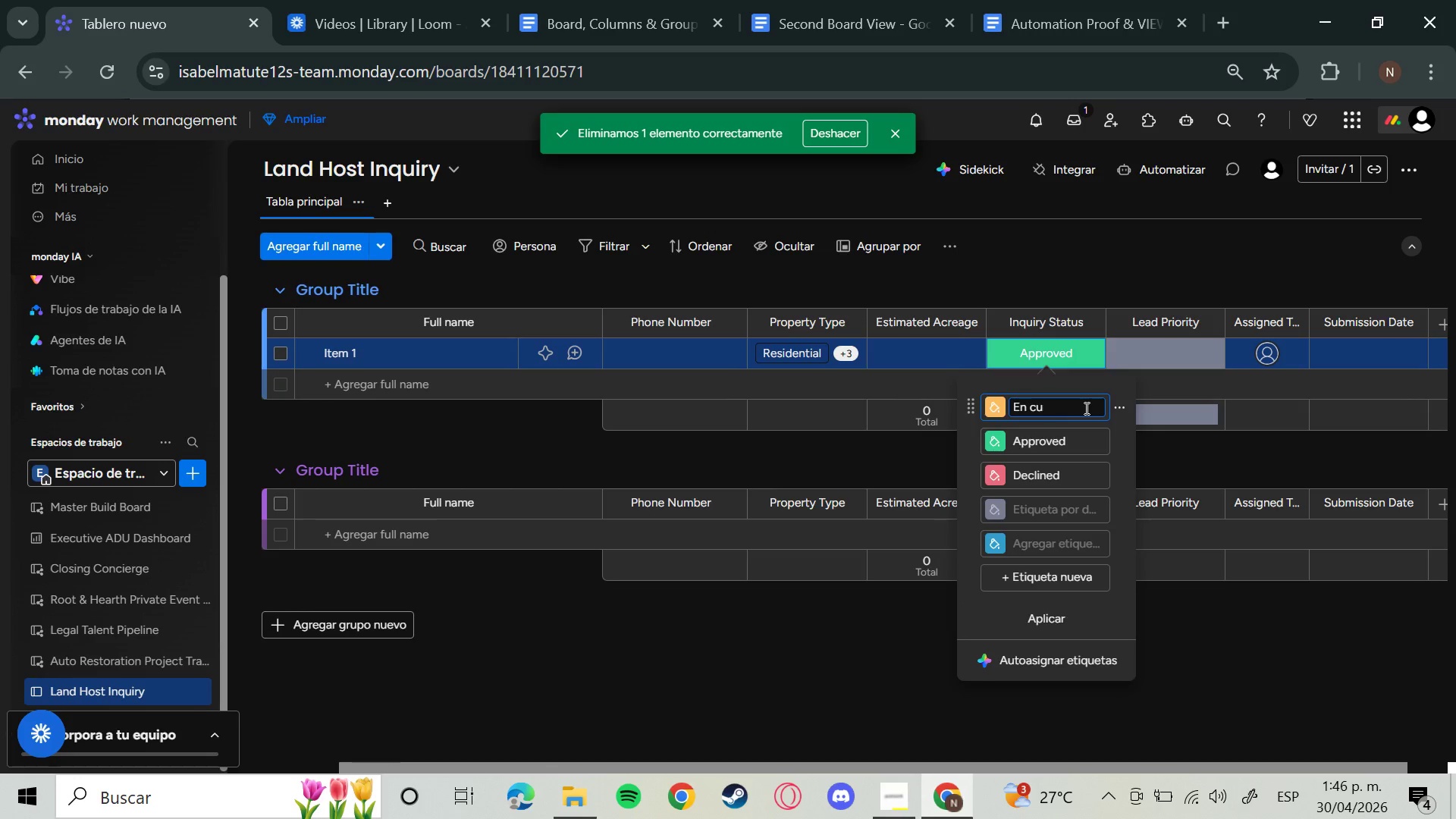 
key(Backspace)
 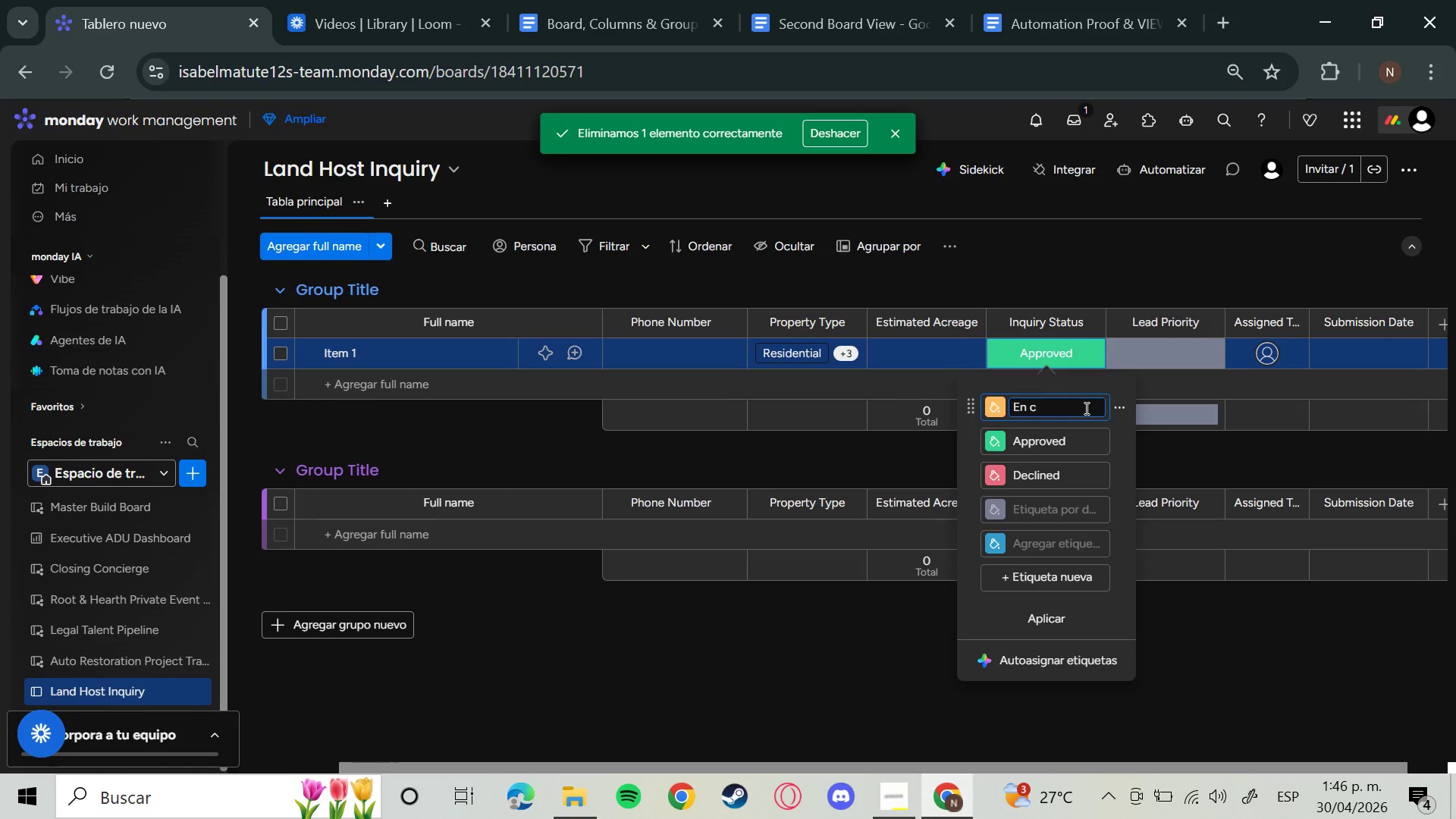 
key(Backspace)
 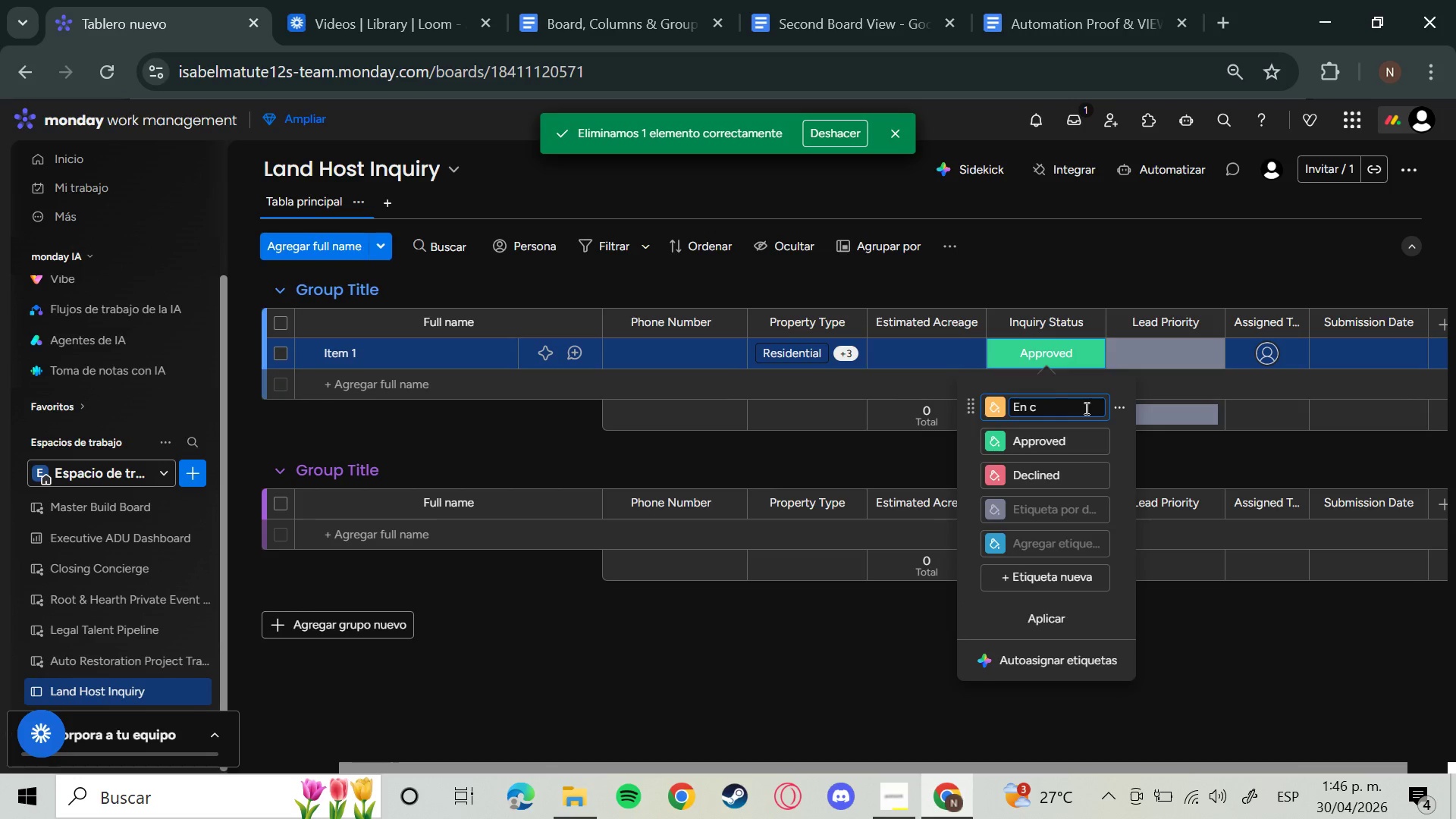 
key(Backspace)
 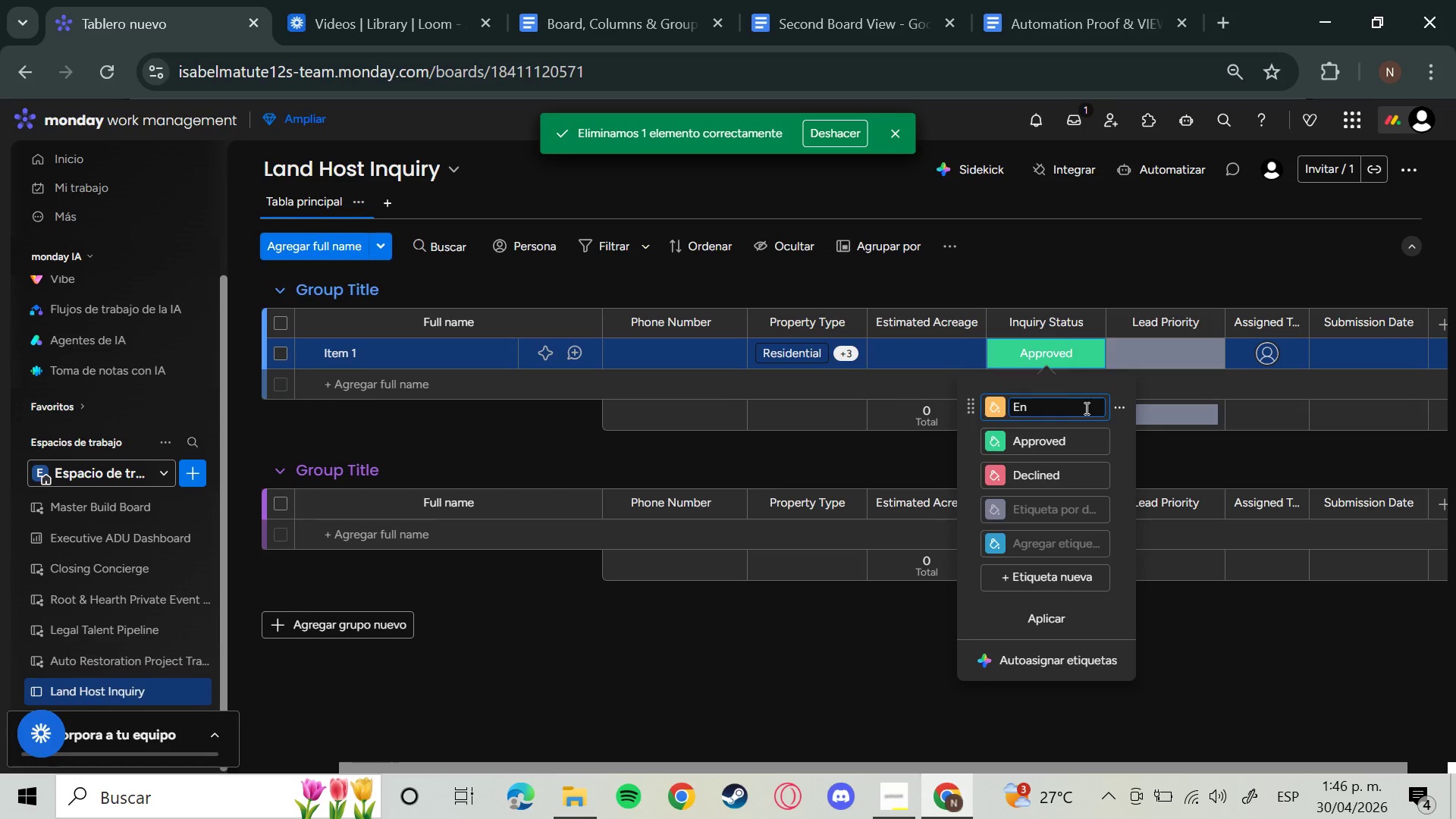 
key(Backspace)
 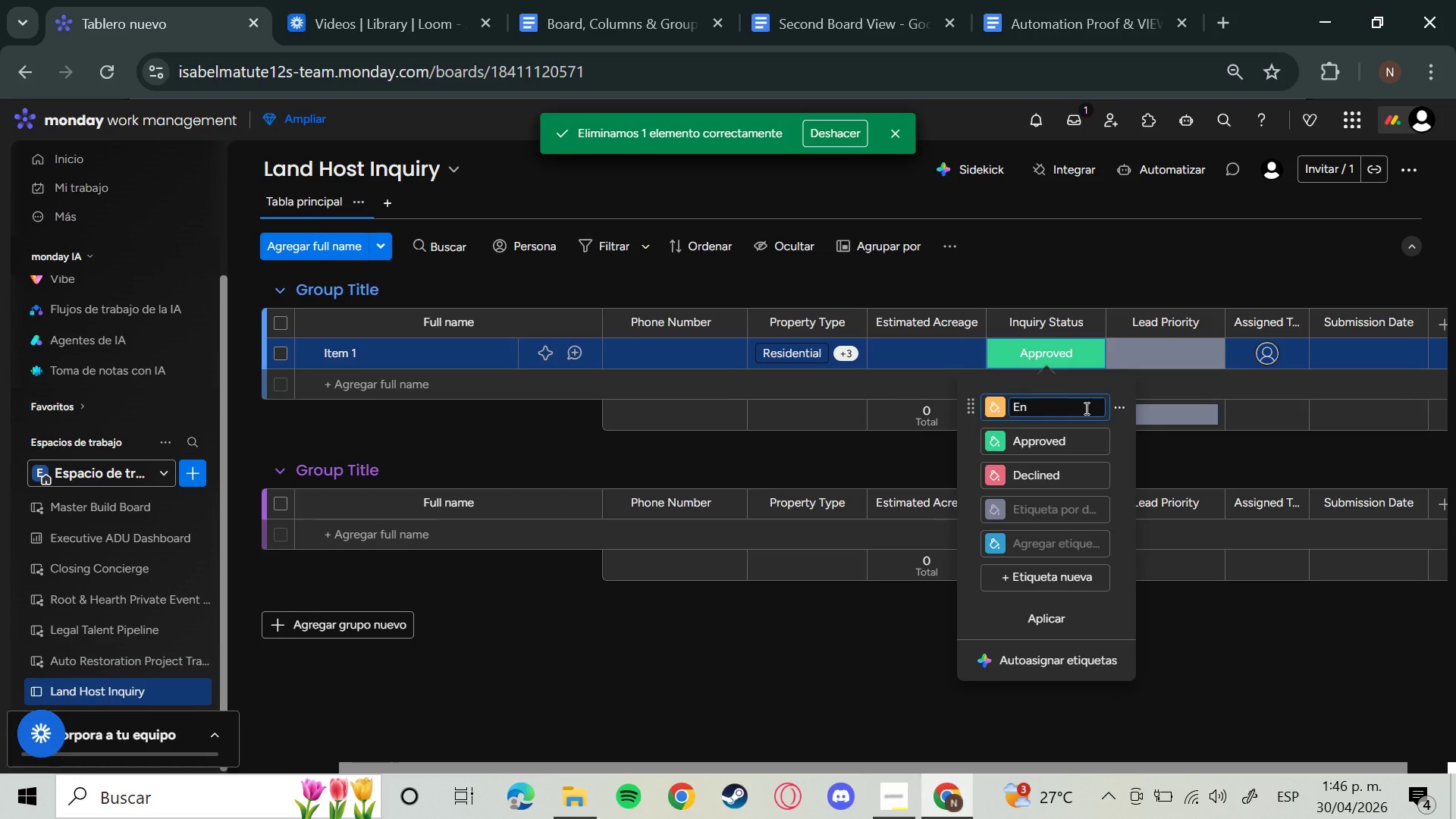 
key(Backspace)
 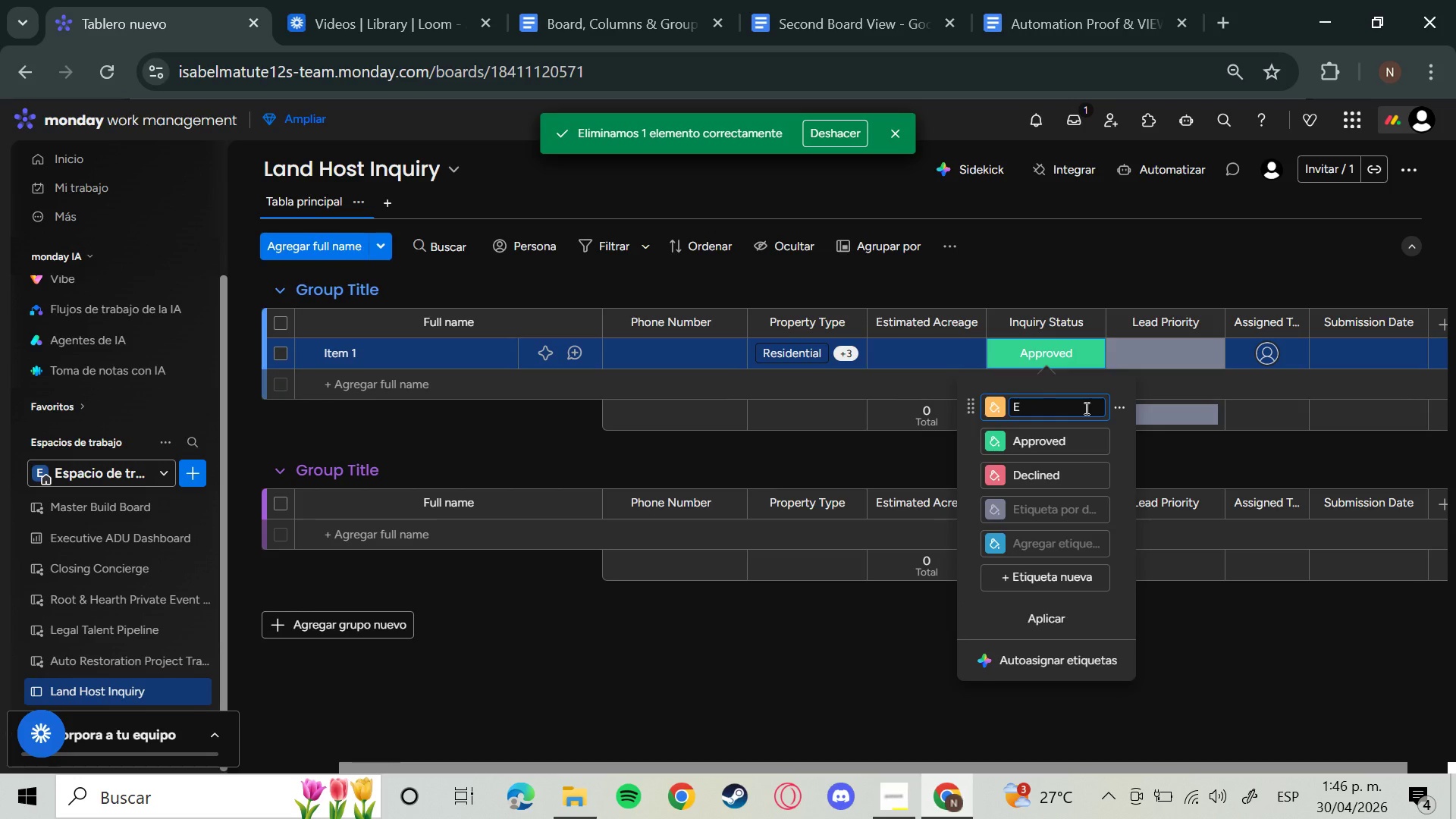 
key(Backspace)
type(N)
key(Backspace)
type(New Lead)
 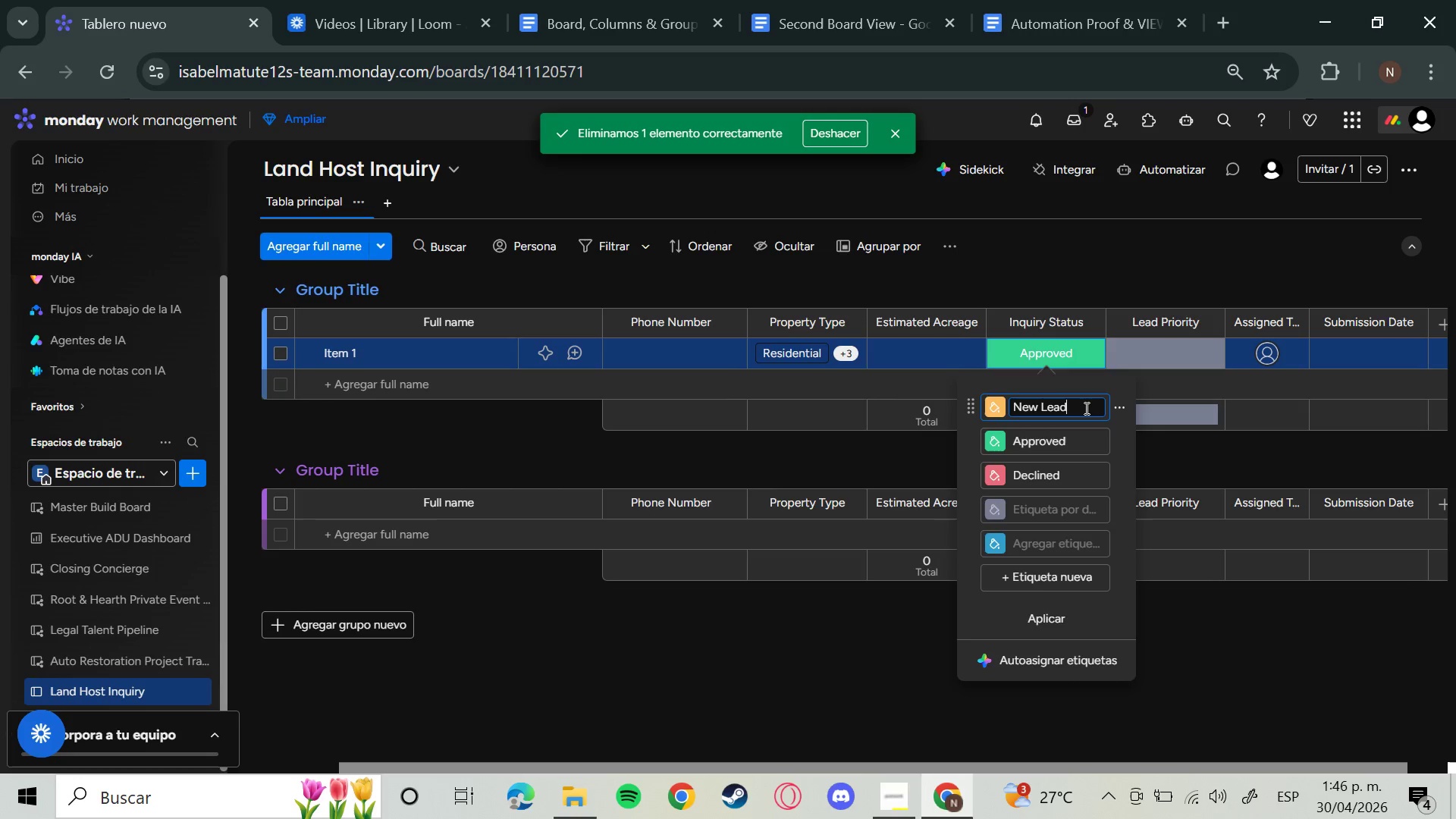 
wait(9.69)
 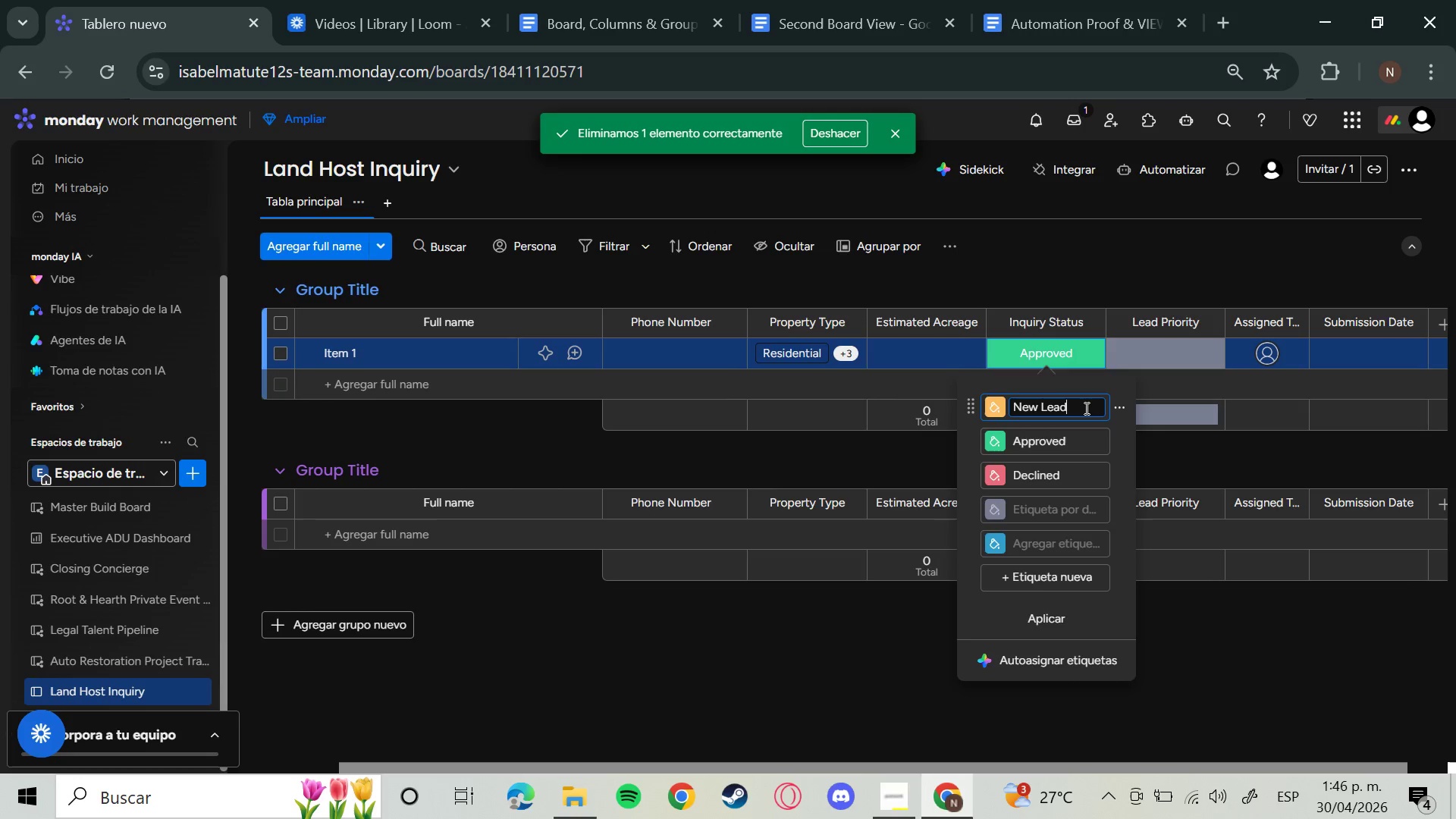 
left_click([1041, 551])
 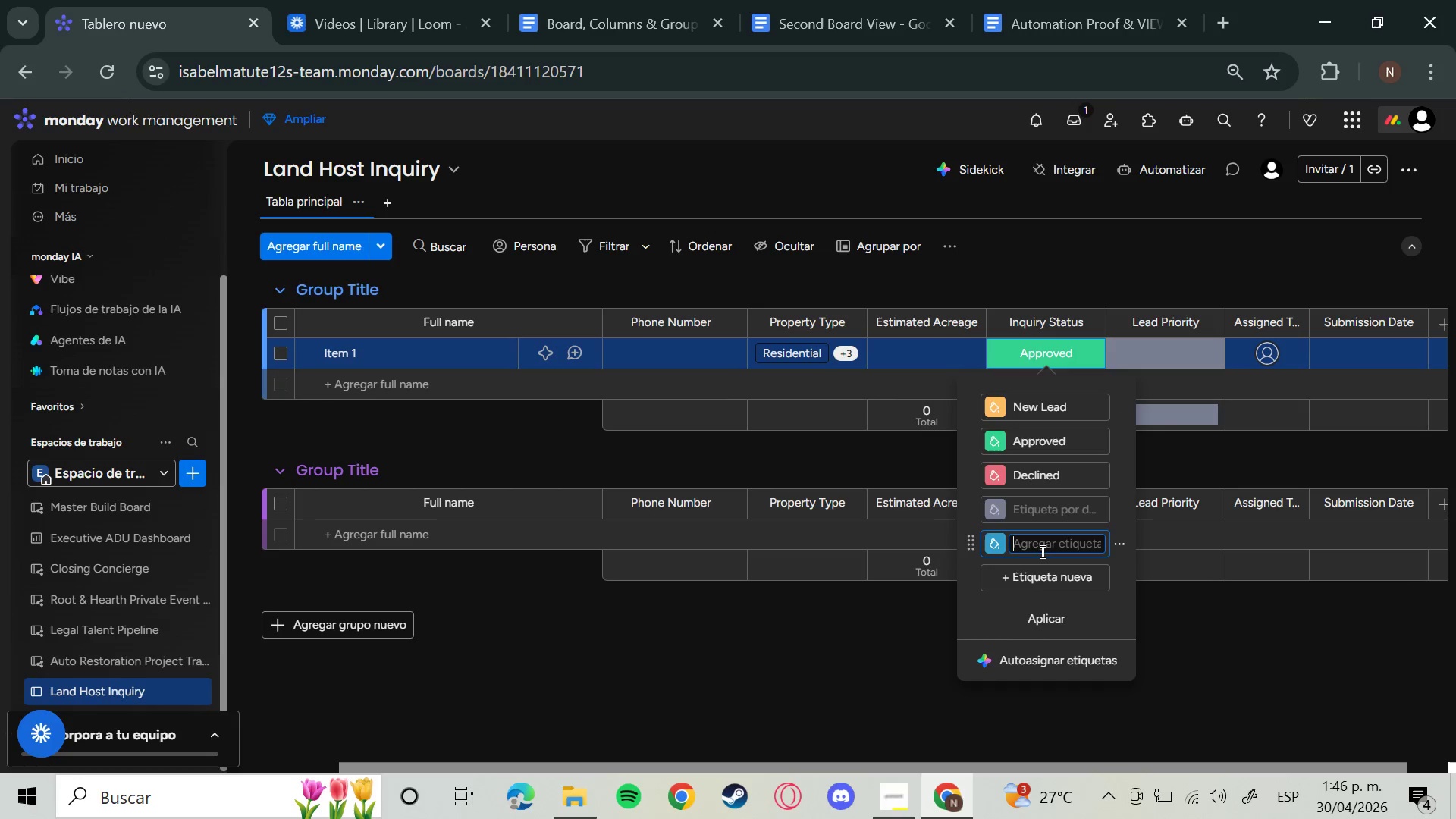 
type(Site Review)
 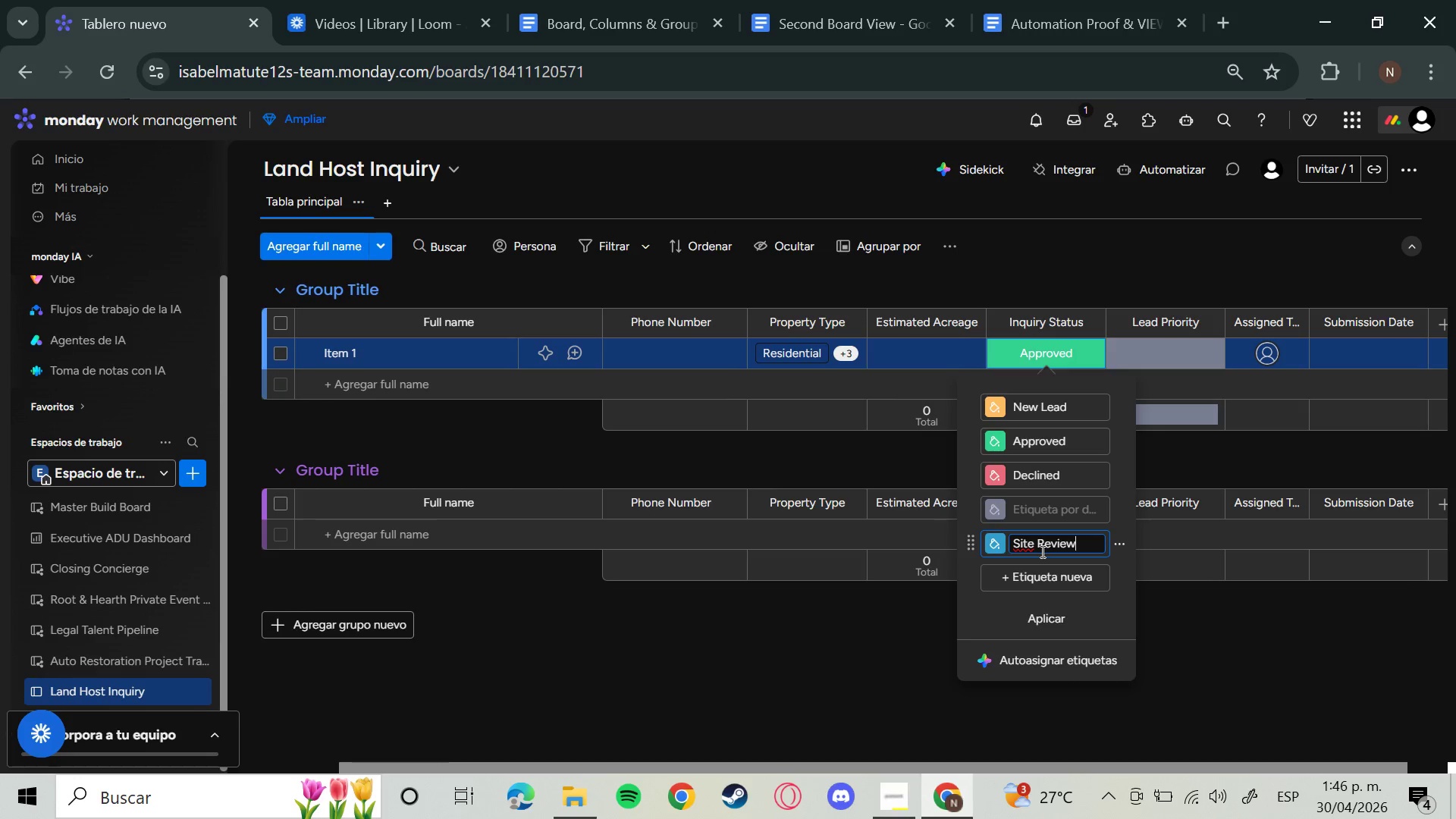 
key(Enter)
 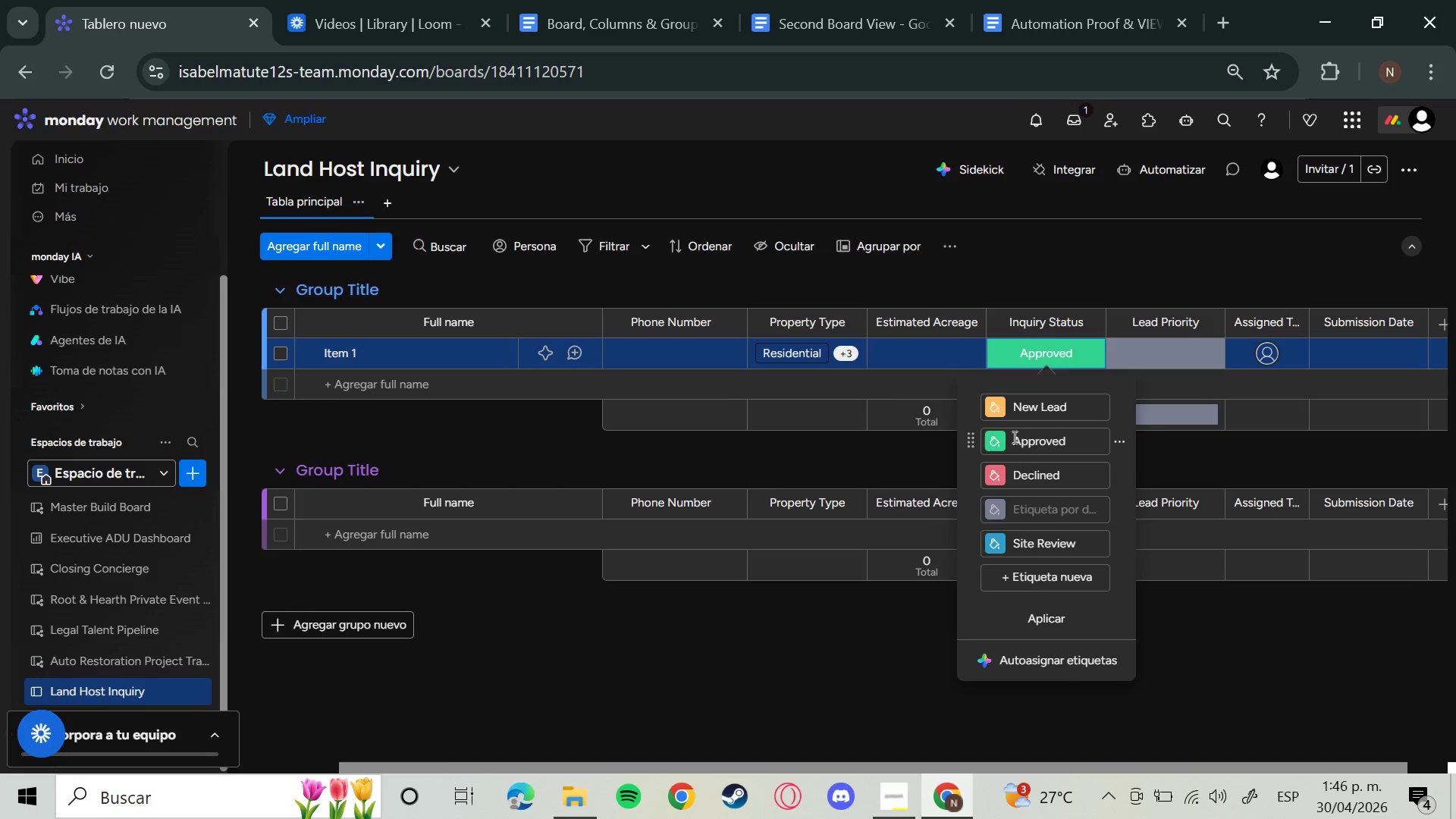 
left_click([998, 403])
 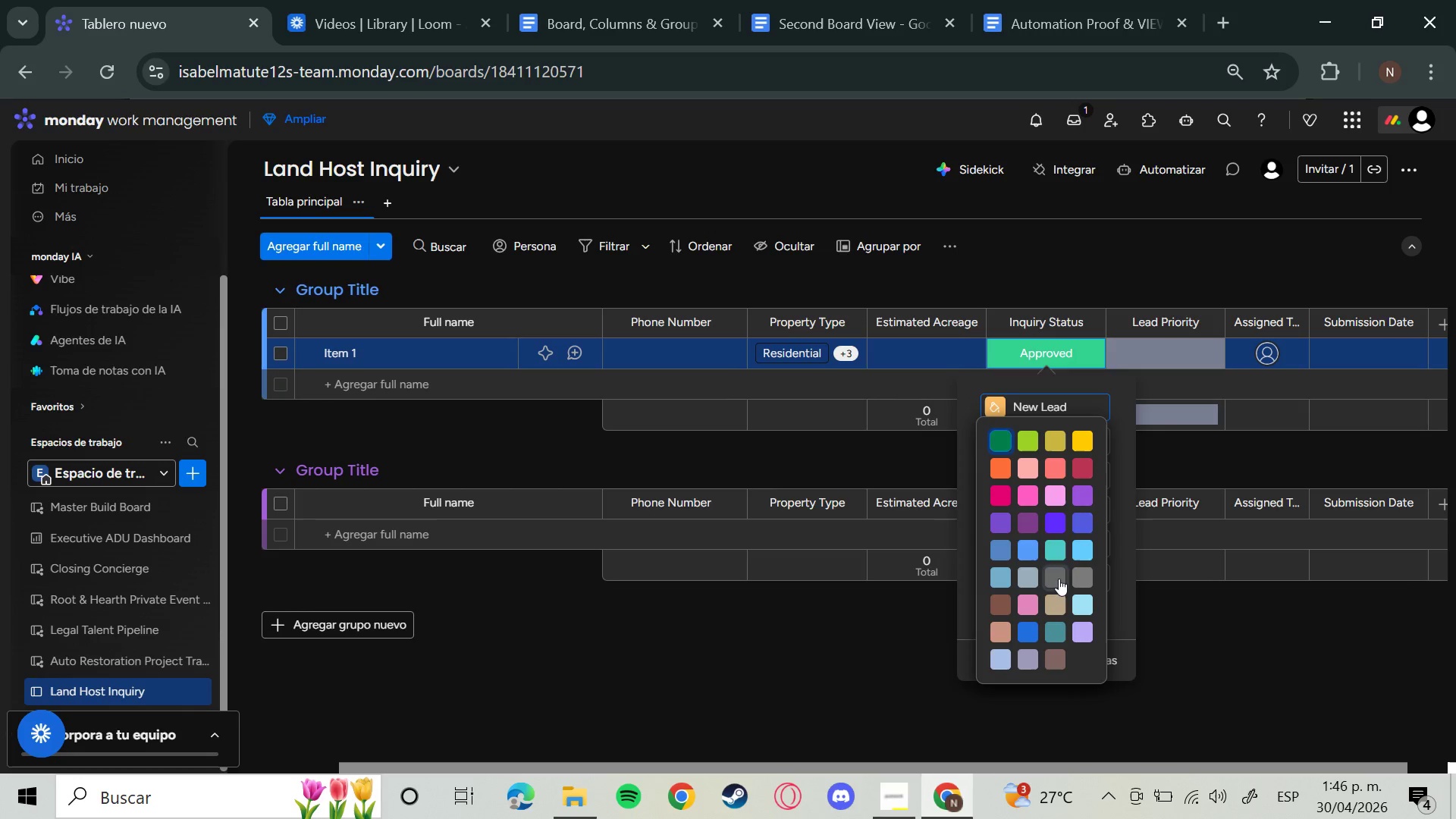 
left_click([1059, 579])
 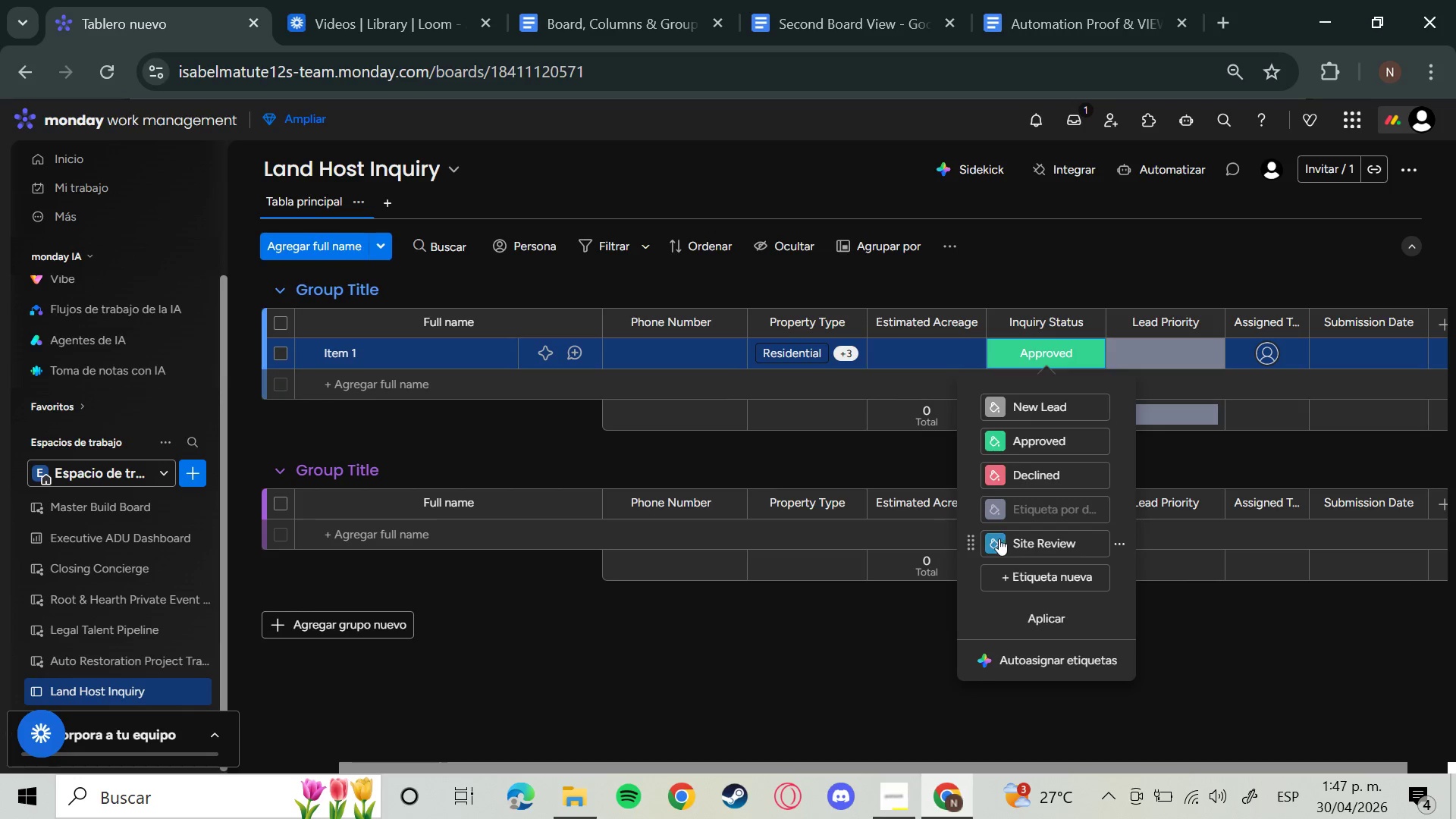 
wait(5.91)
 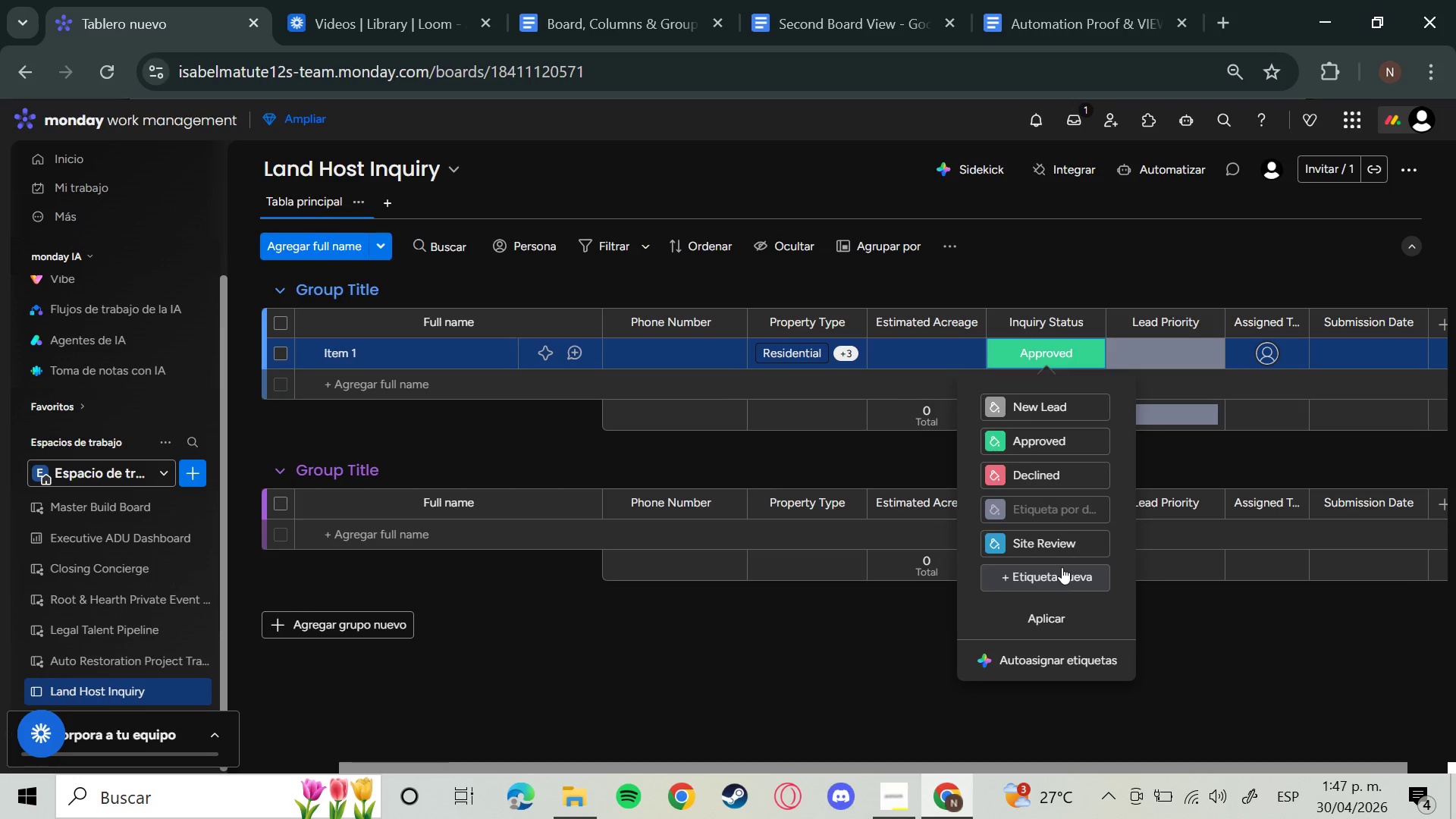 
left_click([1156, 360])
 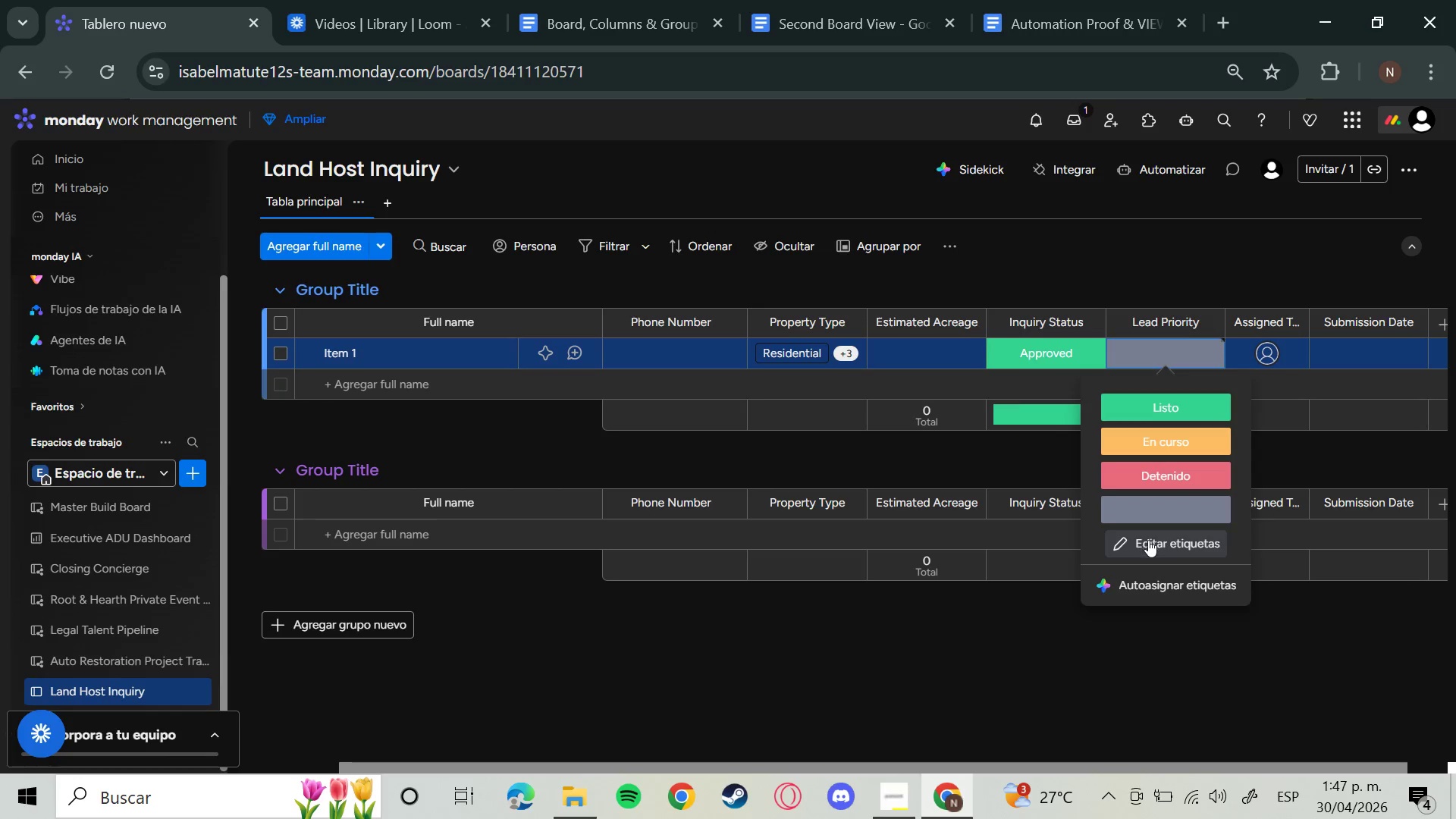 
left_click([1148, 540])
 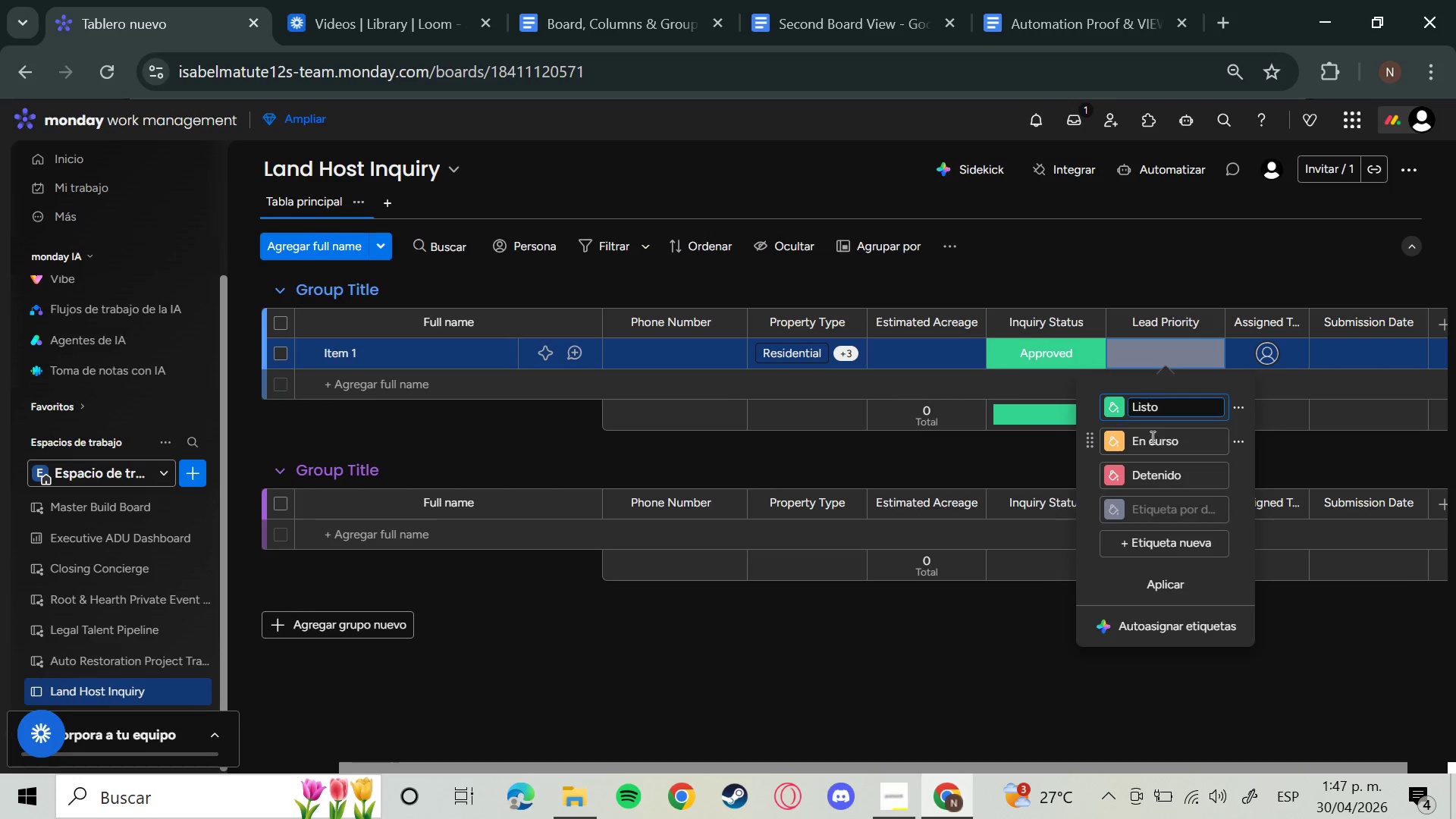 
wait(17.64)
 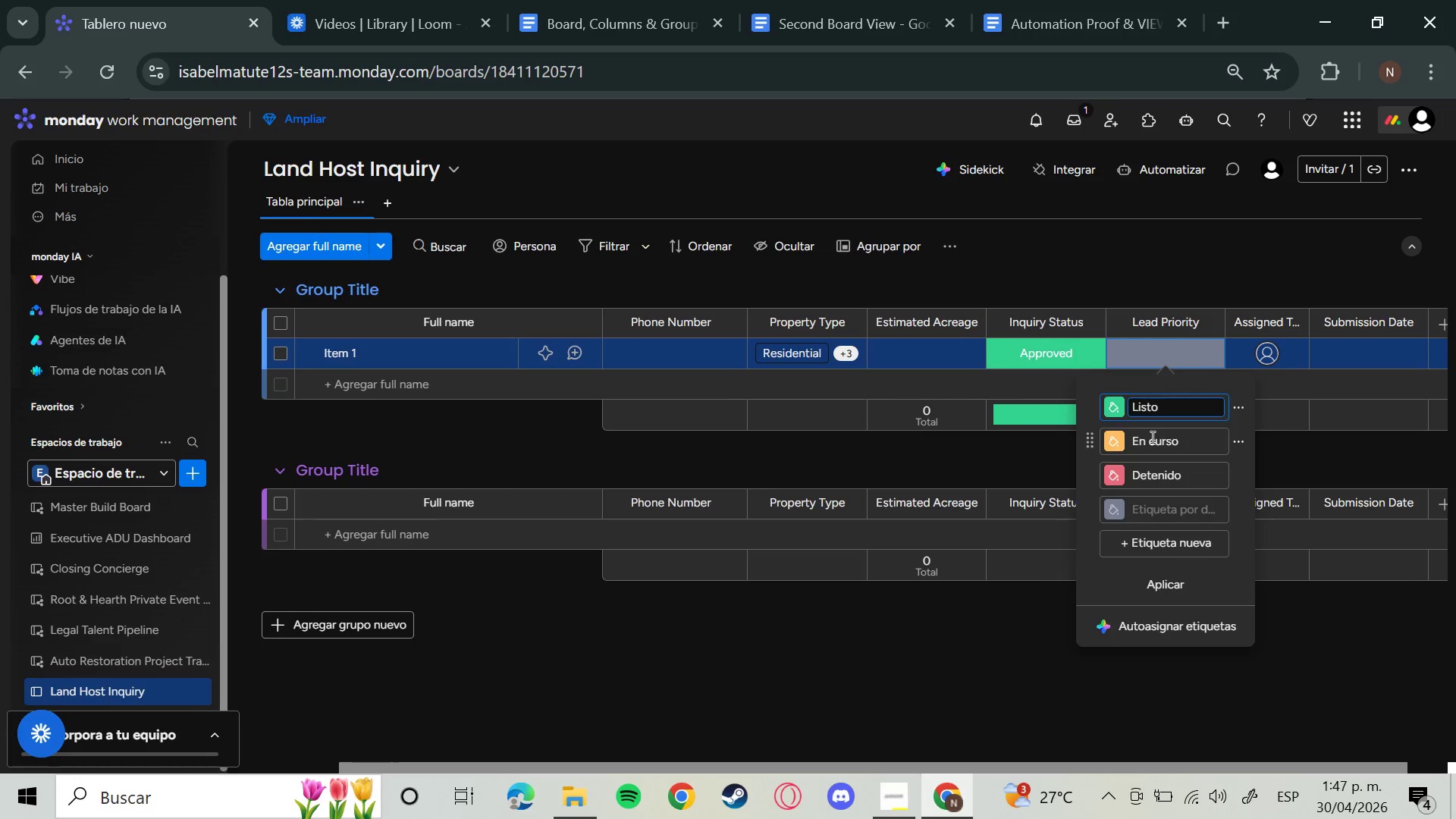 
key(Backspace)
key(Backspace)
key(Backspace)
key(Backspace)
key(Backspace)
type(Low)
 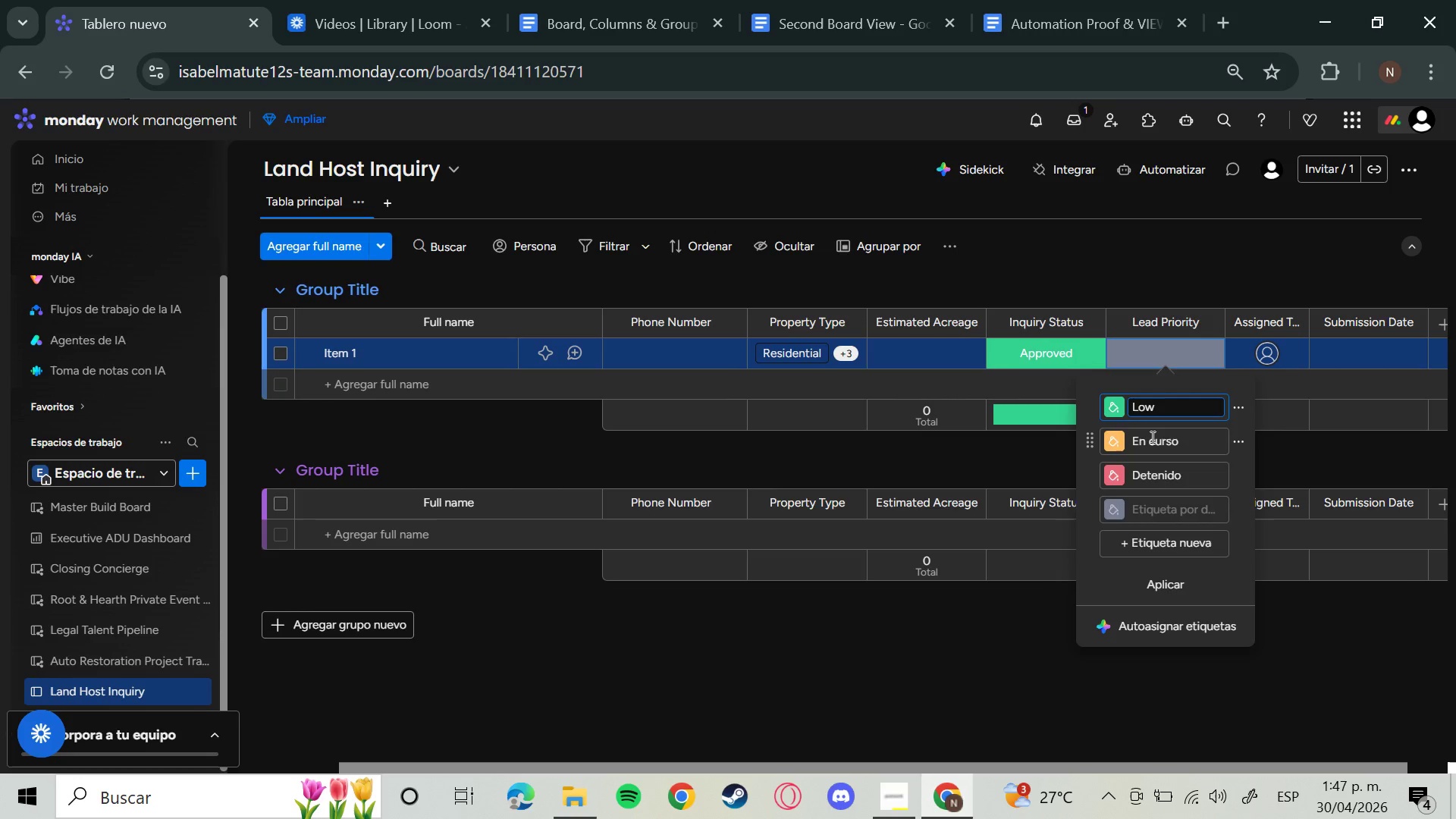 
key(Enter)
 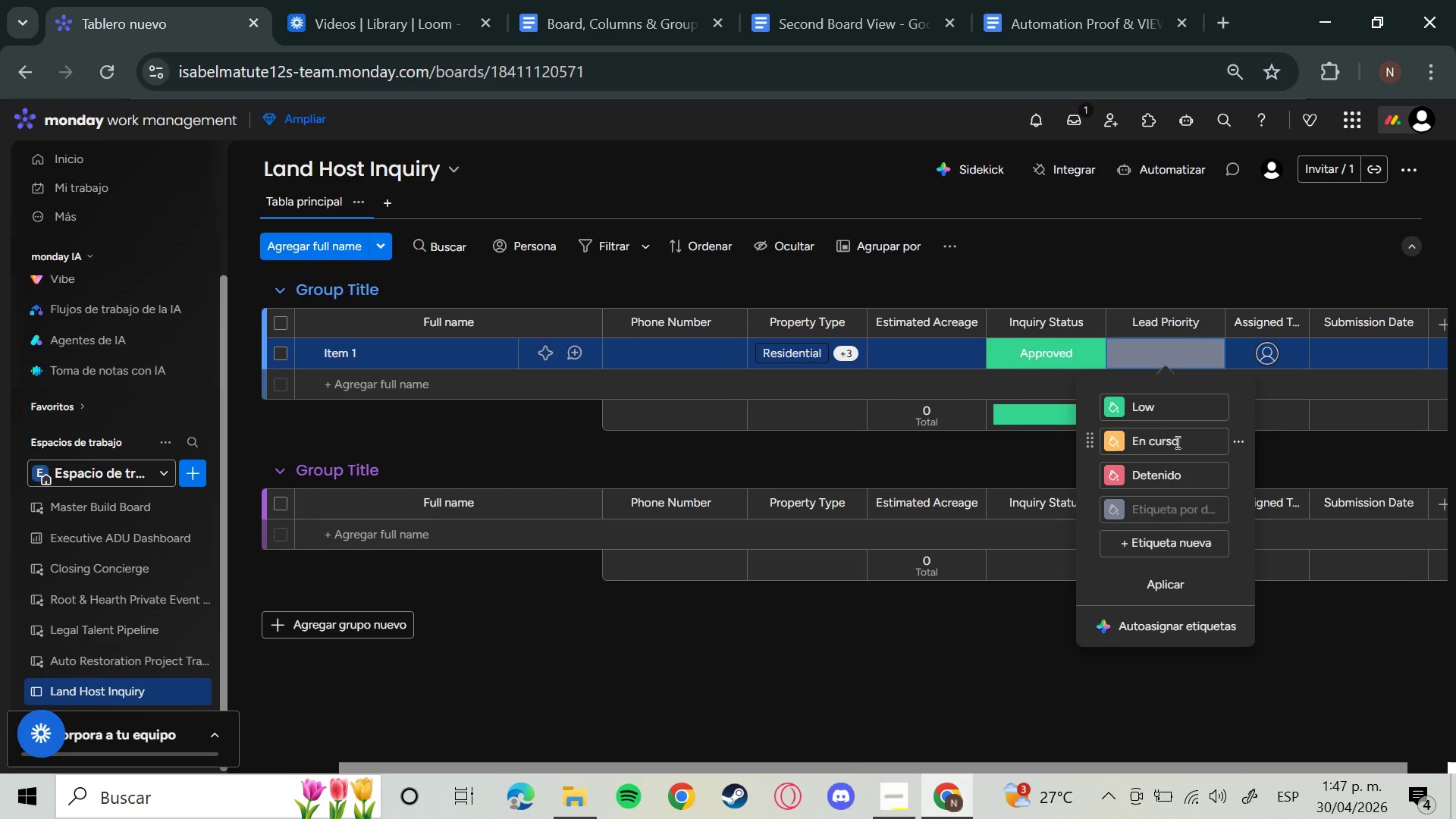 
left_click([1175, 443])
 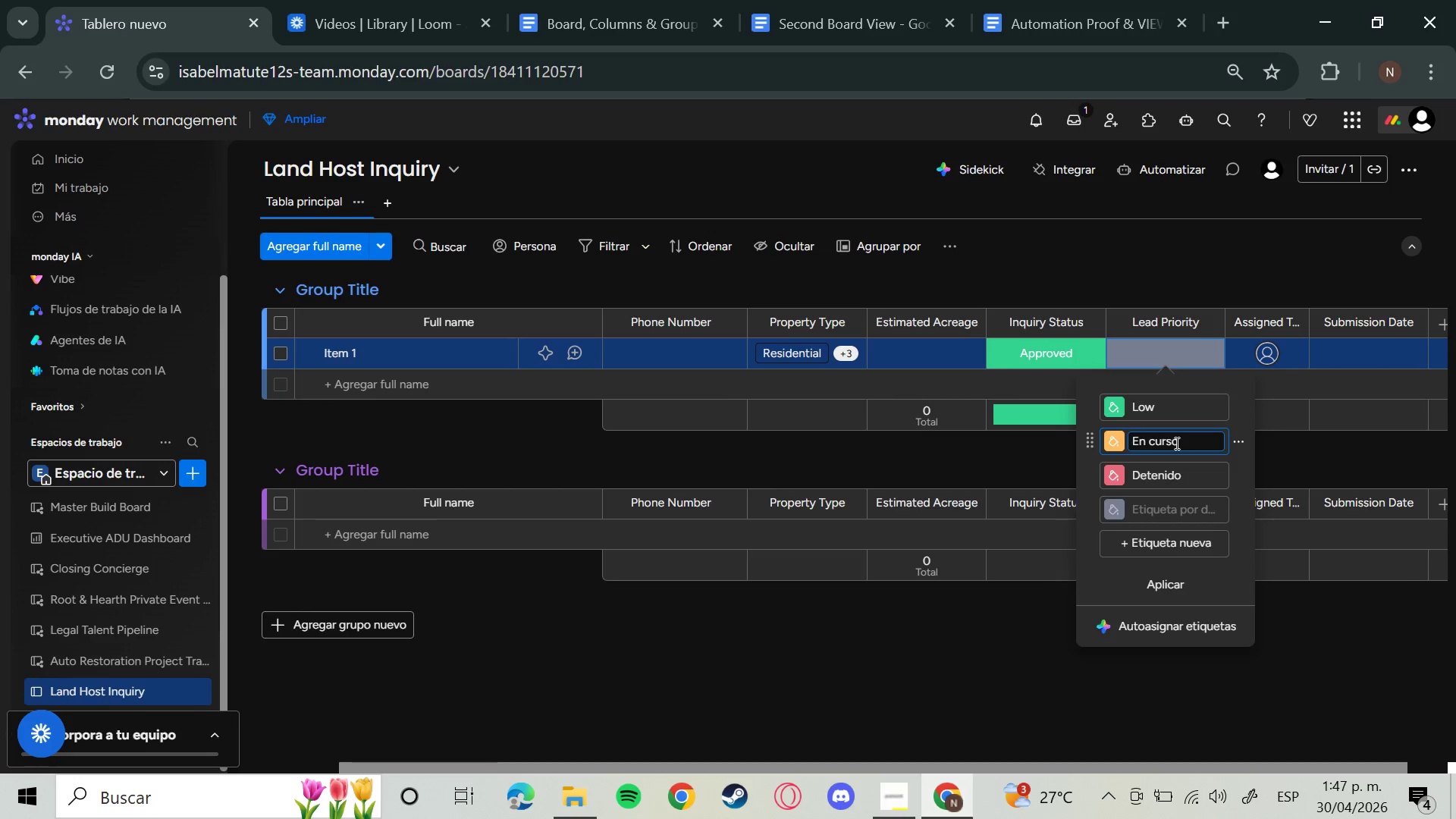 
hold_key(key=Backspace, duration=0.91)
 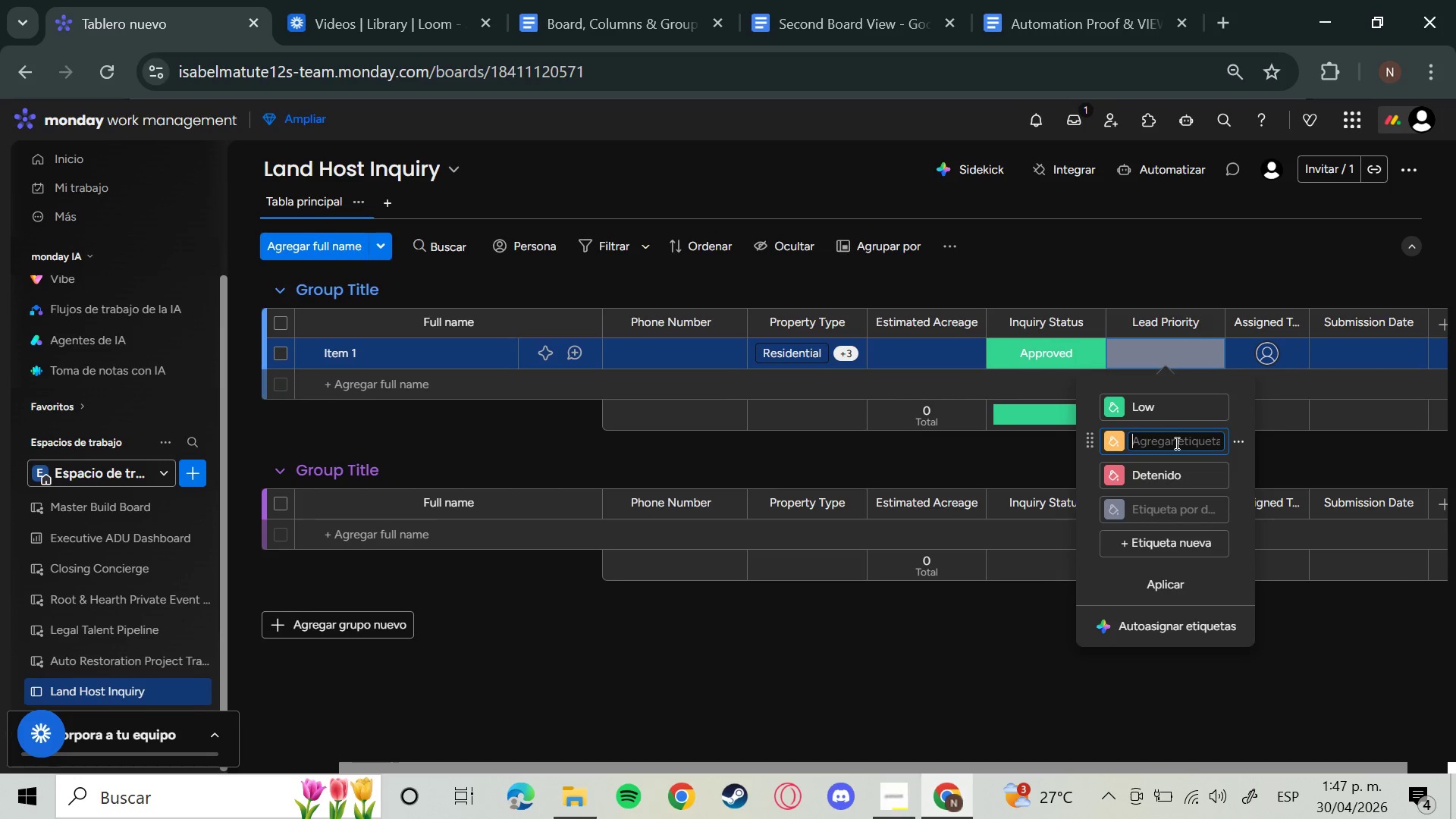 
type(Medium)
 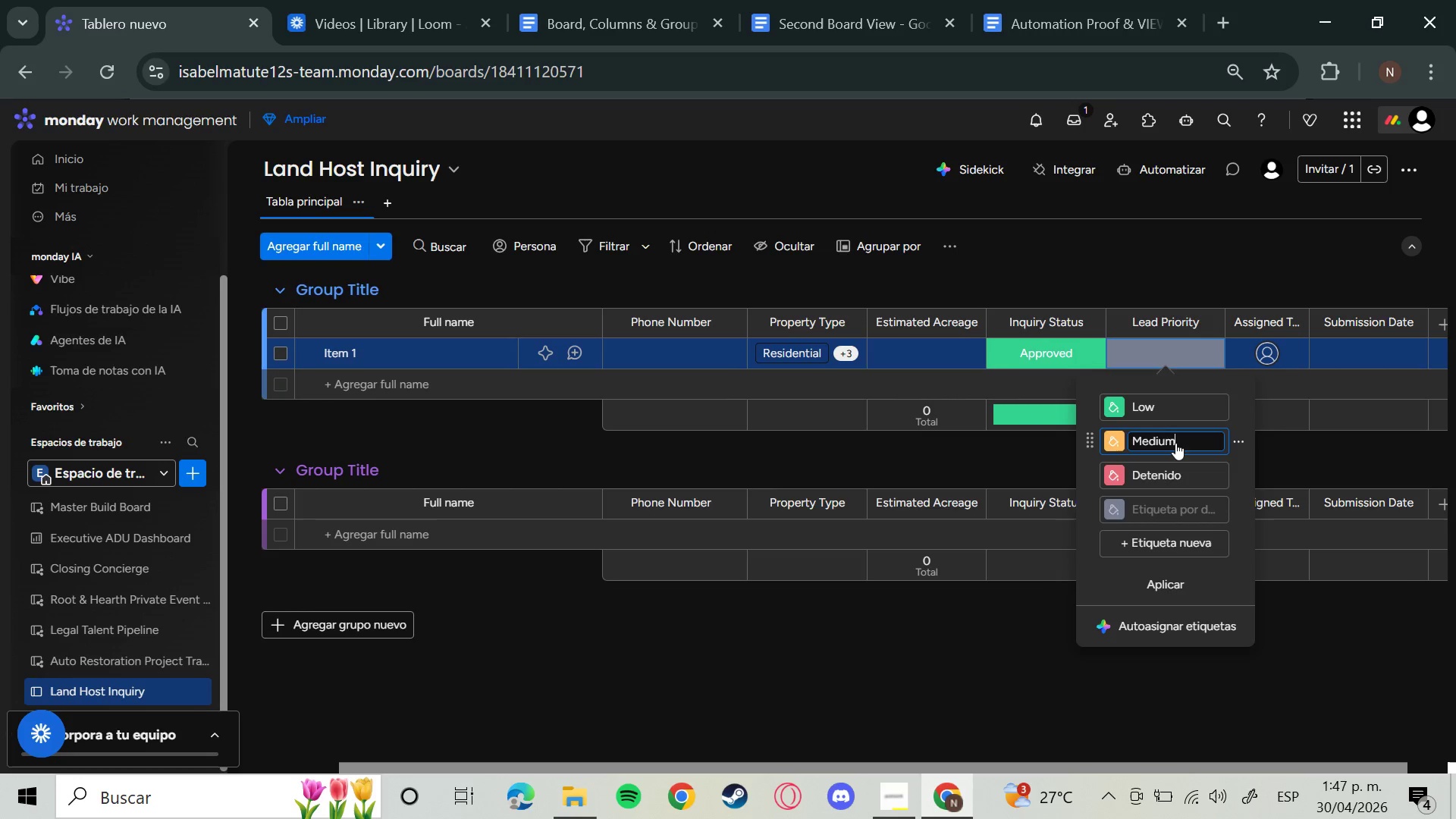 
key(Enter)
 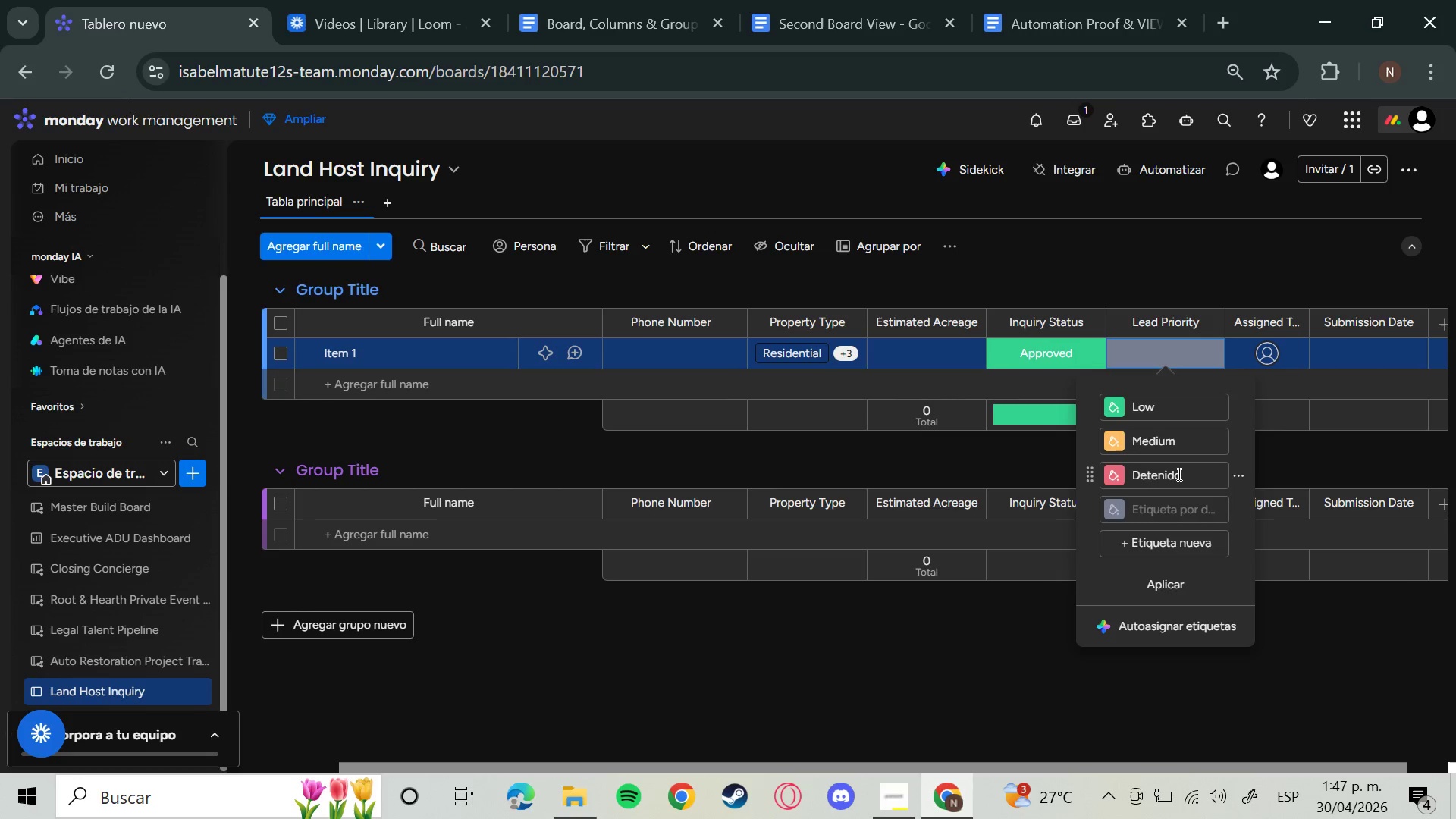 
left_click([1178, 474])
 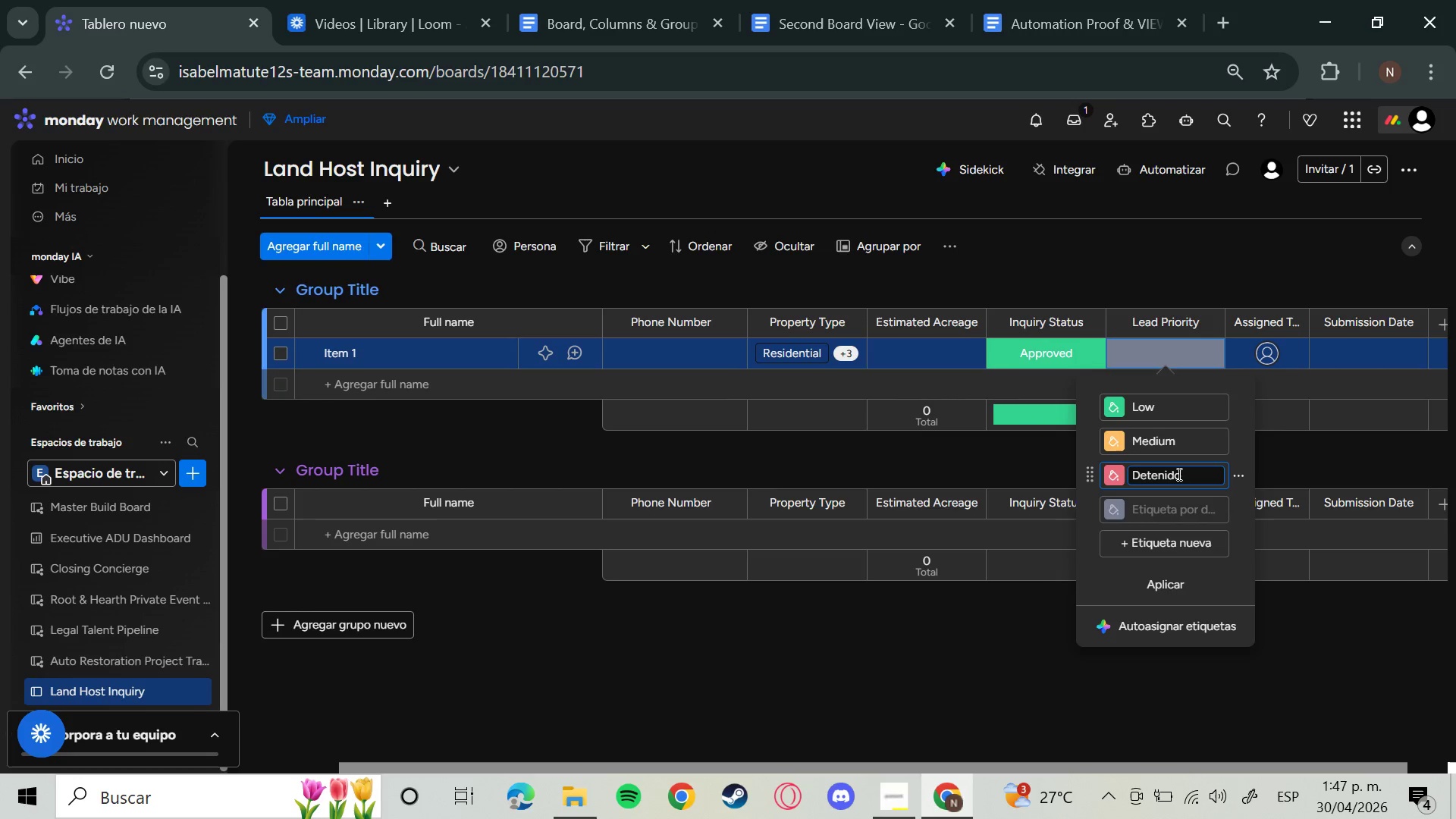 
hold_key(key=Backspace, duration=0.95)
 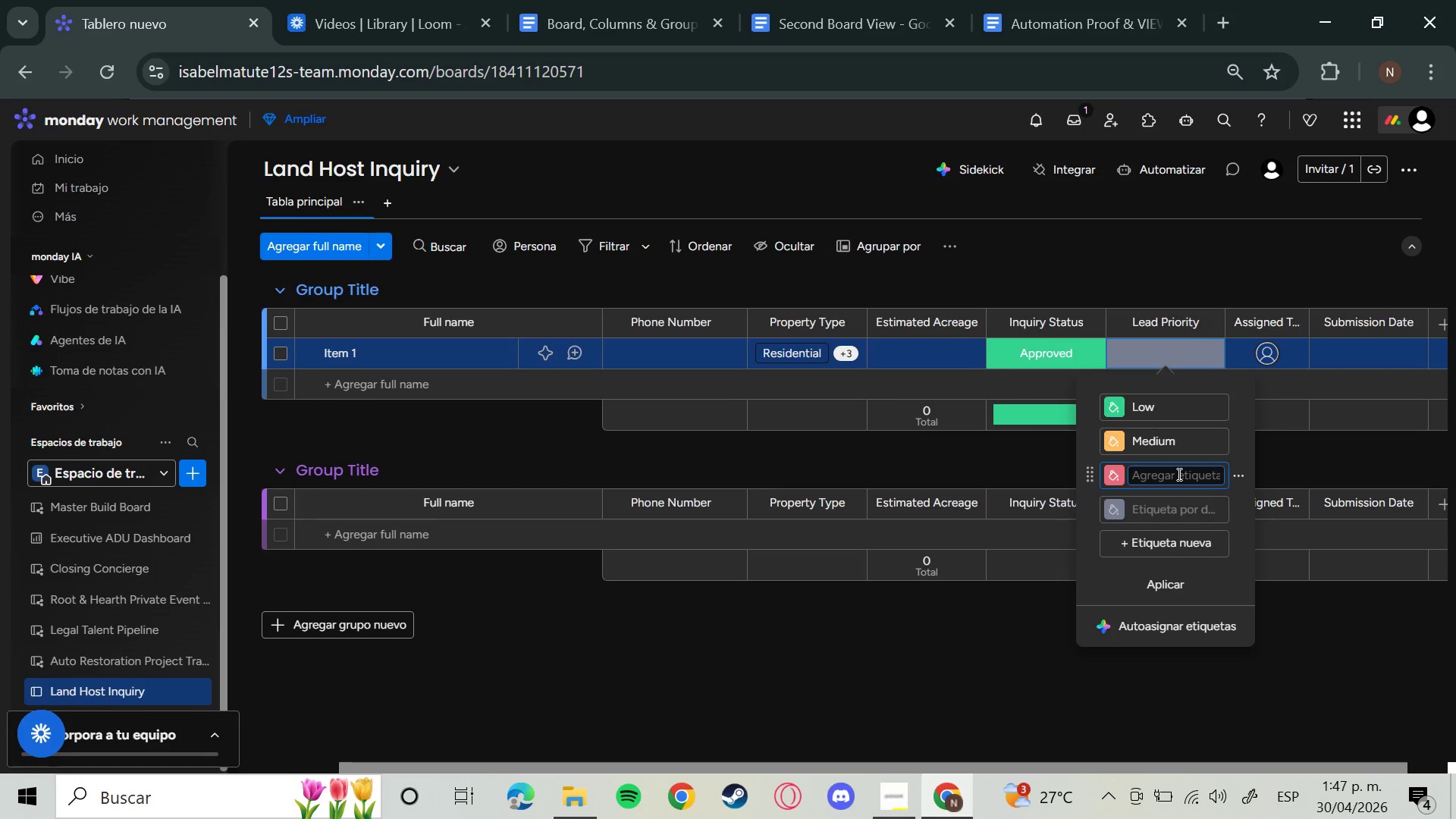 
type(High)
 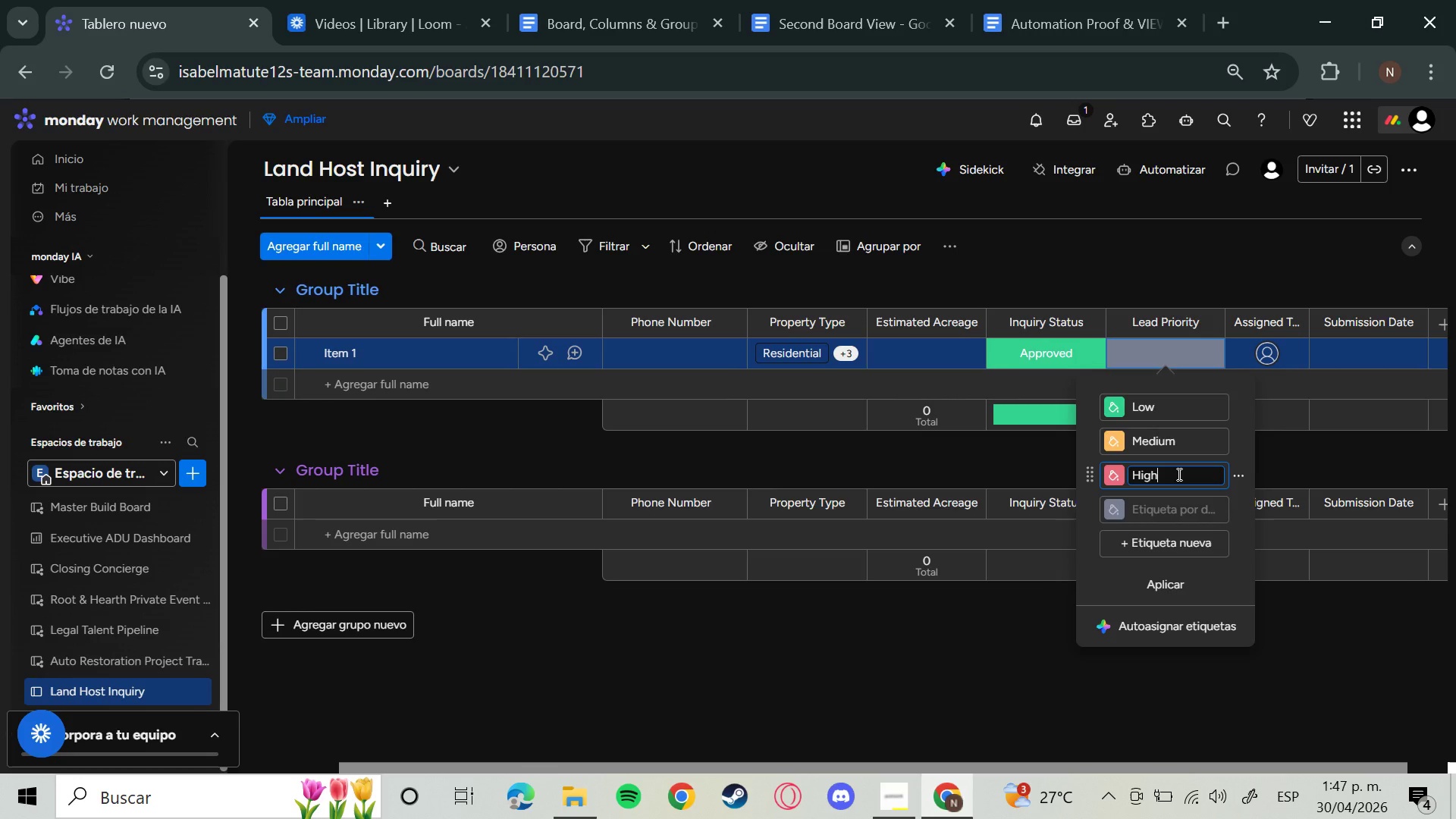 
key(Enter)
 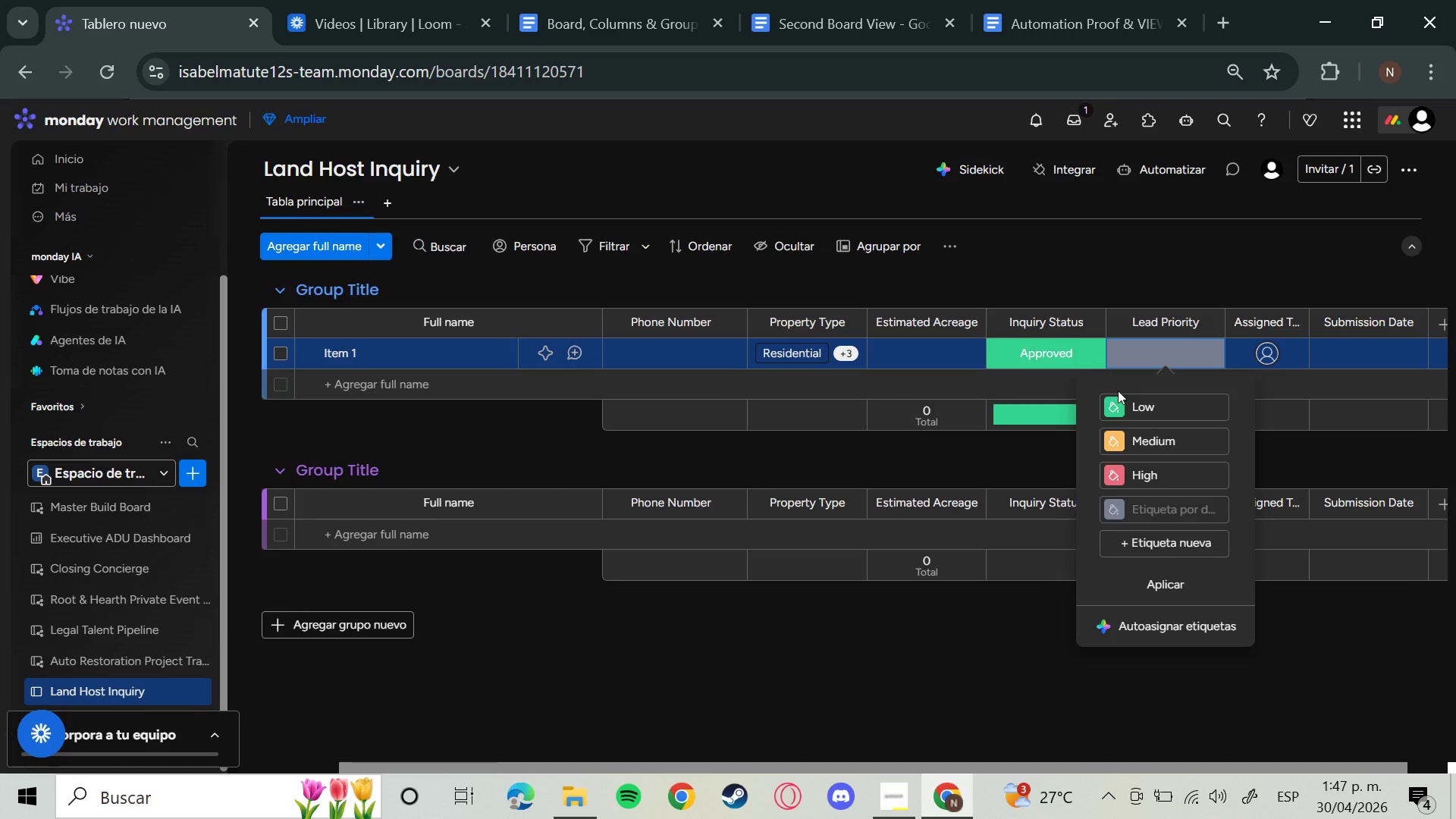 
wait(5.81)
 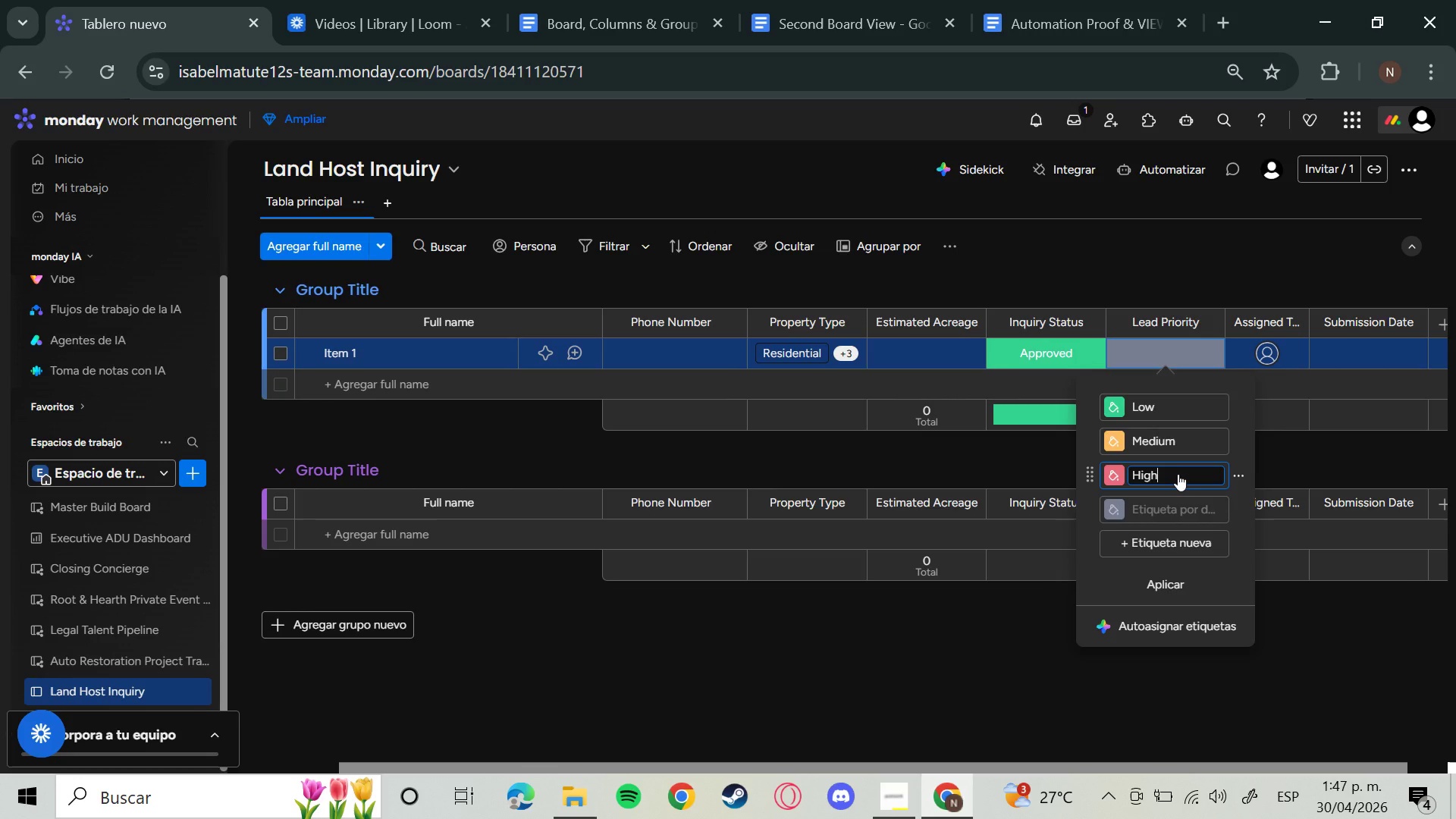 
left_click([1155, 346])
 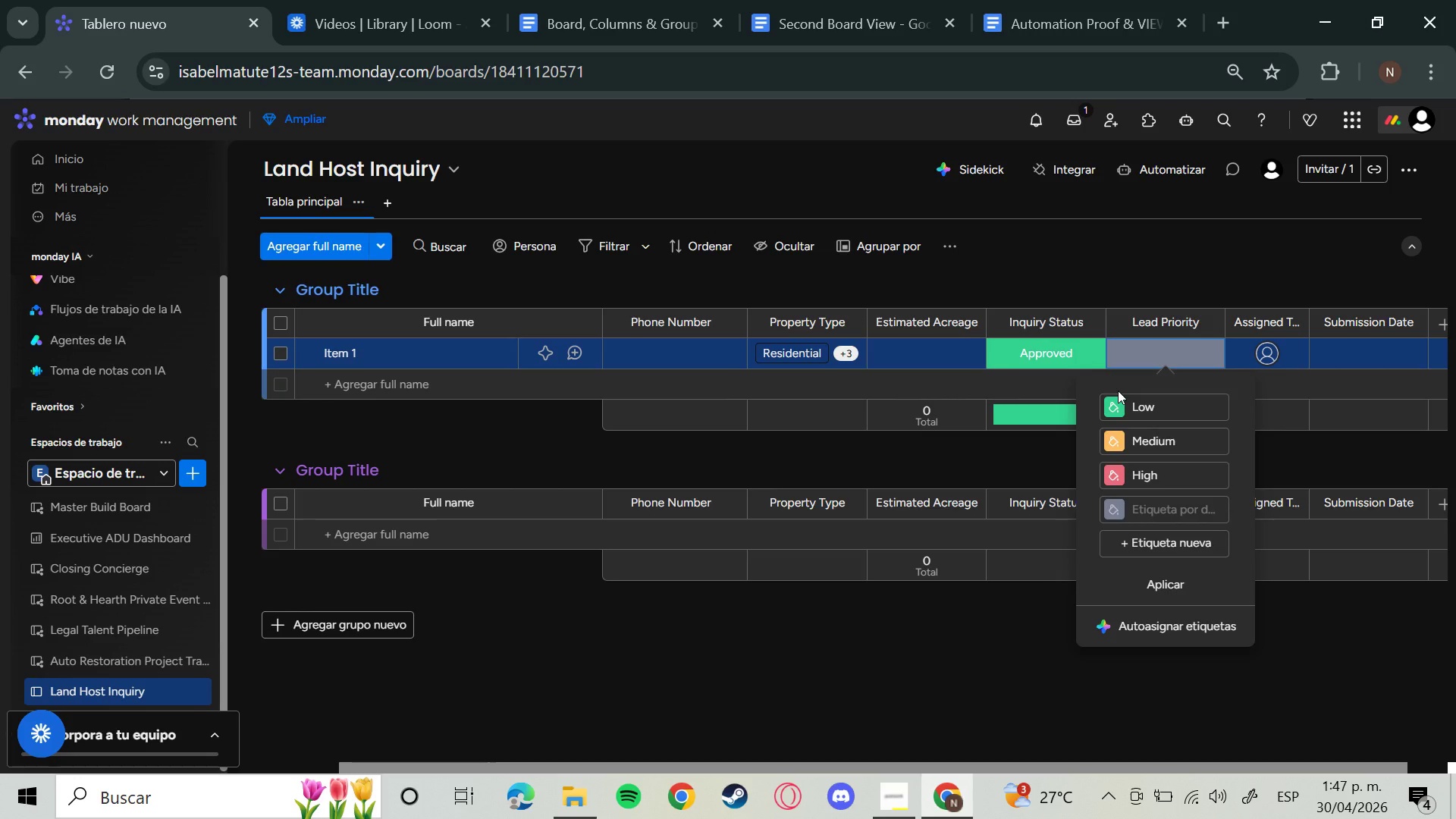 
left_click([1187, 224])
 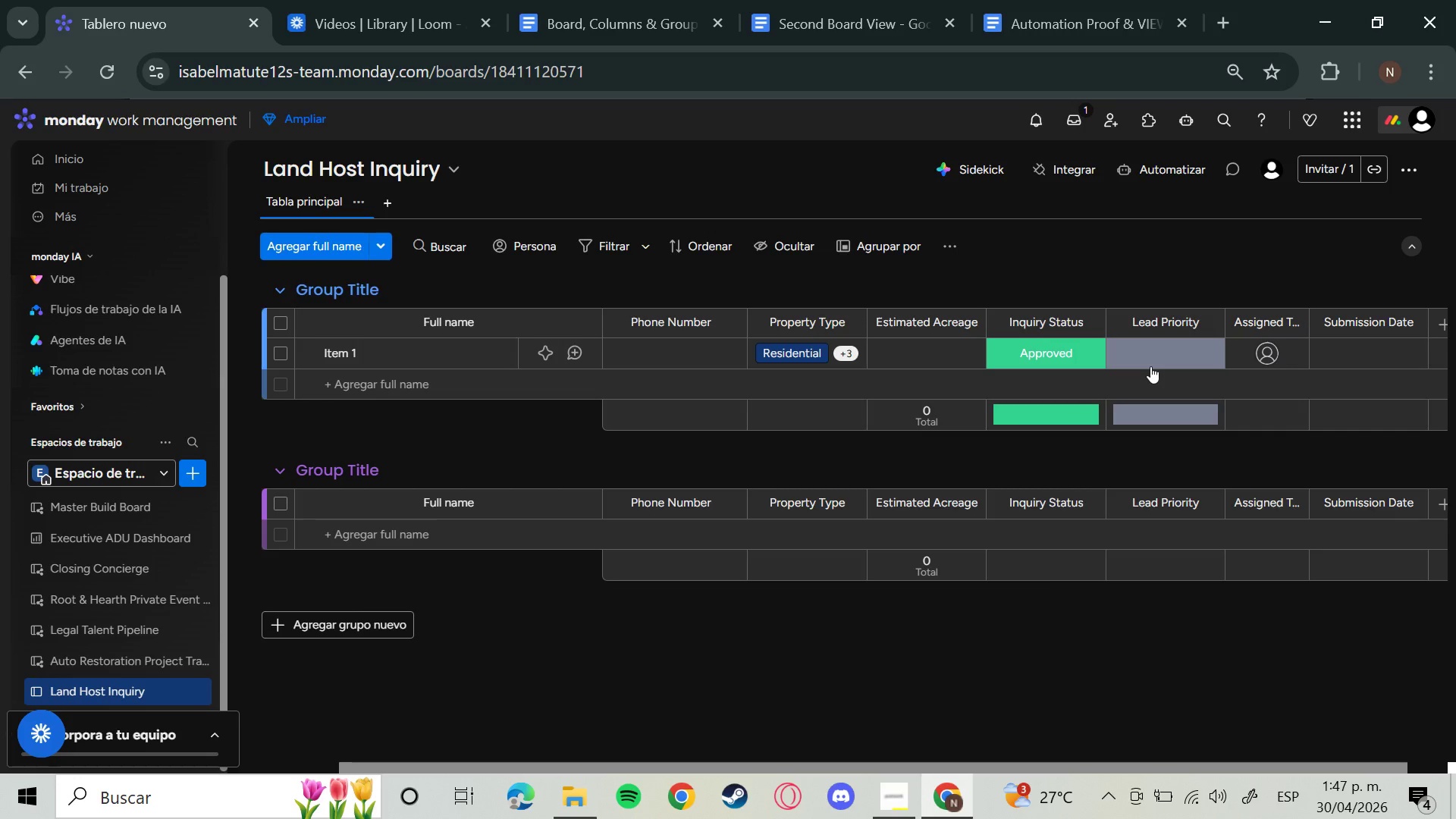 
wait(13.84)
 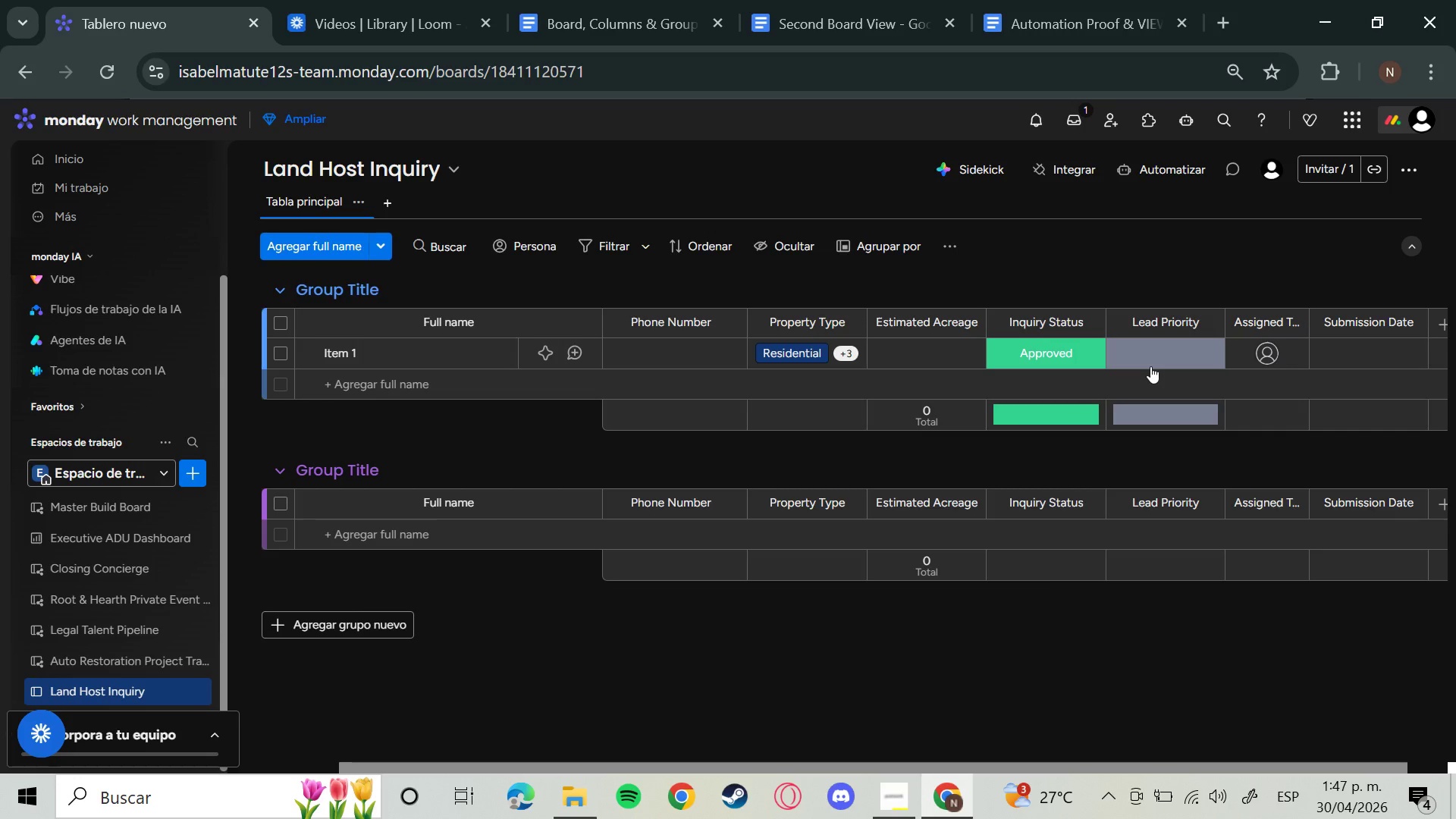 
left_click([1405, 170])
 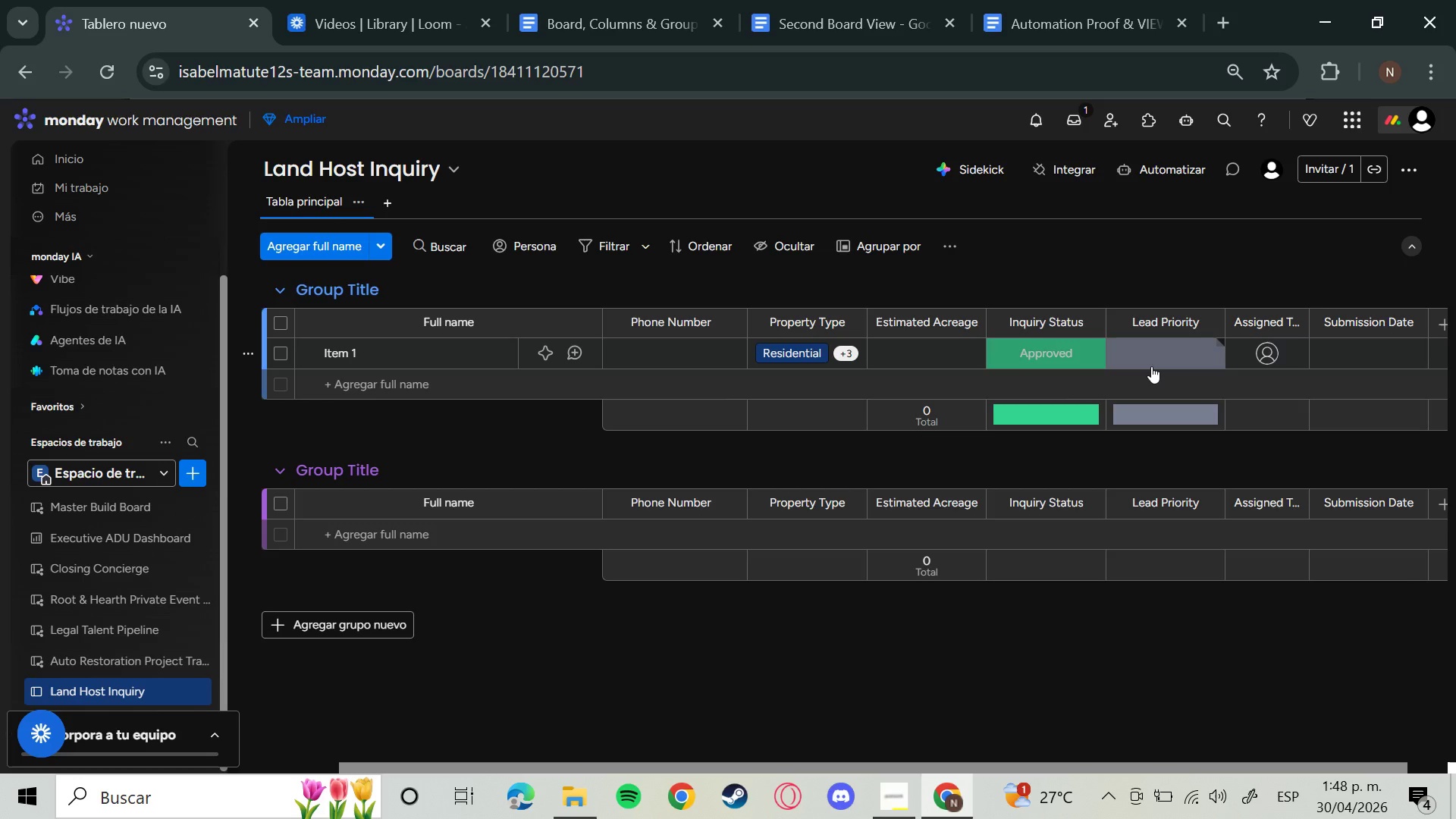 
left_click([249, 357])
 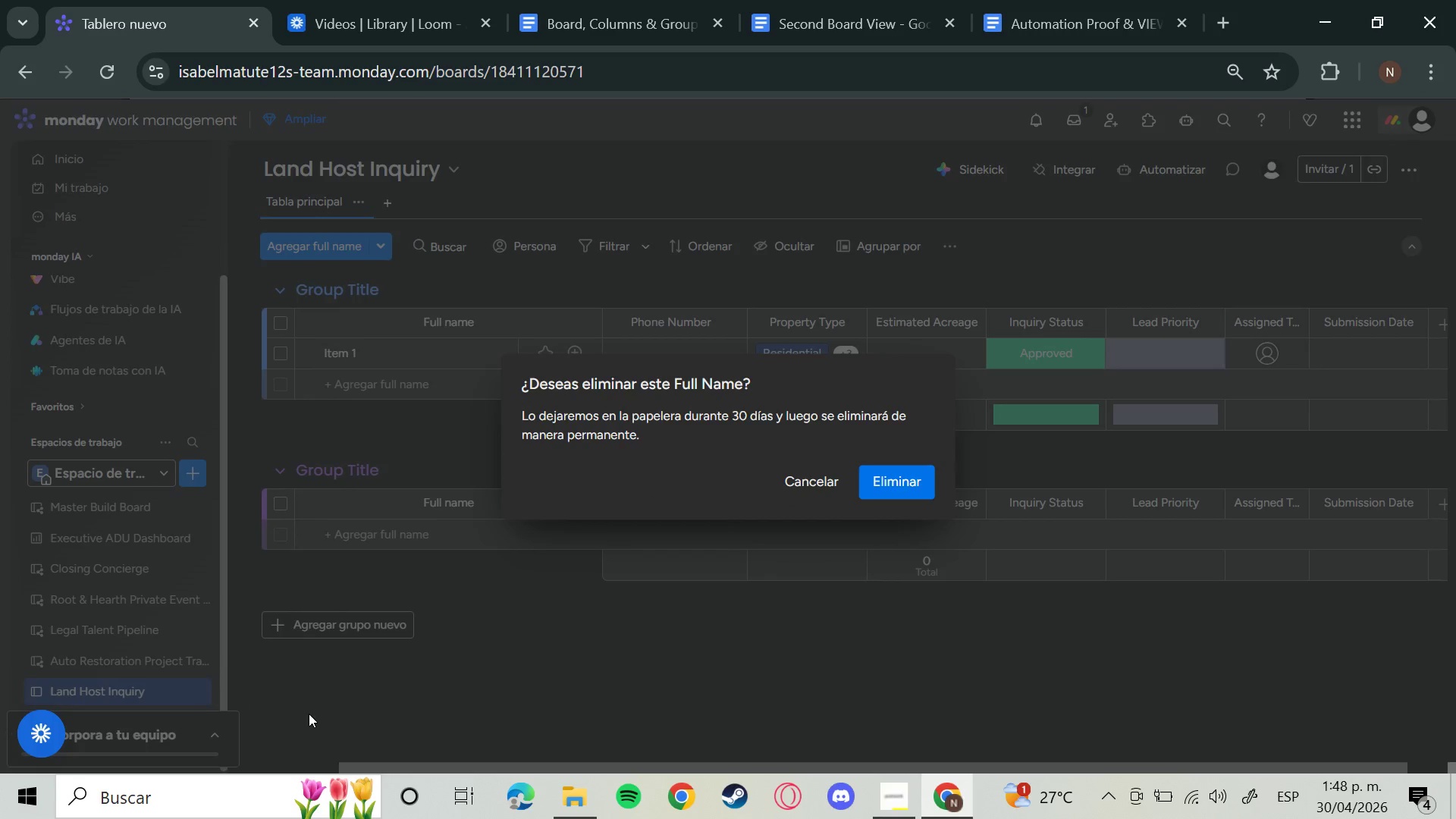 
left_click([915, 481])
 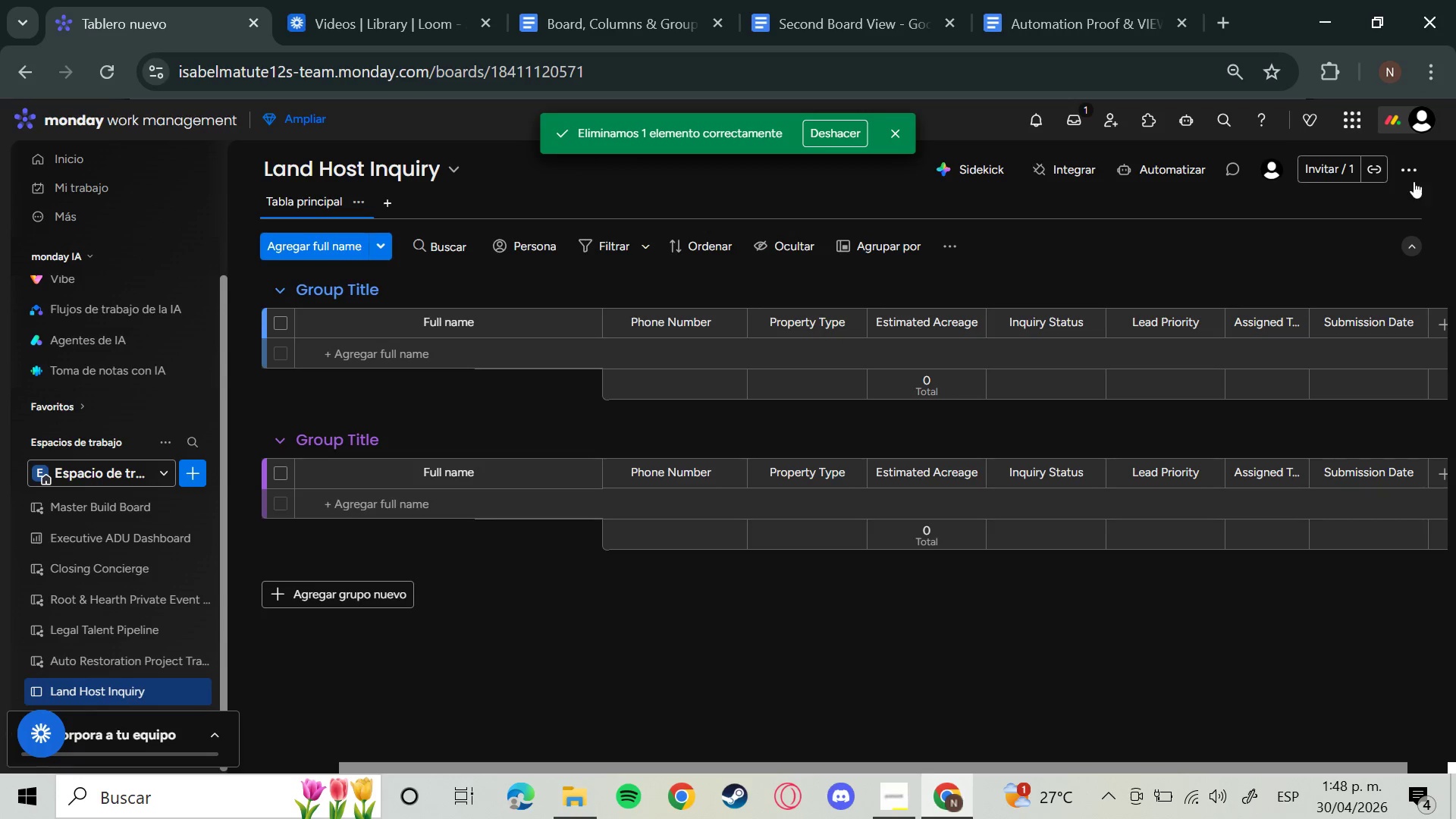 
left_click([1416, 162])
 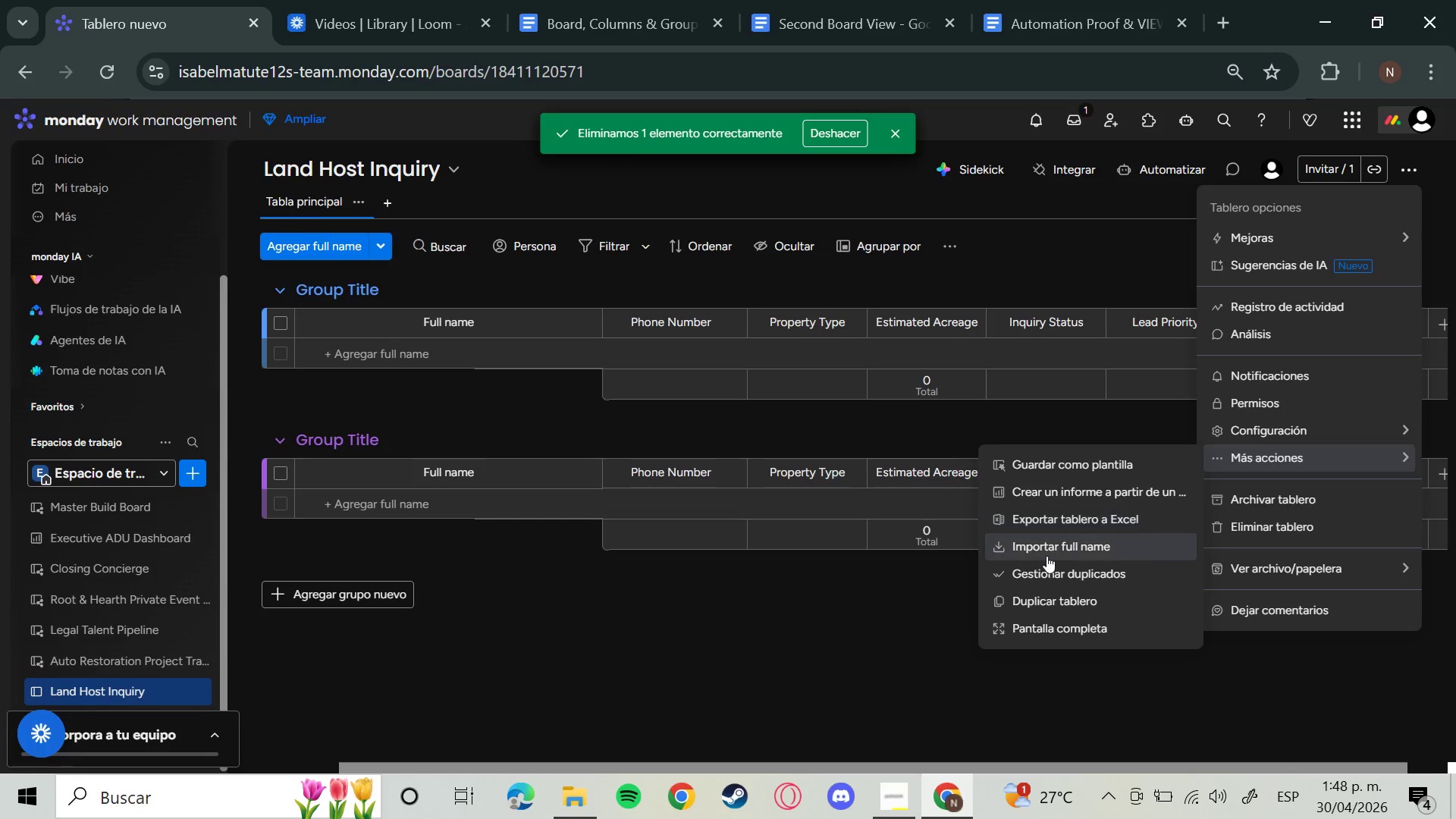 
left_click([1046, 556])
 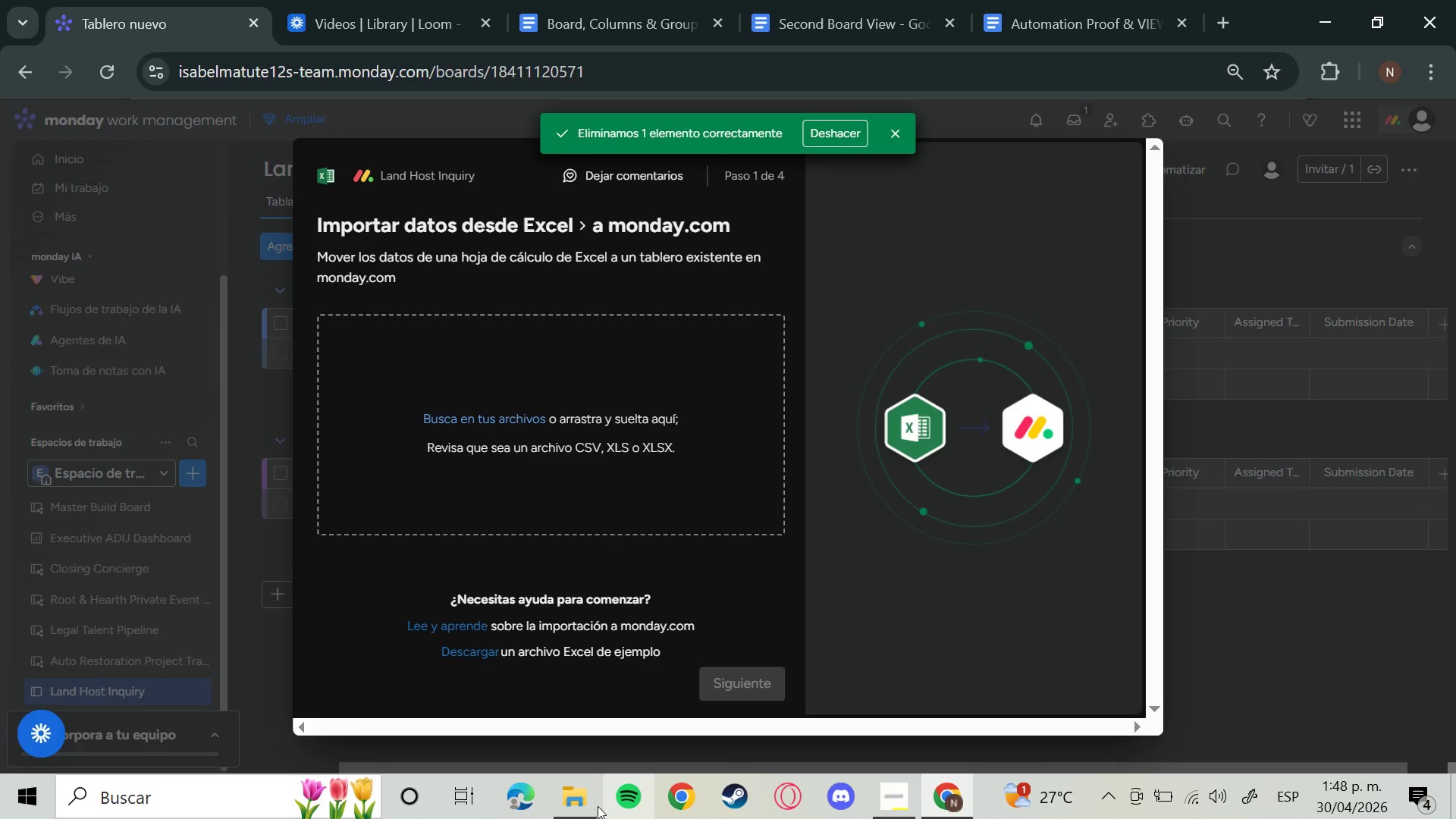 
left_click([585, 800])
 